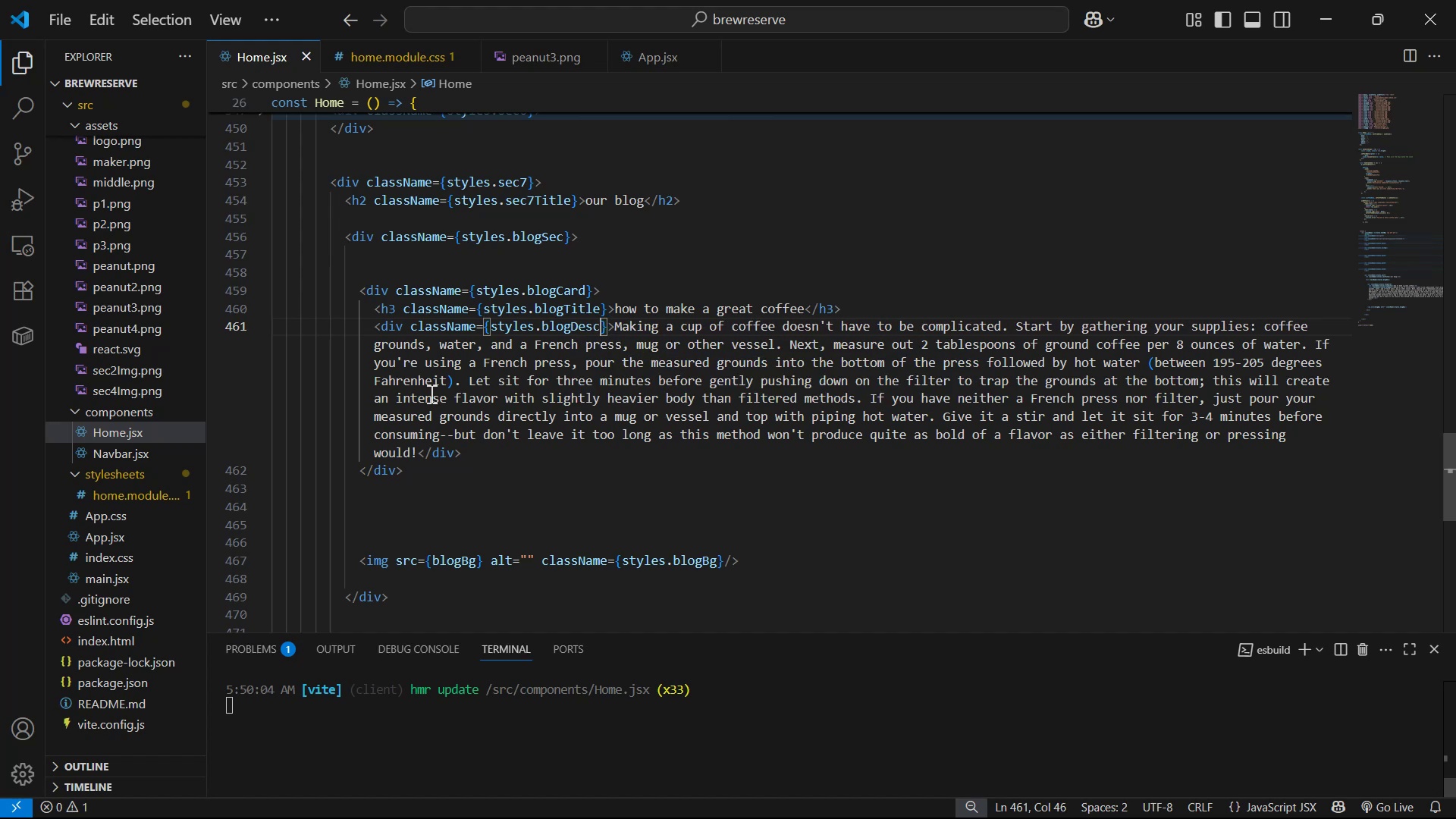 
key(Alt+Tab)
 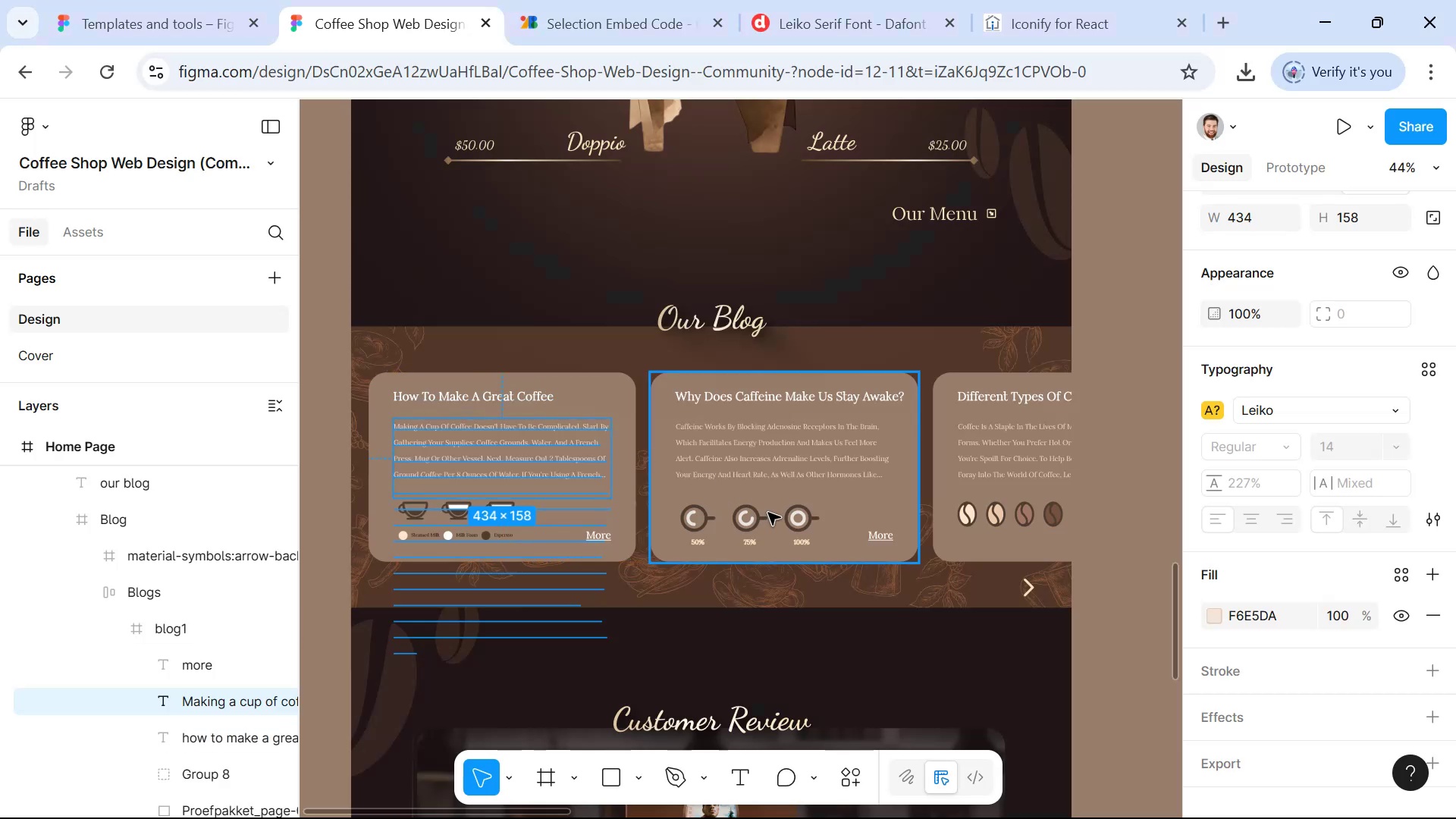 
scroll: coordinate [723, 615], scroll_direction: down, amount: 1.0
 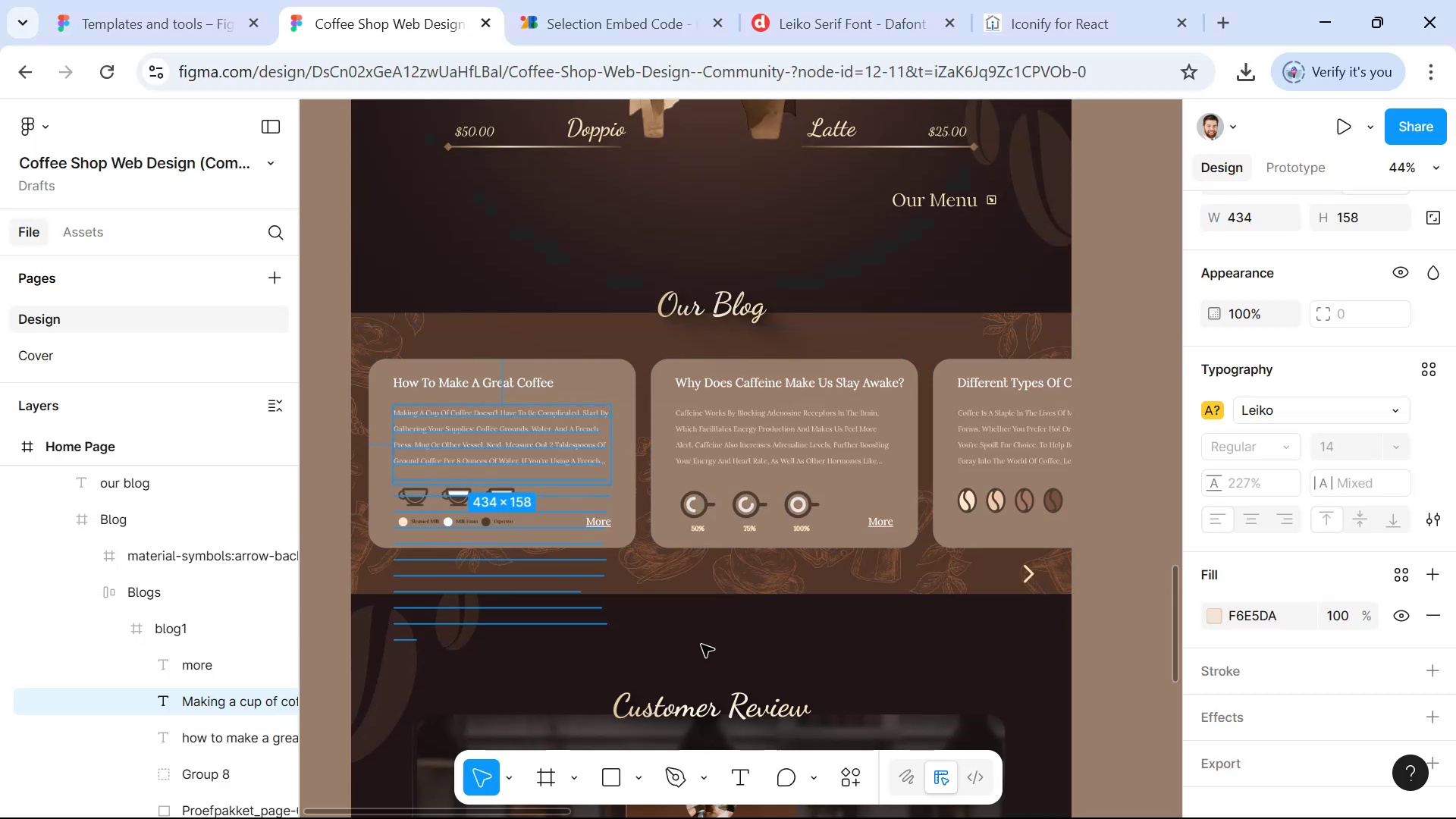 
left_click([698, 651])
 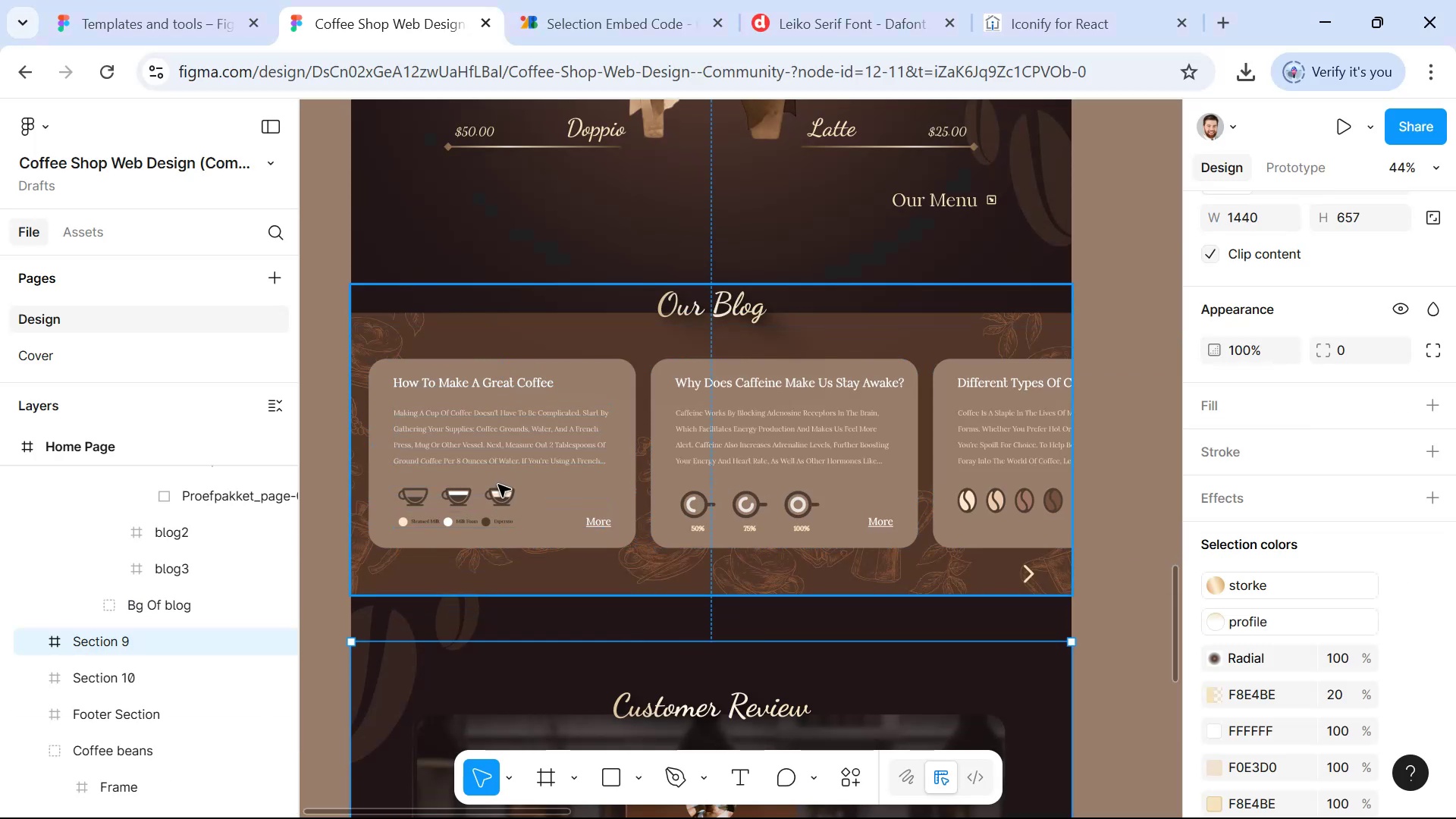 
hold_key(key=ControlLeft, duration=0.8)
 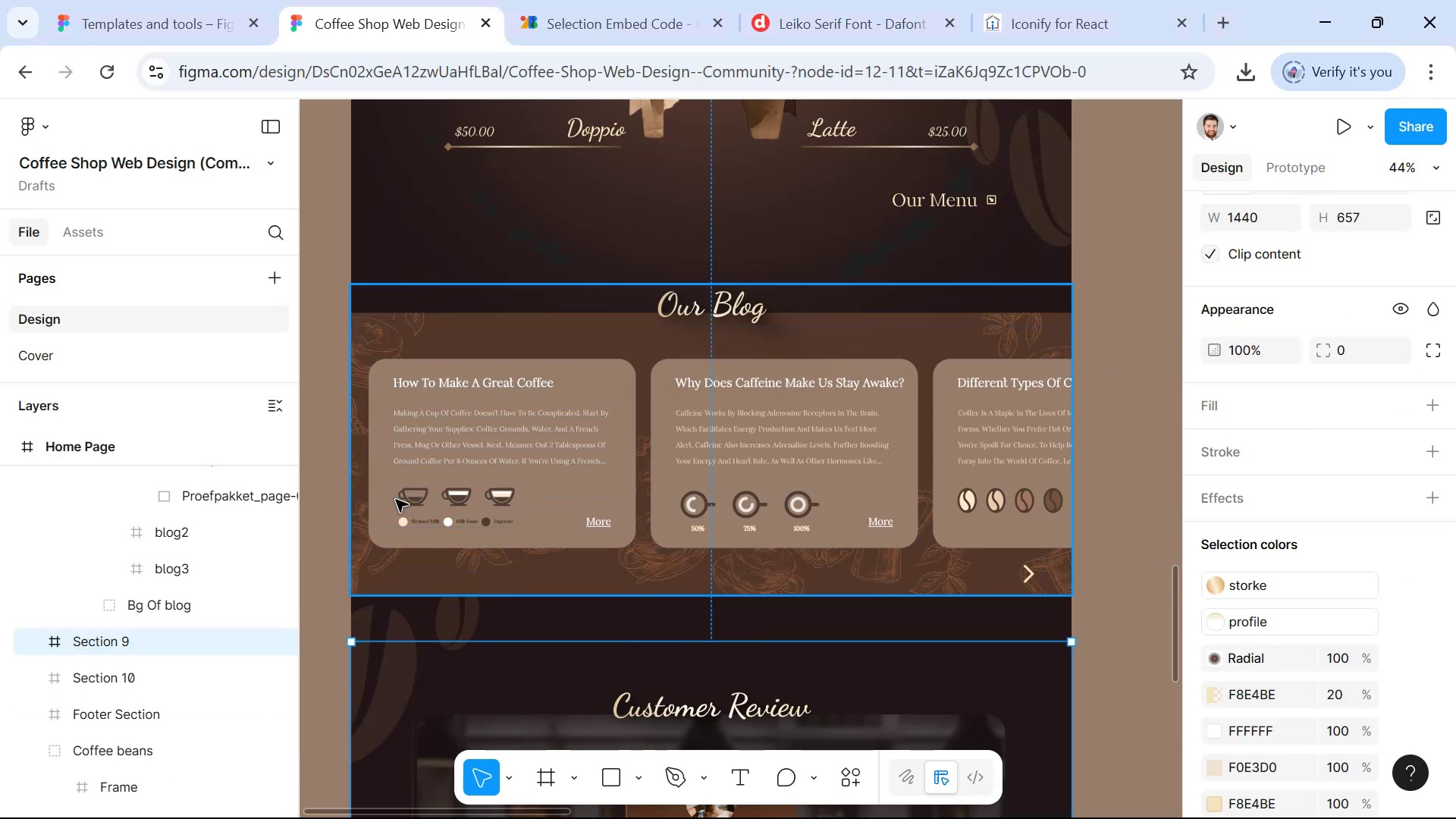 
hold_key(key=ControlLeft, duration=1.38)
scroll: coordinate [442, 528], scroll_direction: up, amount: 10.0
 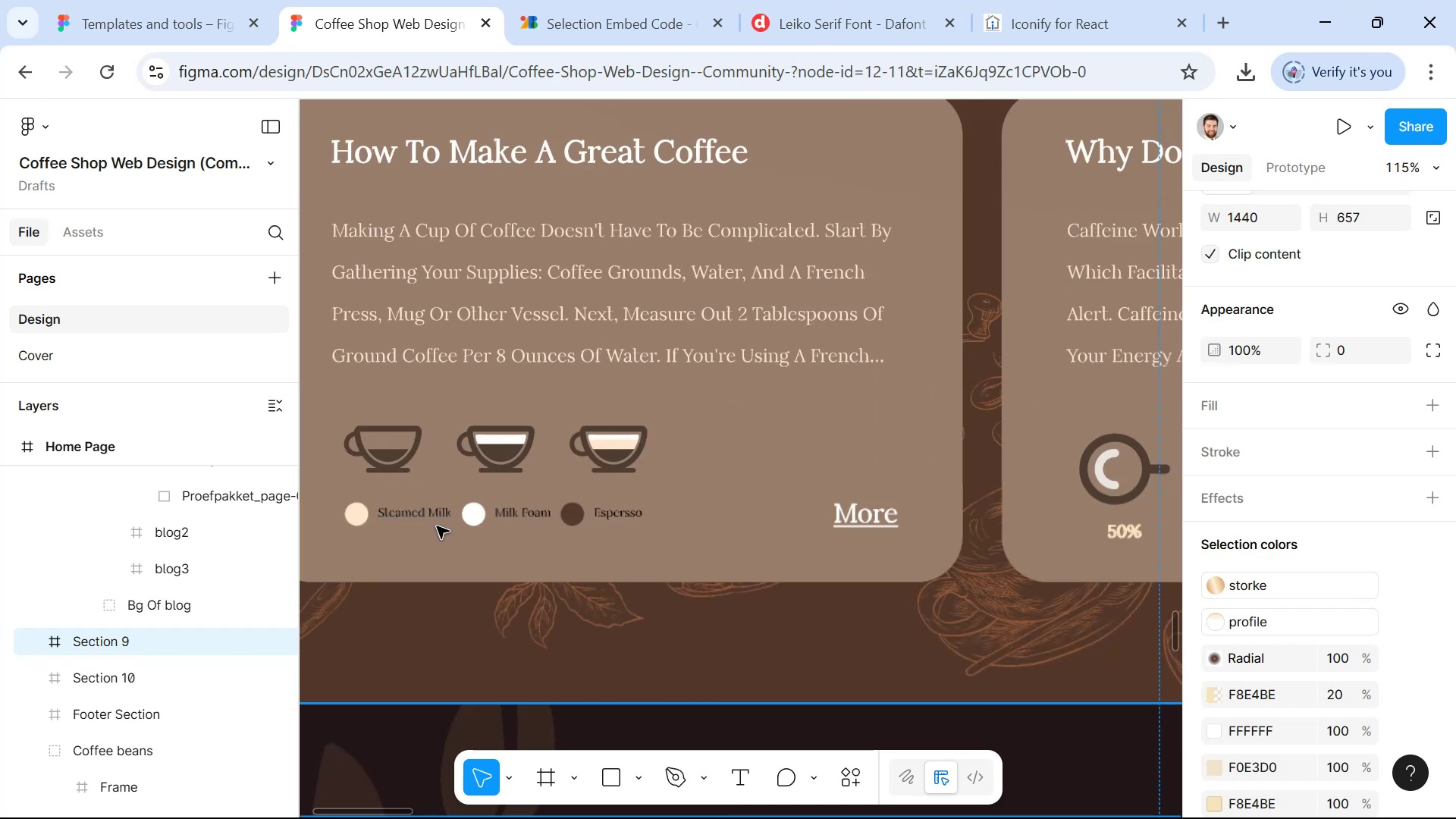 
hold_key(key=Space, duration=1.18)
 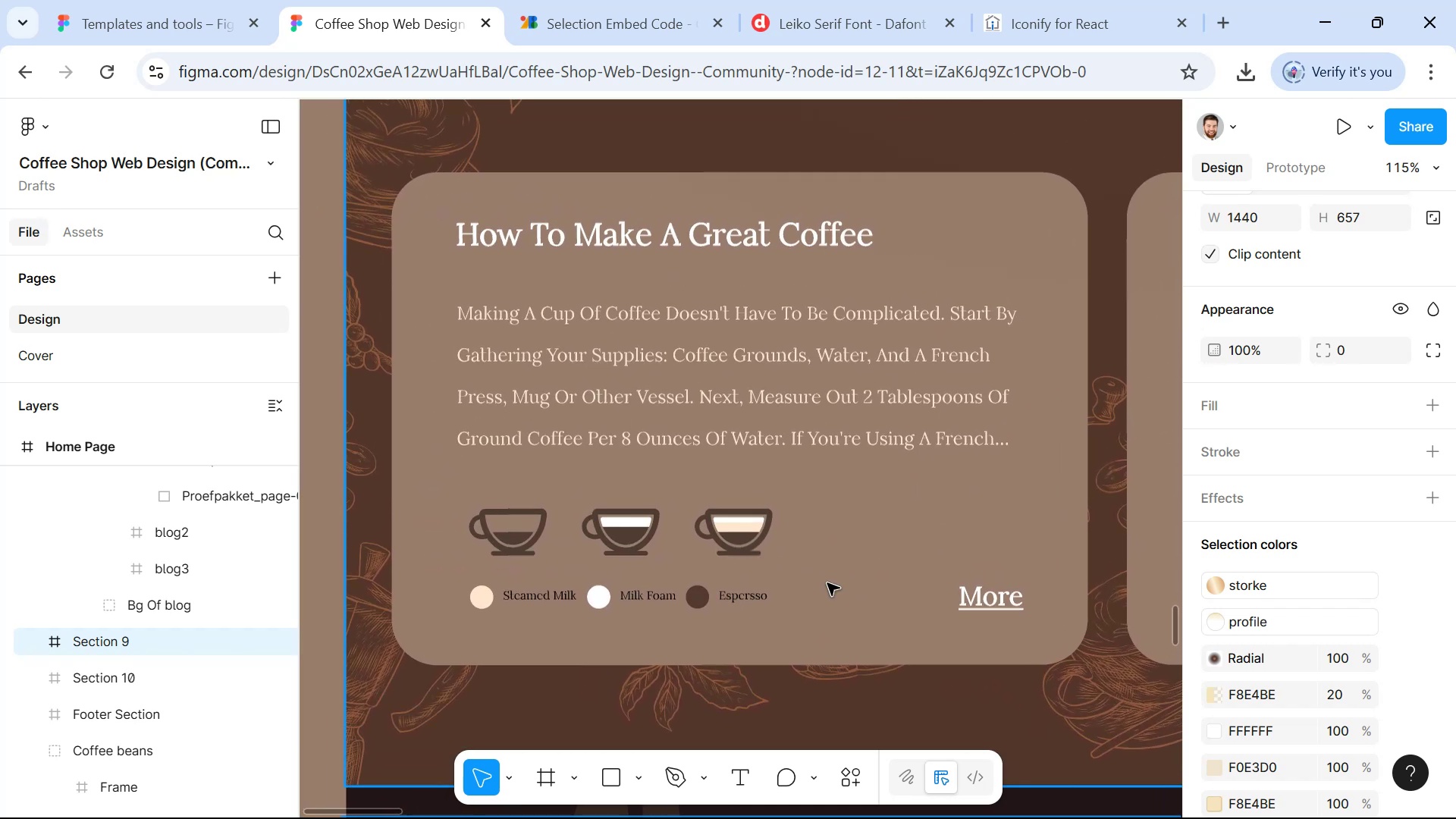 
left_click_drag(start_coordinate=[703, 501], to_coordinate=[829, 584])
 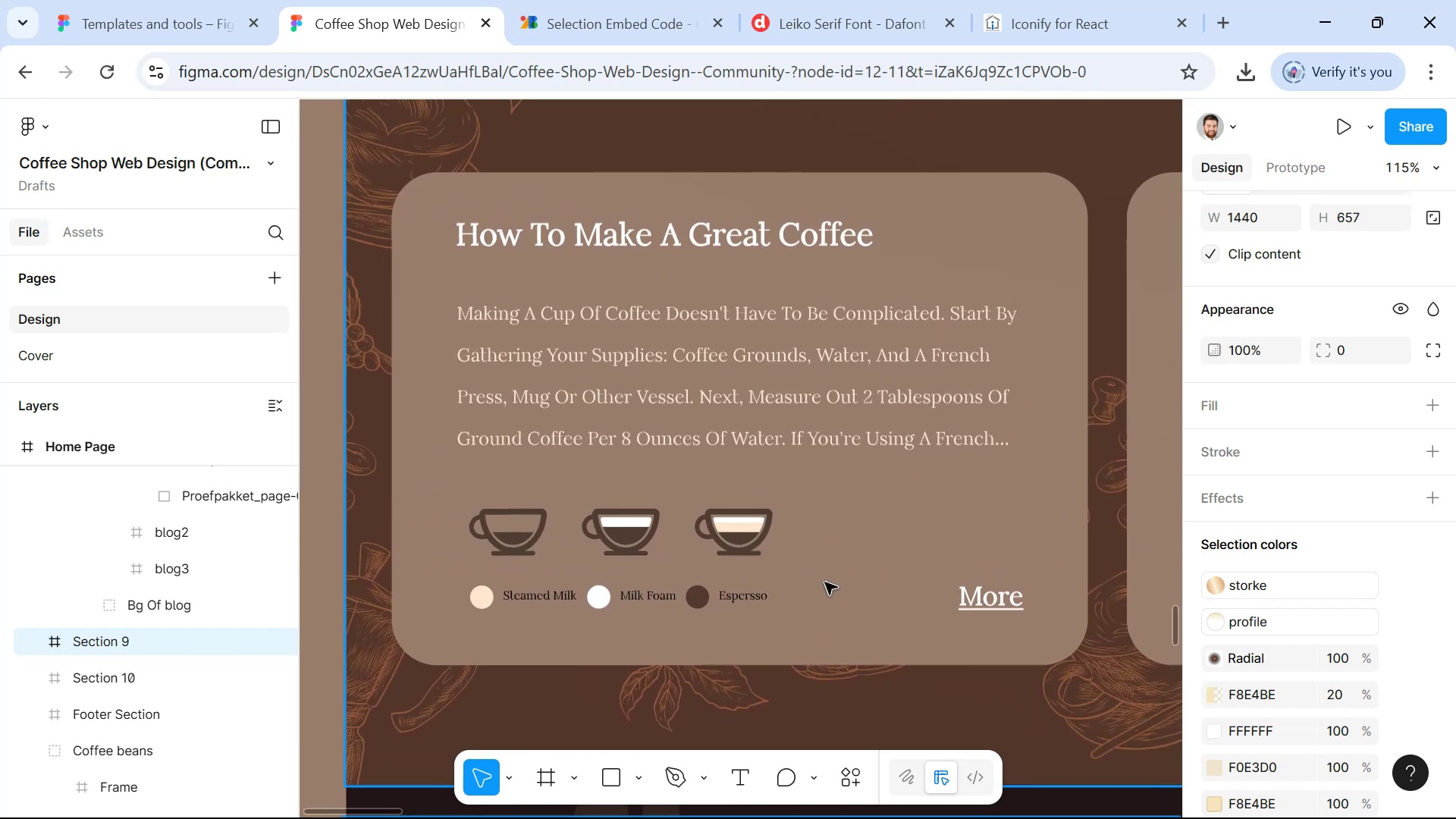 
key(Alt+AltLeft)
 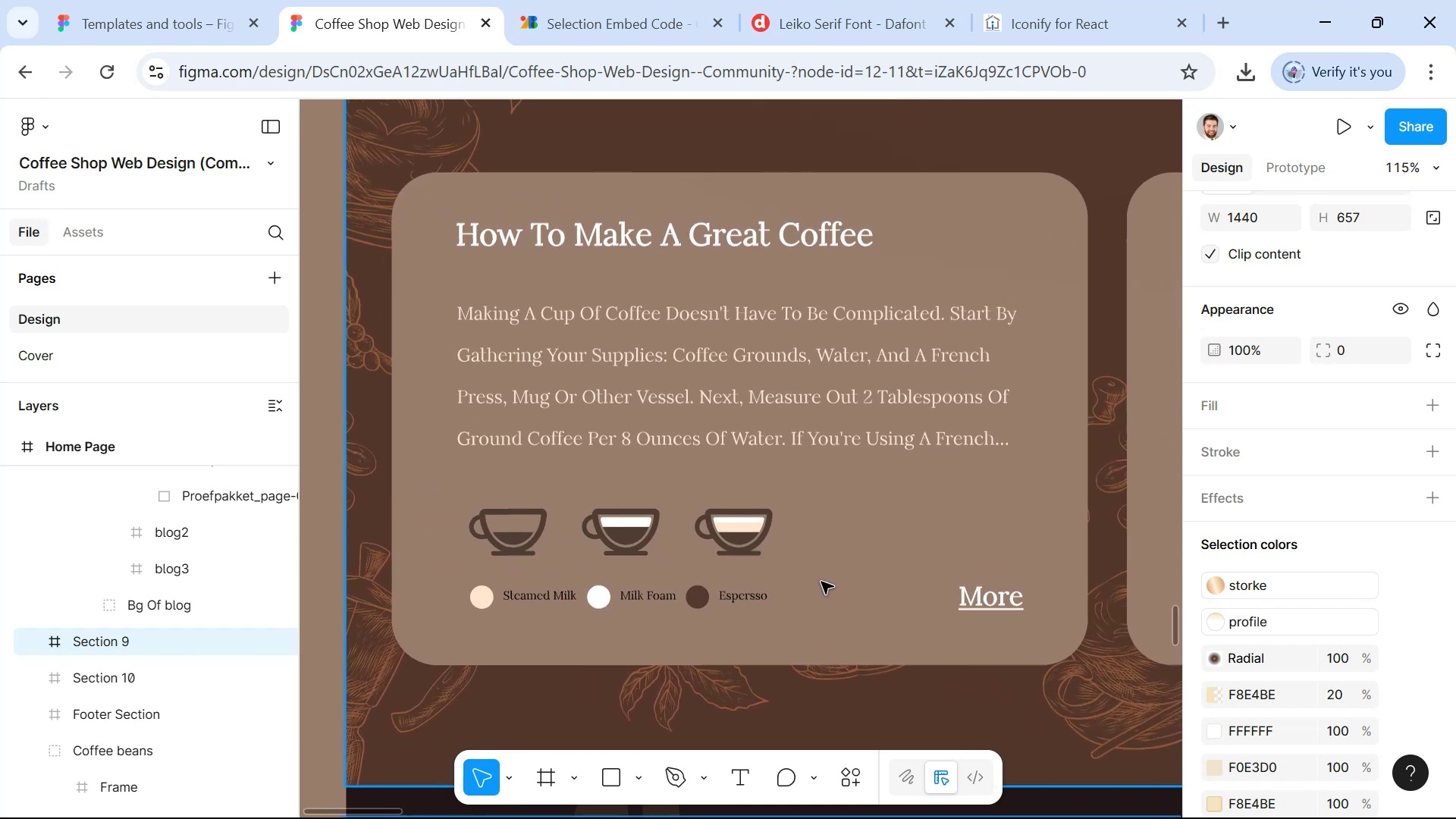 
key(Alt+Tab)
 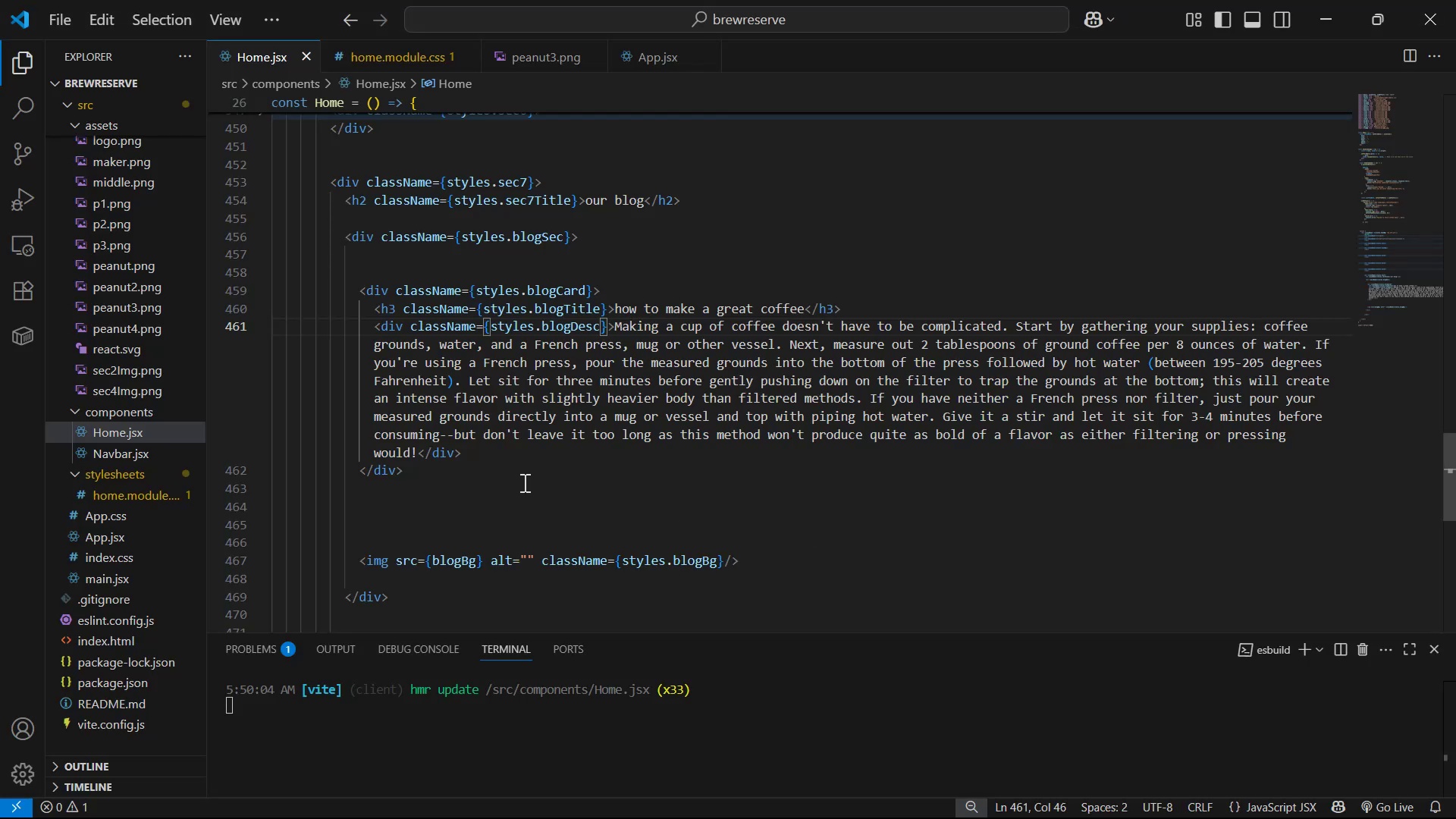 
left_click([500, 457])
 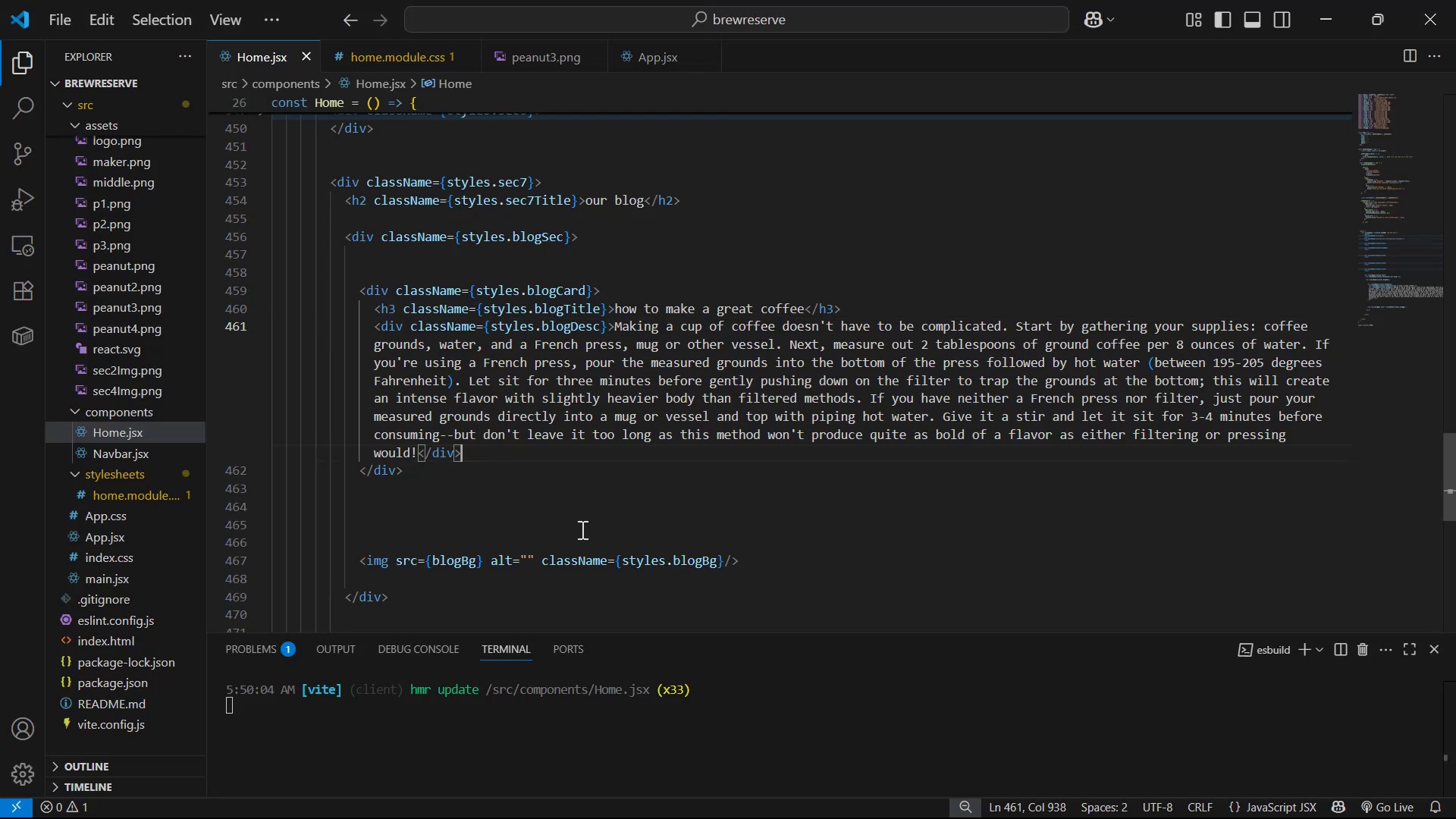 
key(Alt+AltLeft)
 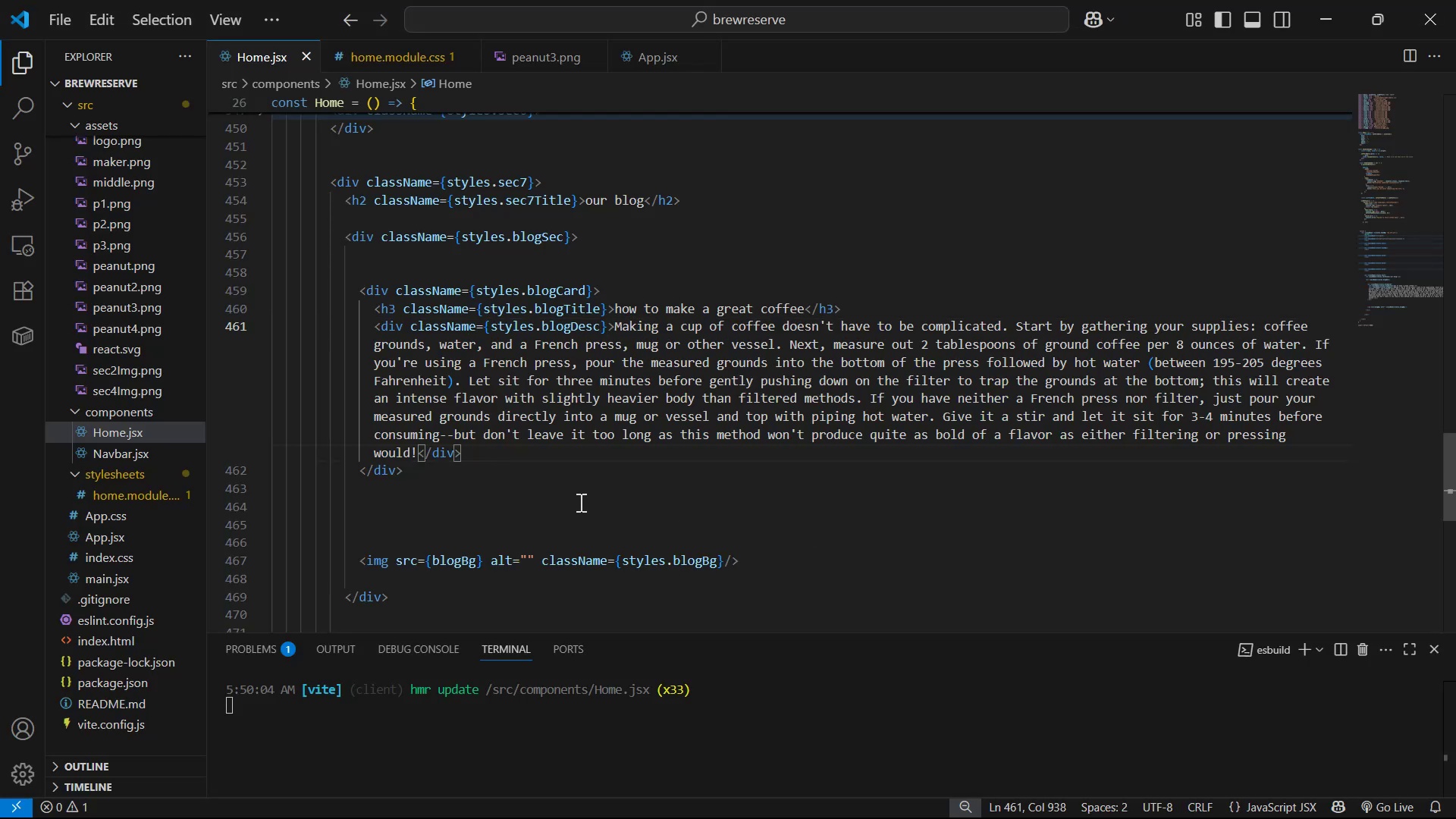 
key(Alt+Tab)
 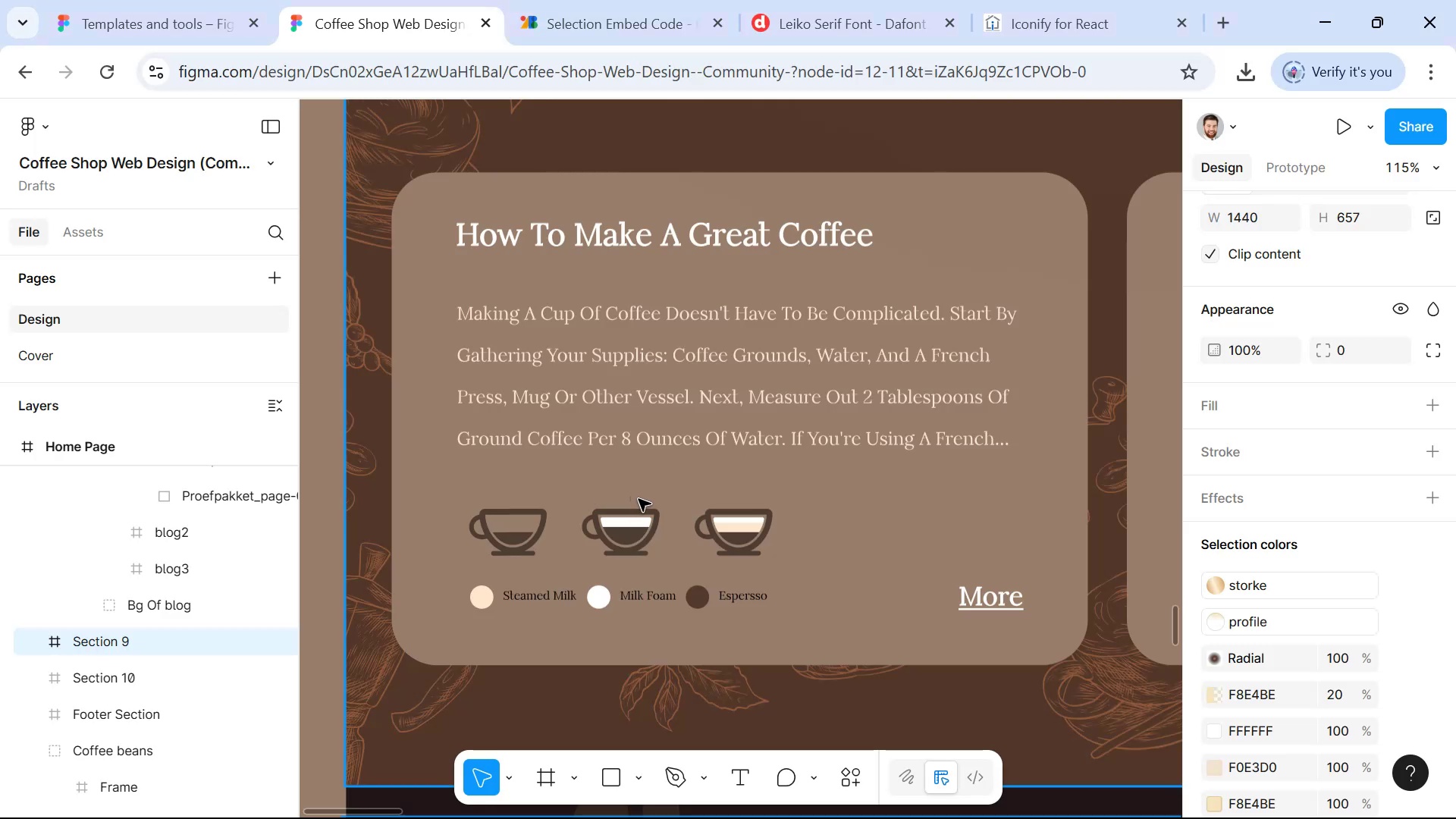 
key(Alt+AltLeft)
 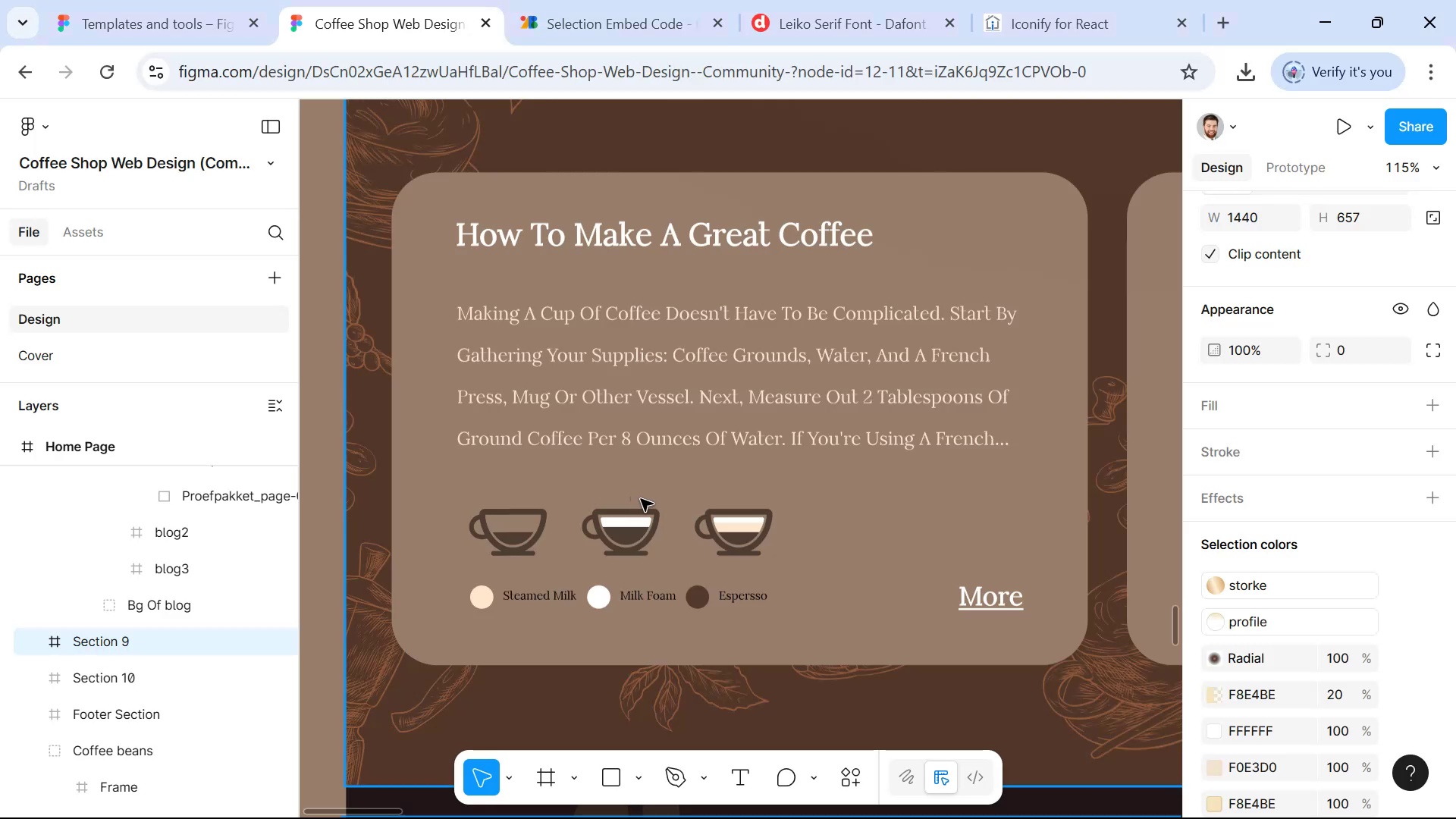 
key(Alt+Tab)
 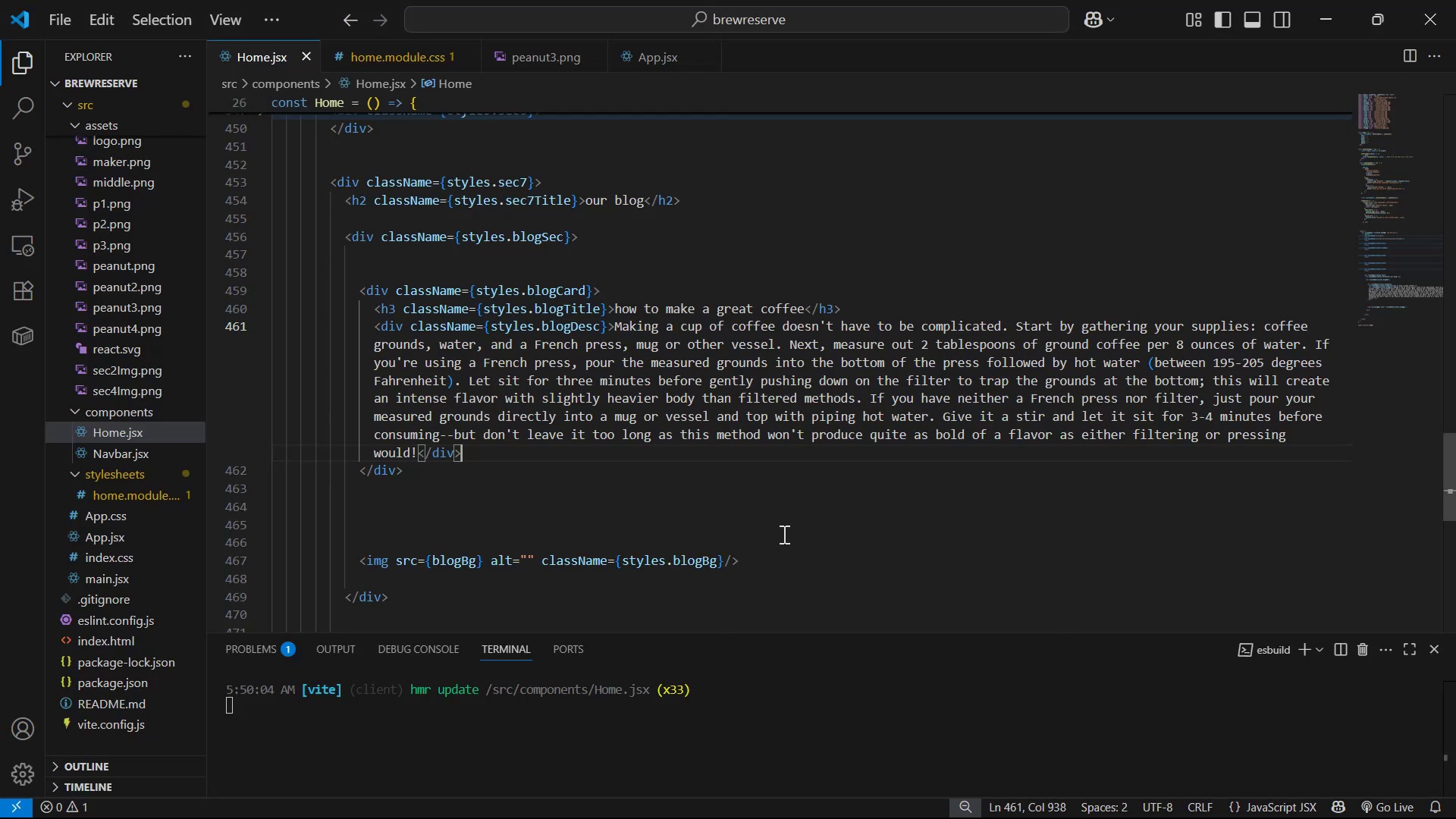 
key(Control+ControlLeft)
 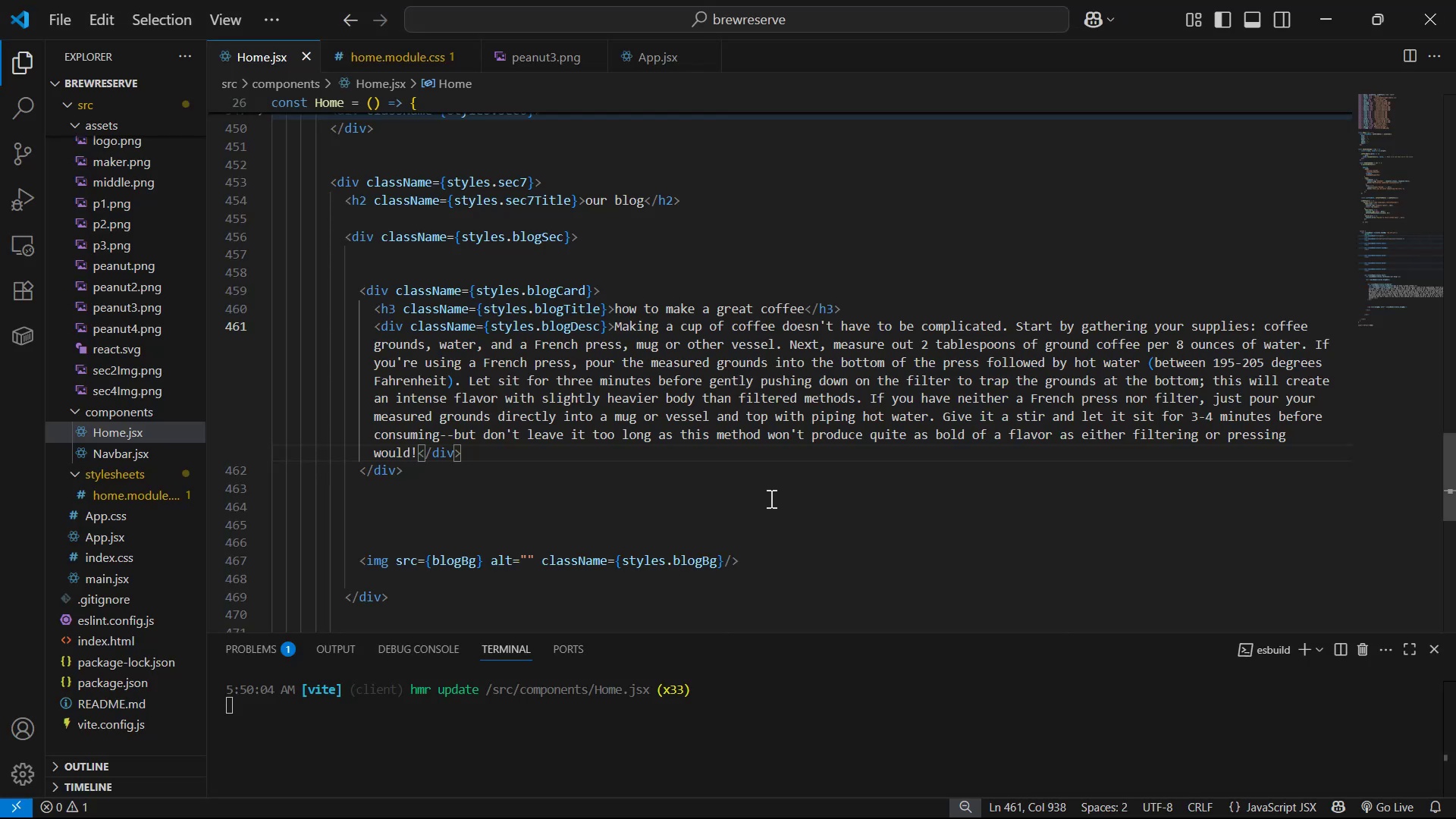 
scroll: coordinate [1053, 532], scroll_direction: up, amount: 2.0
 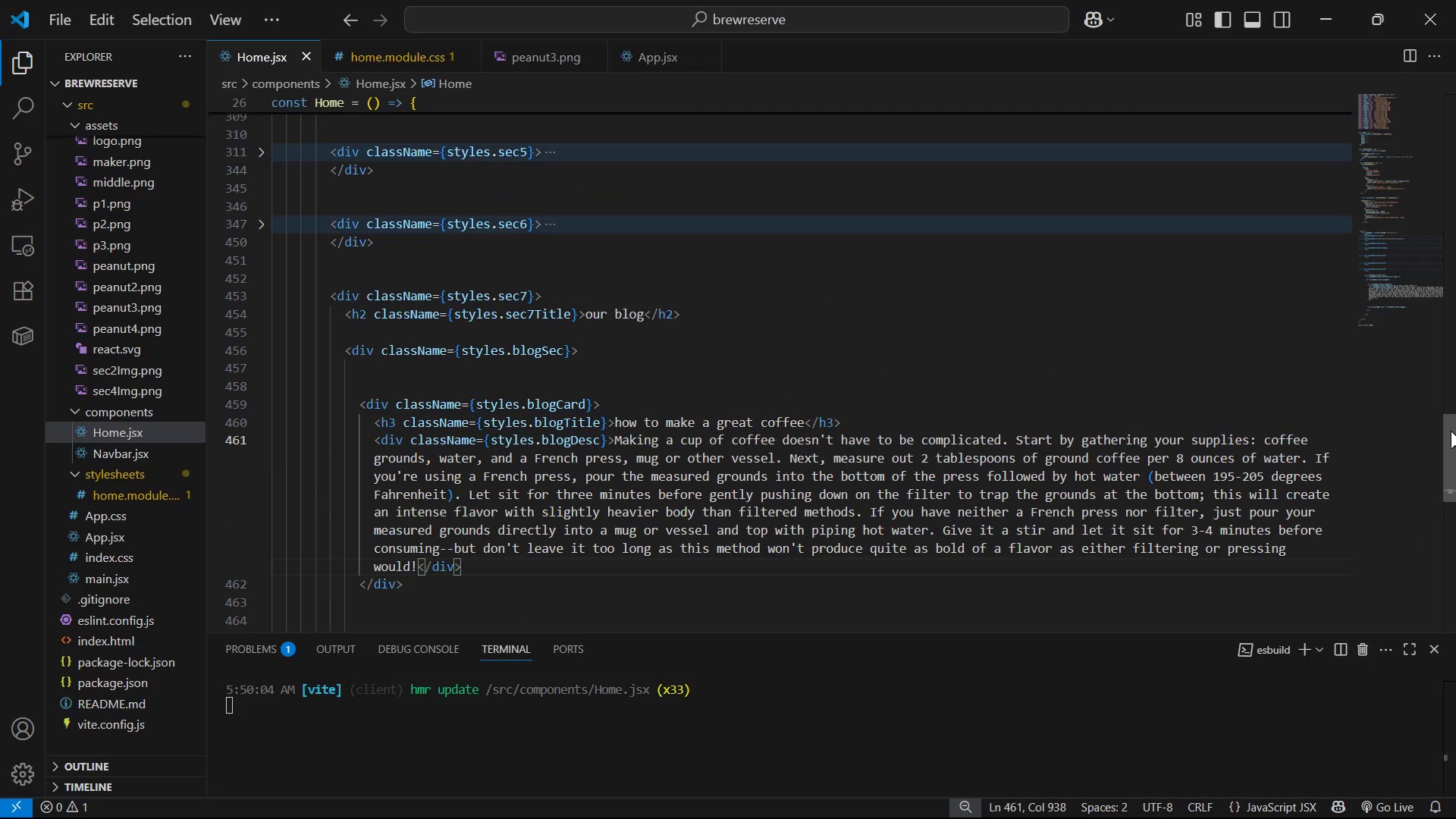 
left_click_drag(start_coordinate=[1451, 428], to_coordinate=[1454, 354])
 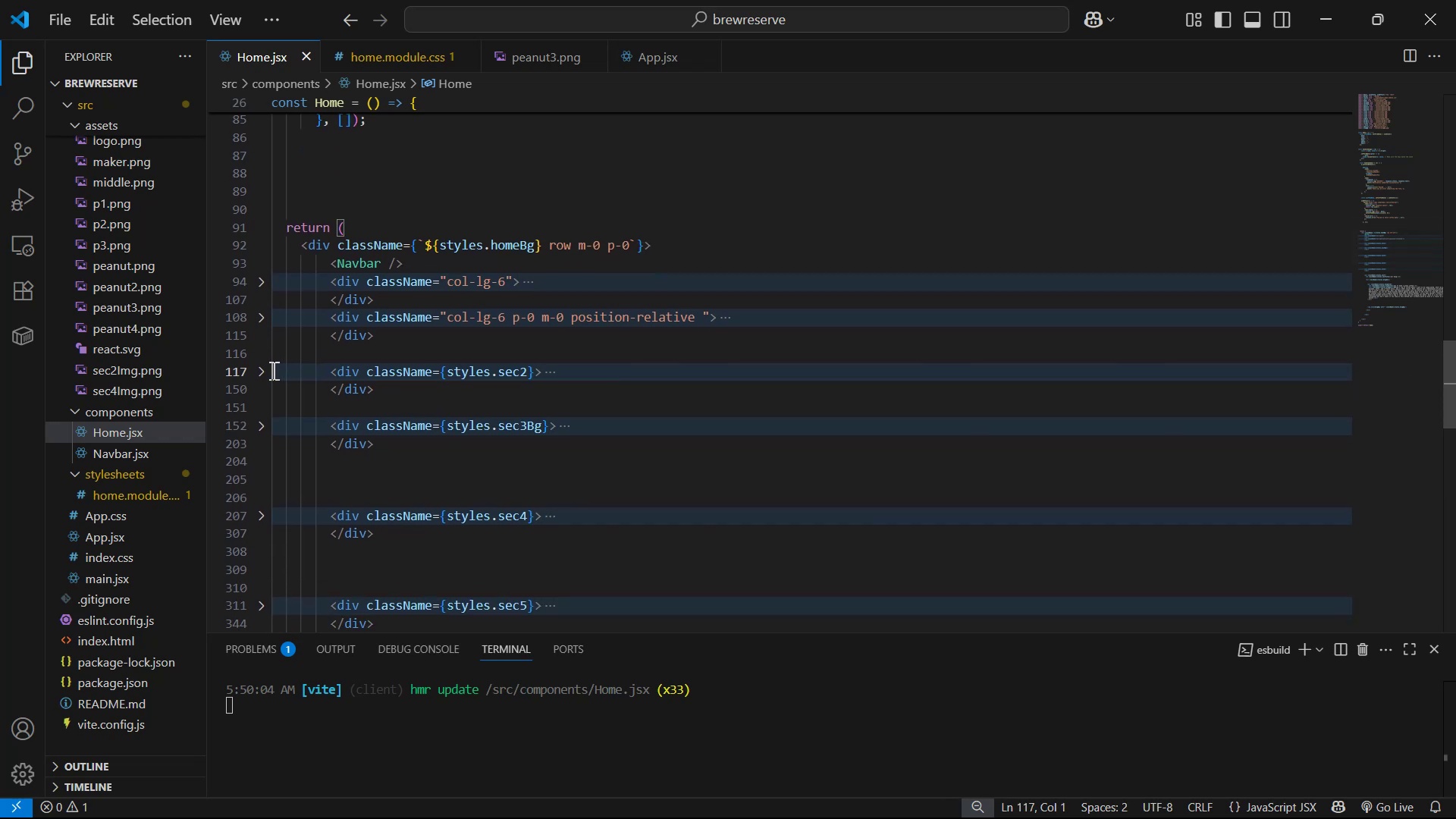 
double_click([260, 366])
 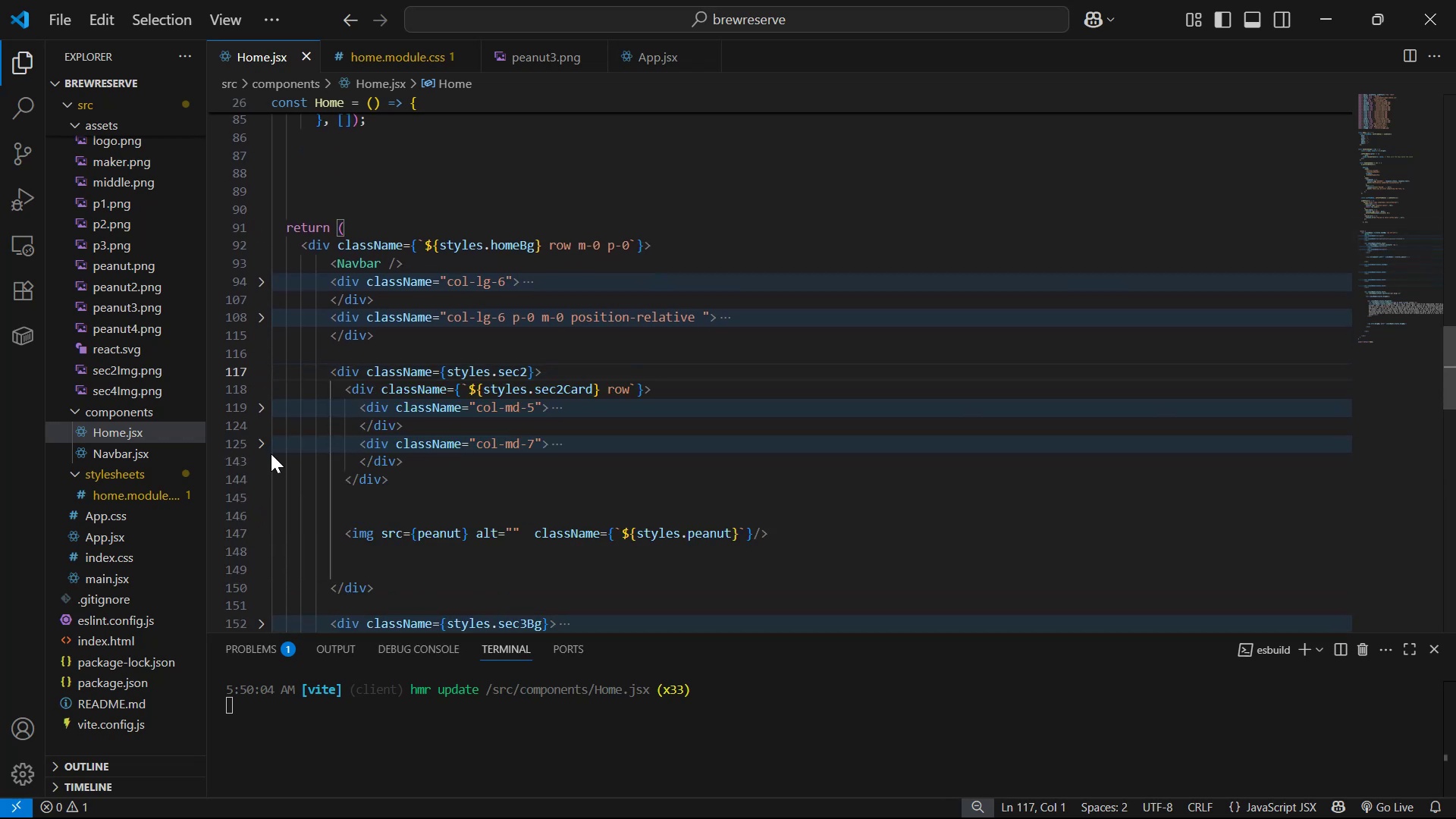 
left_click([260, 440])
 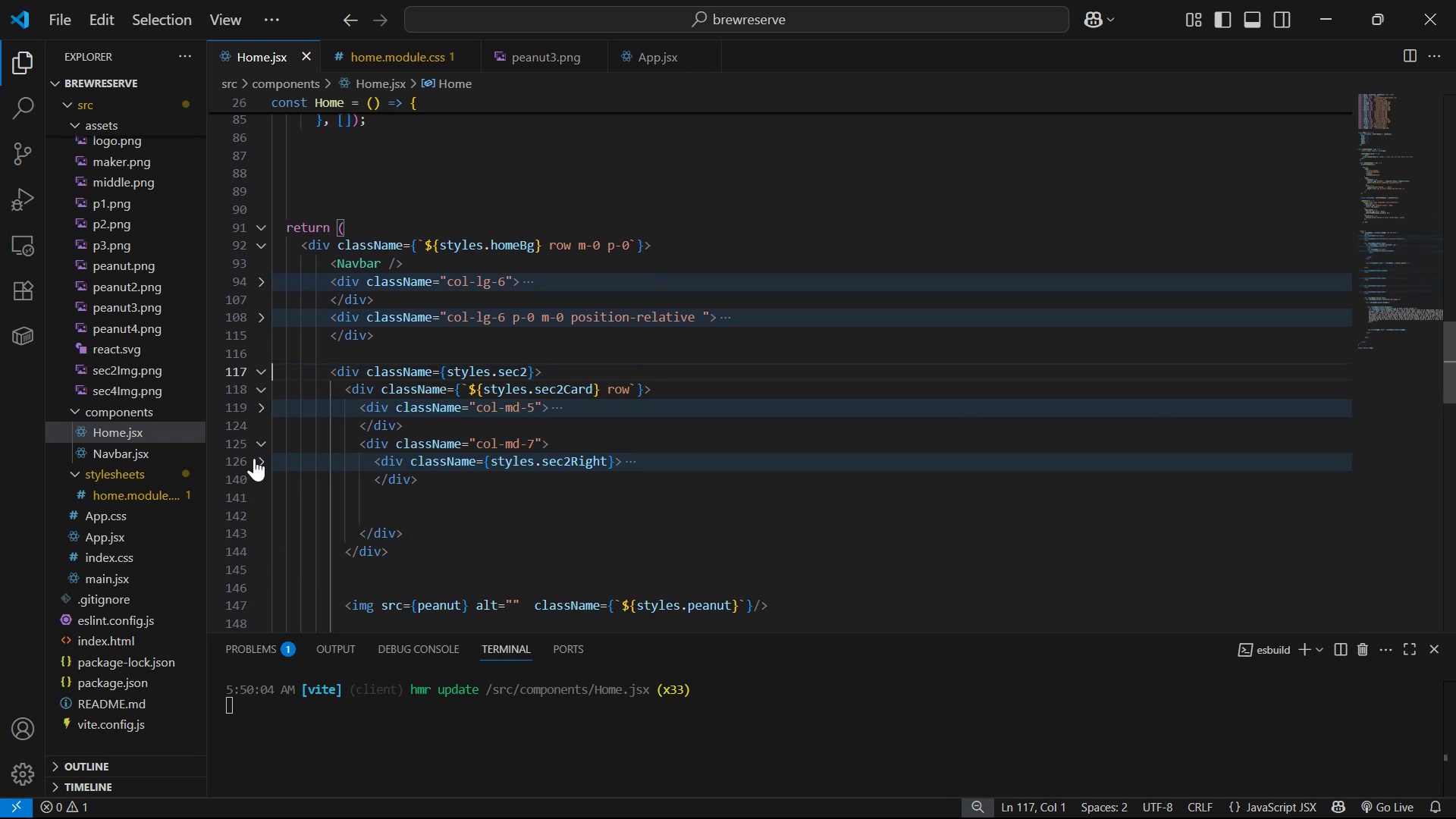 
scroll: coordinate [551, 513], scroll_direction: down, amount: 5.0
 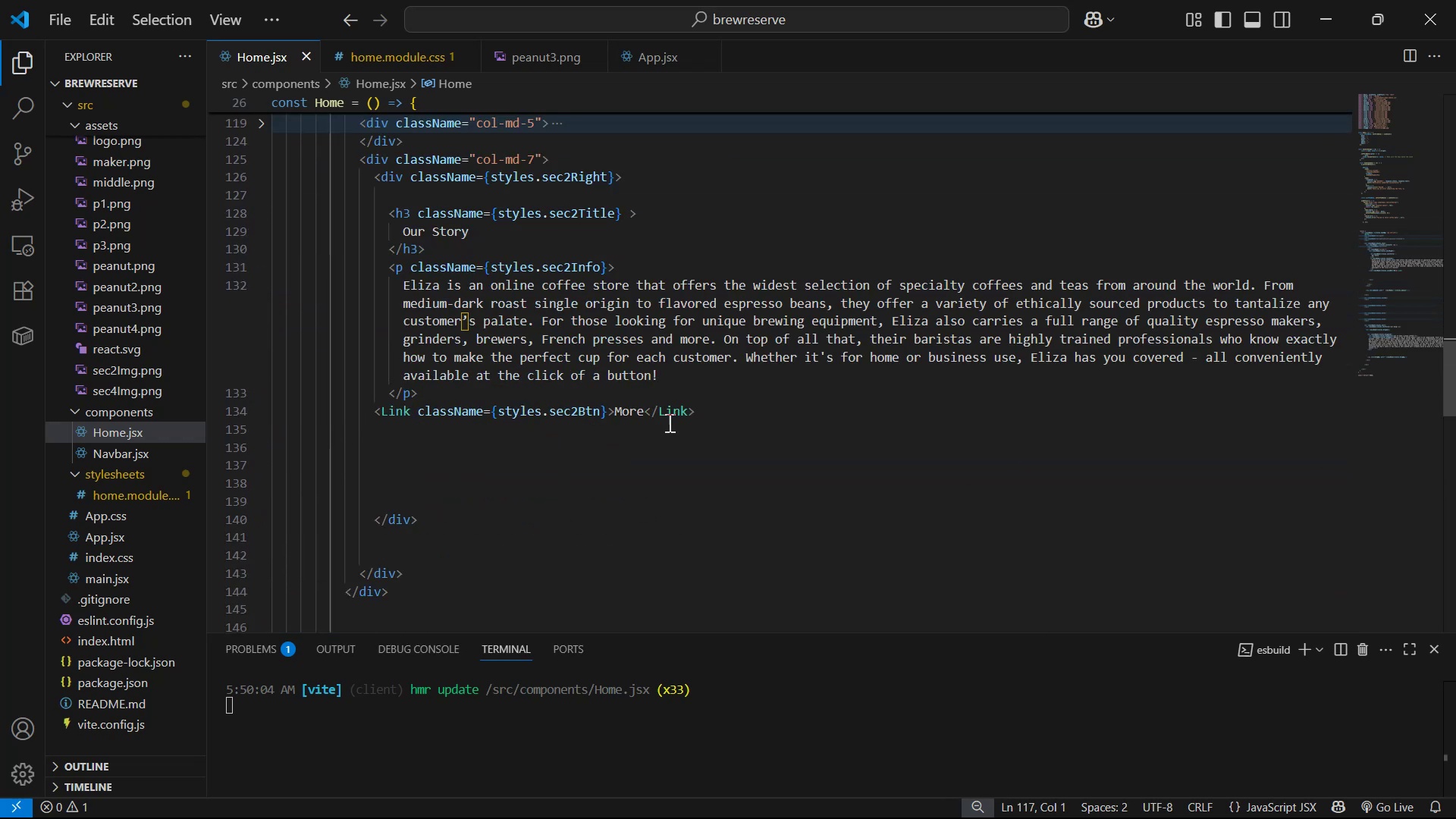 
left_click([694, 411])
 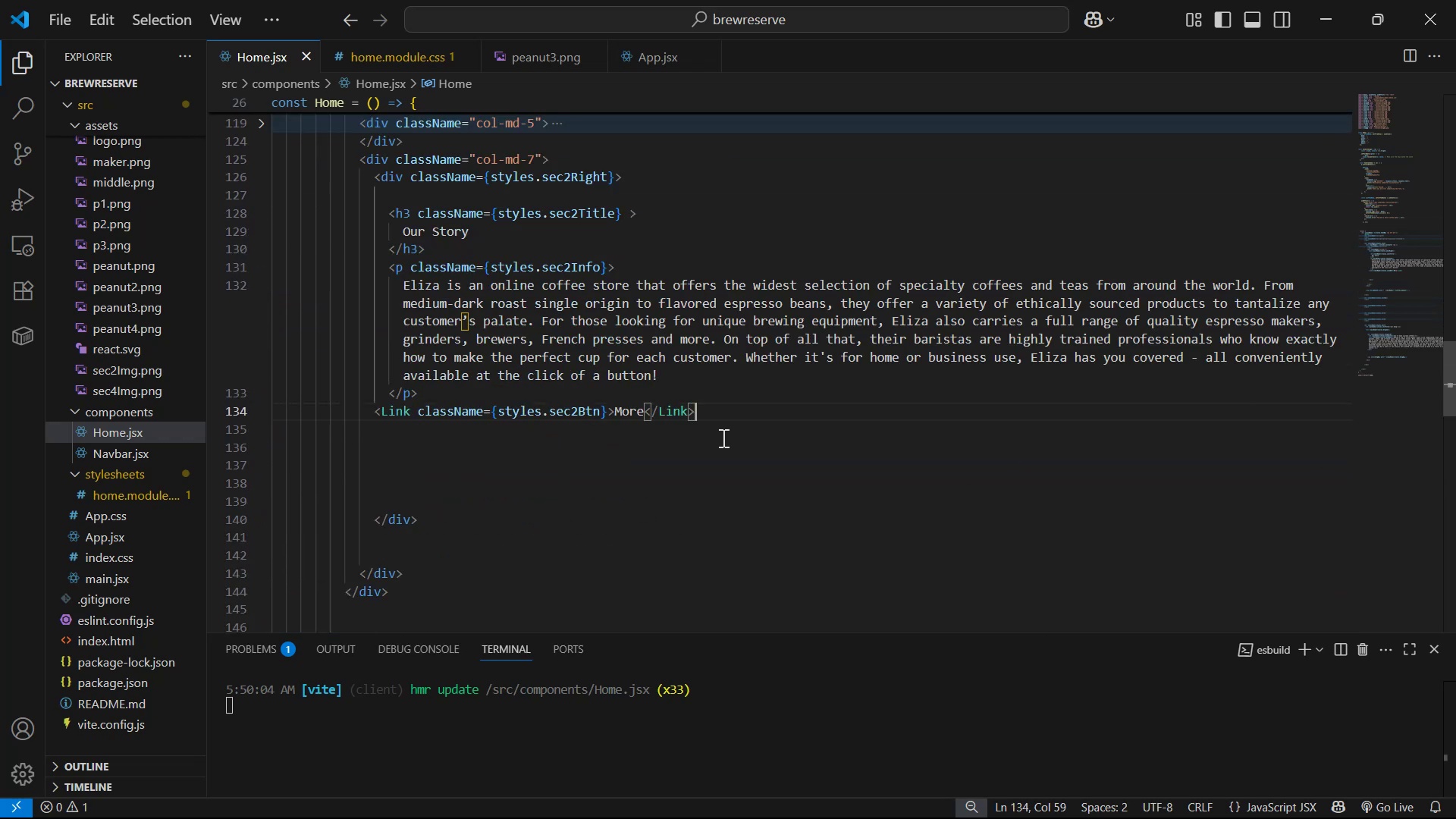 
key(Control+C)
 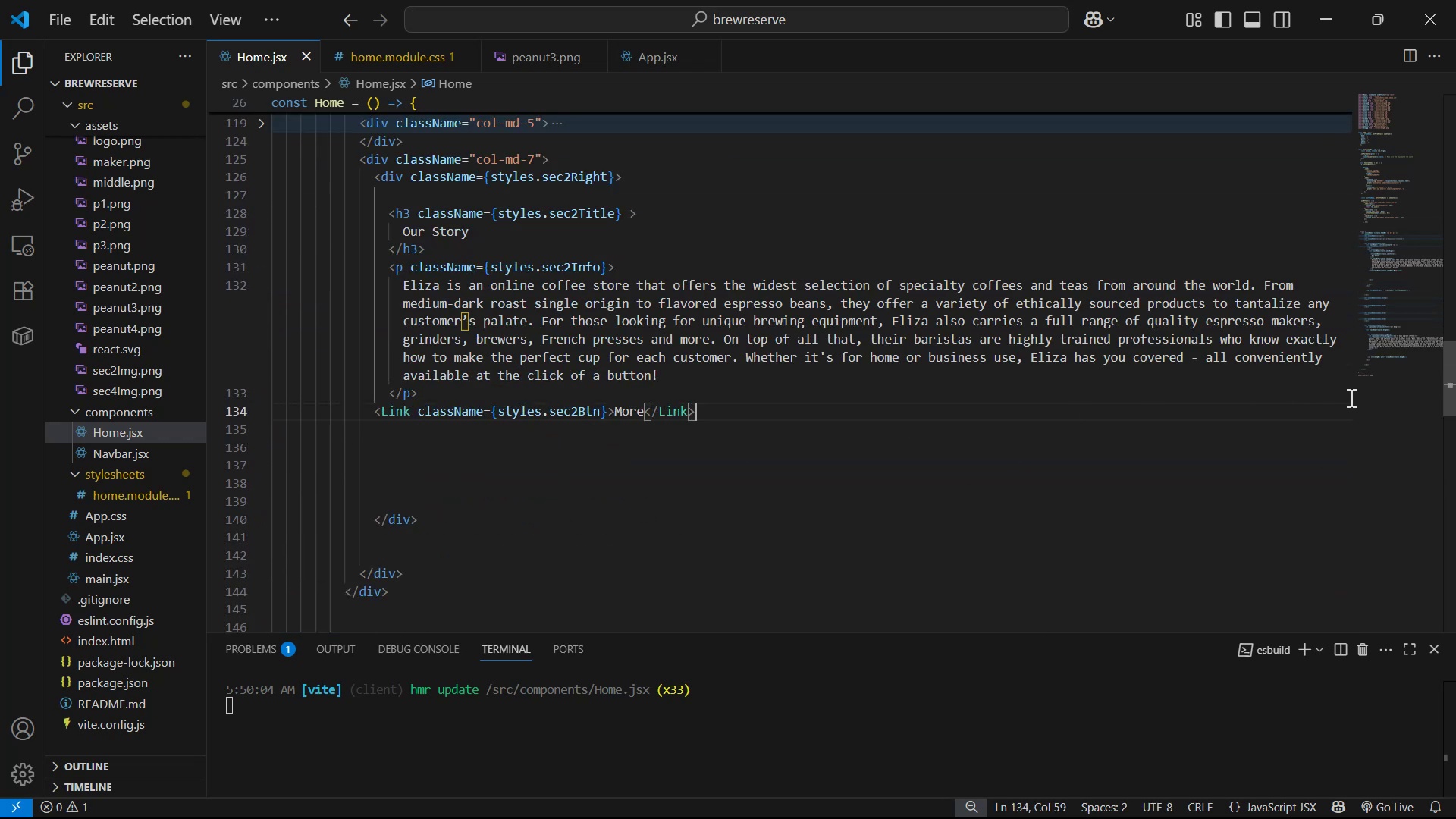 
left_click_drag(start_coordinate=[1455, 382], to_coordinate=[1452, 527])
 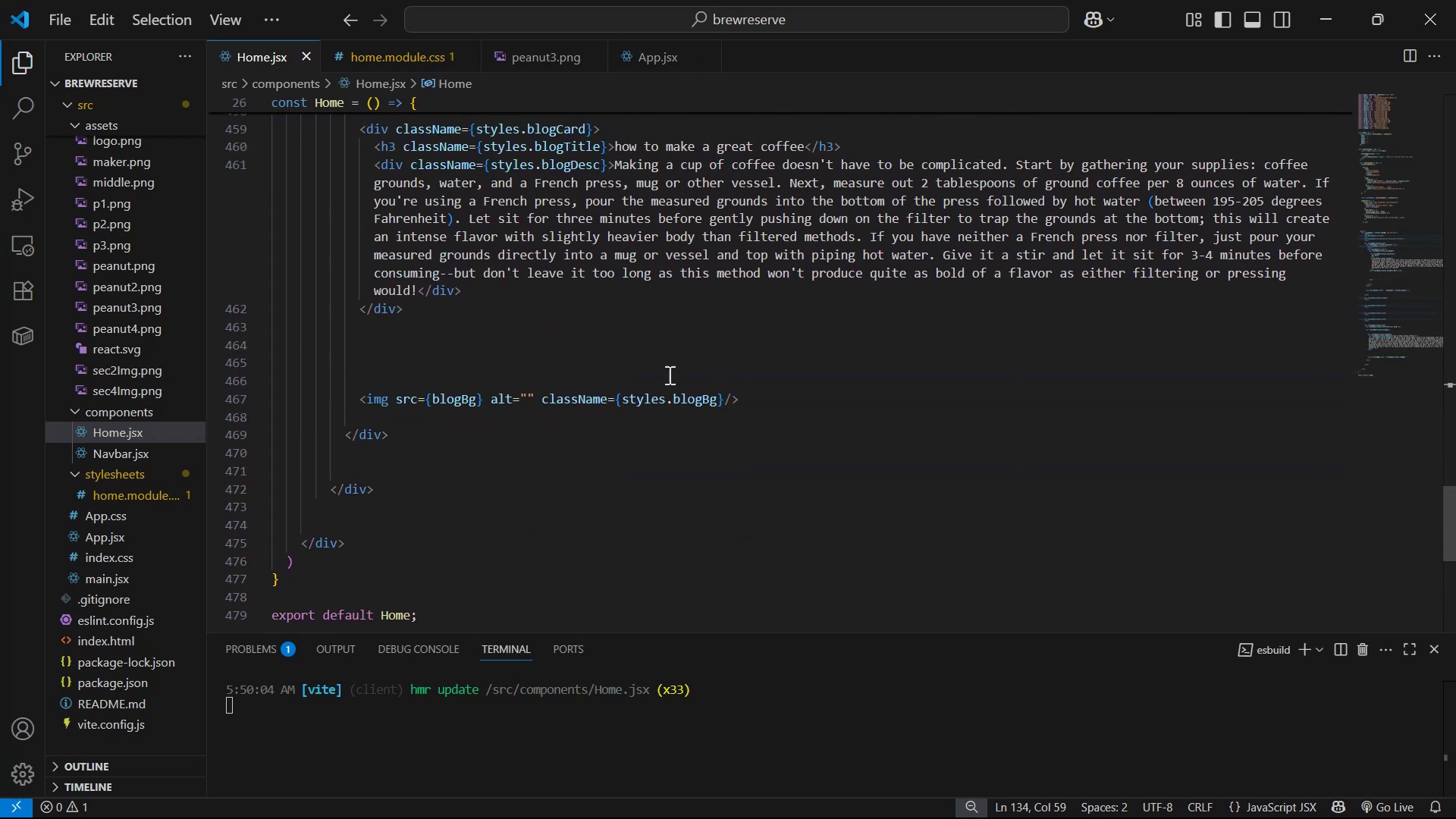 
left_click([651, 318])
 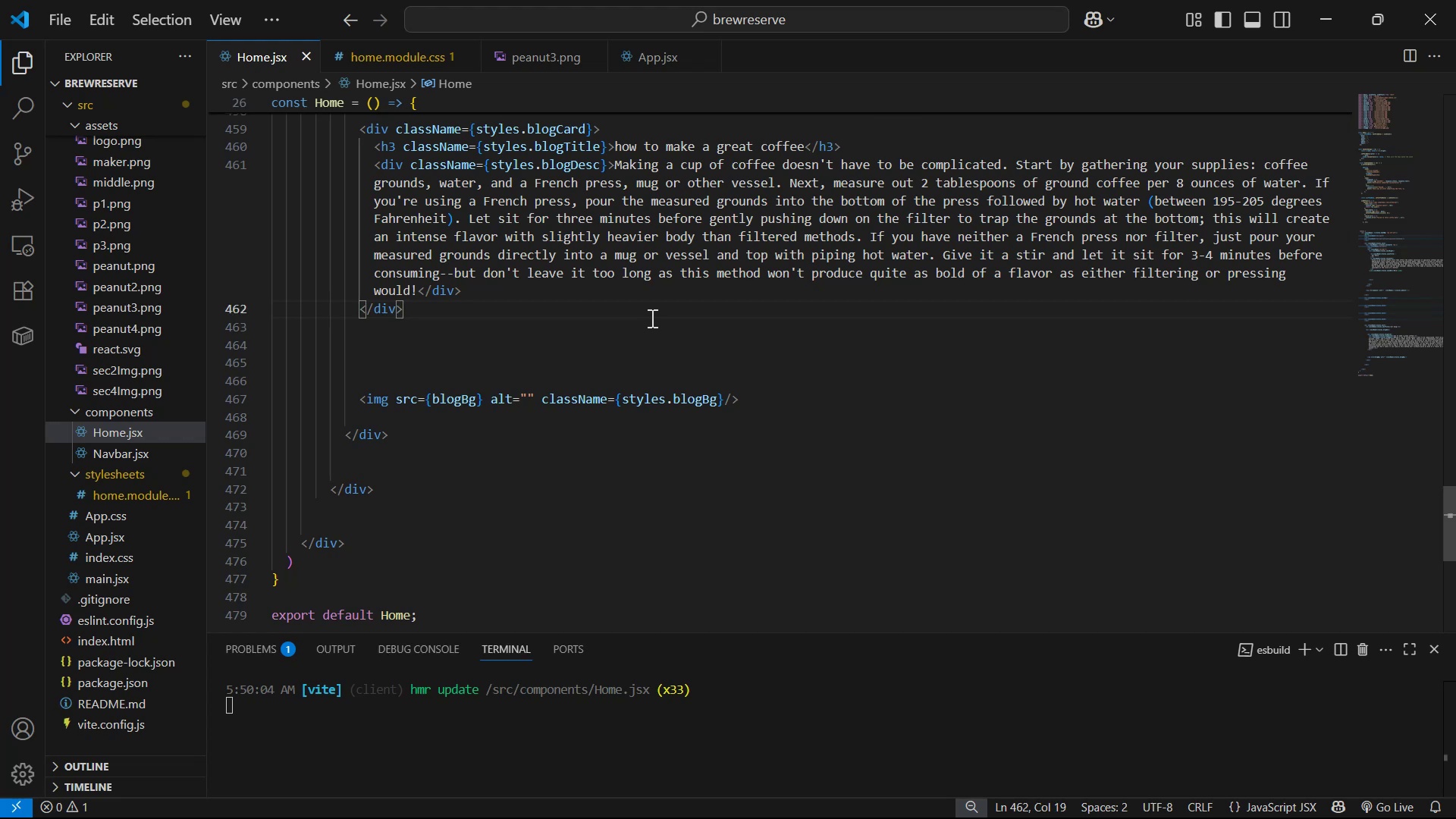 
key(Enter)
 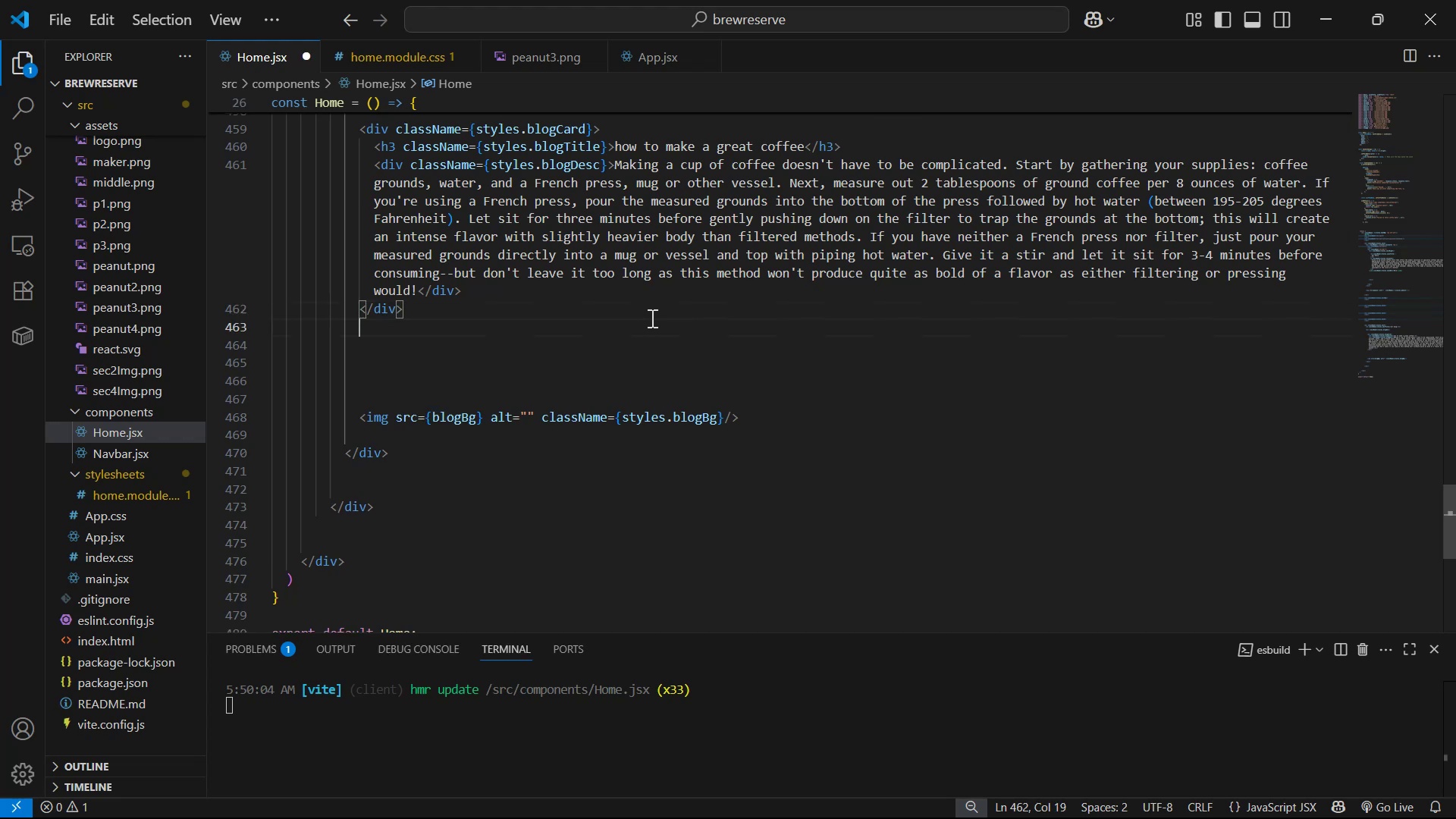 
key(Control+V)
 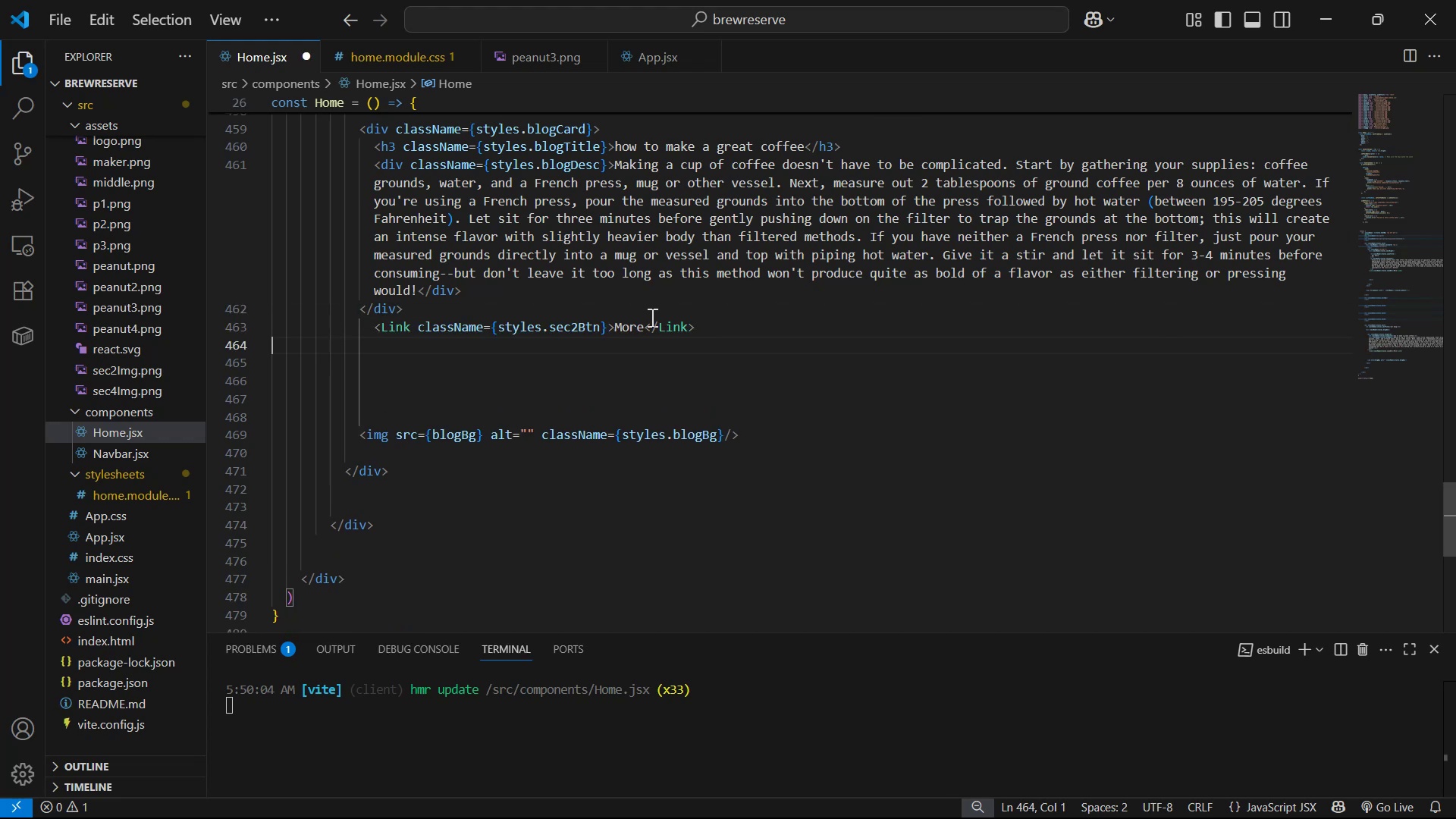 
key(Control+S)
 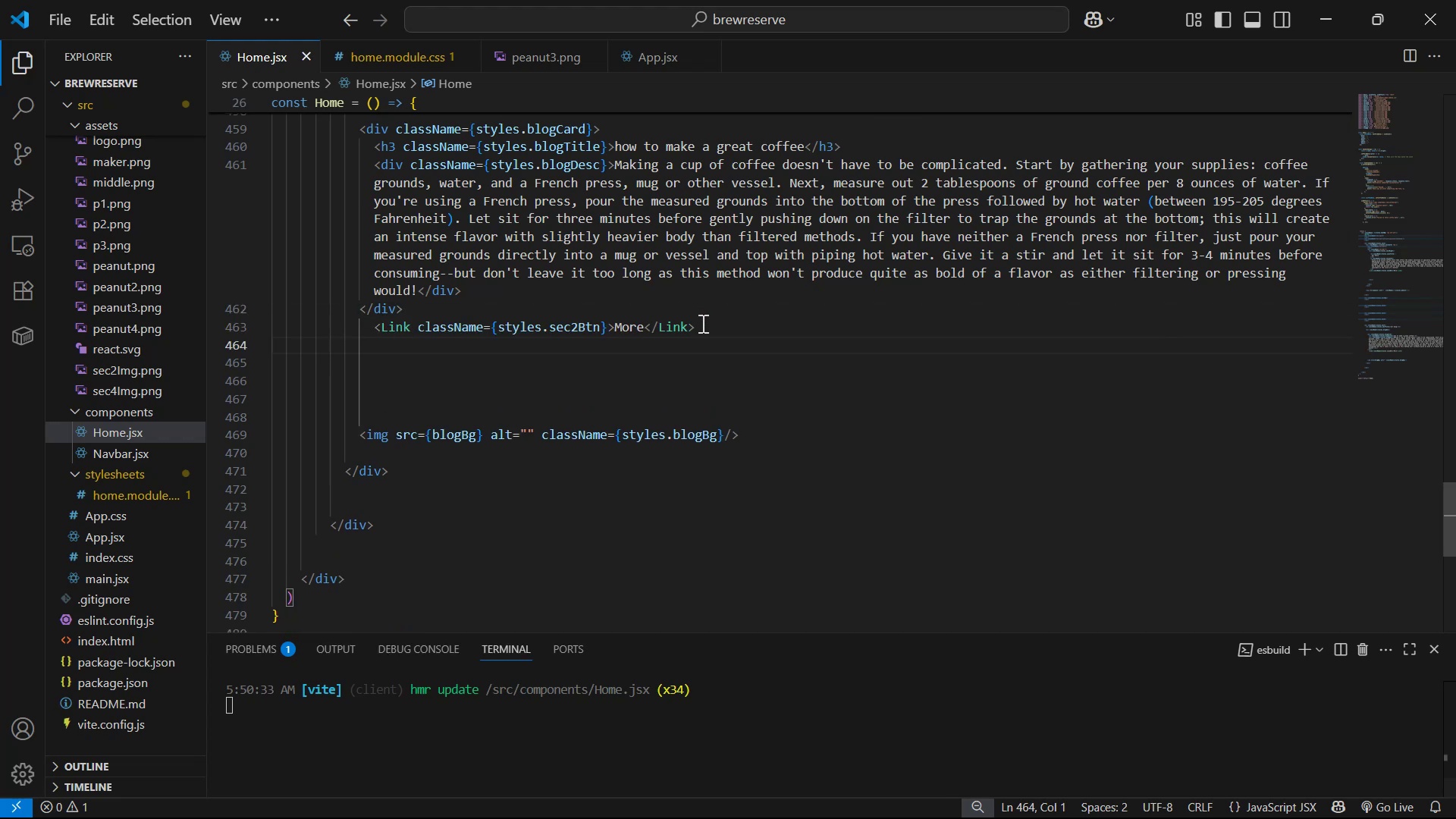 
key(Alt+ArrowUp)
 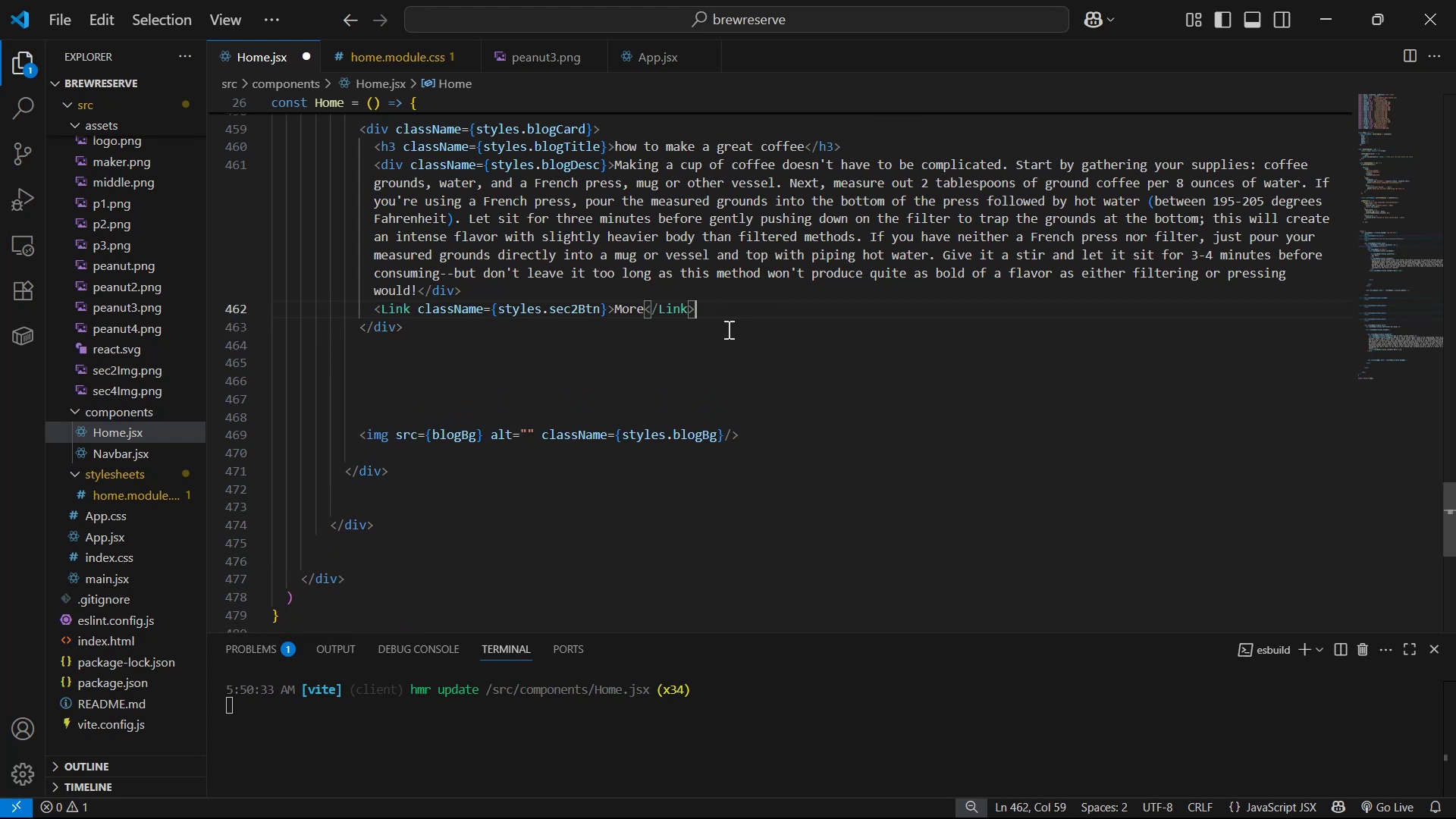 
key(Control+S)
 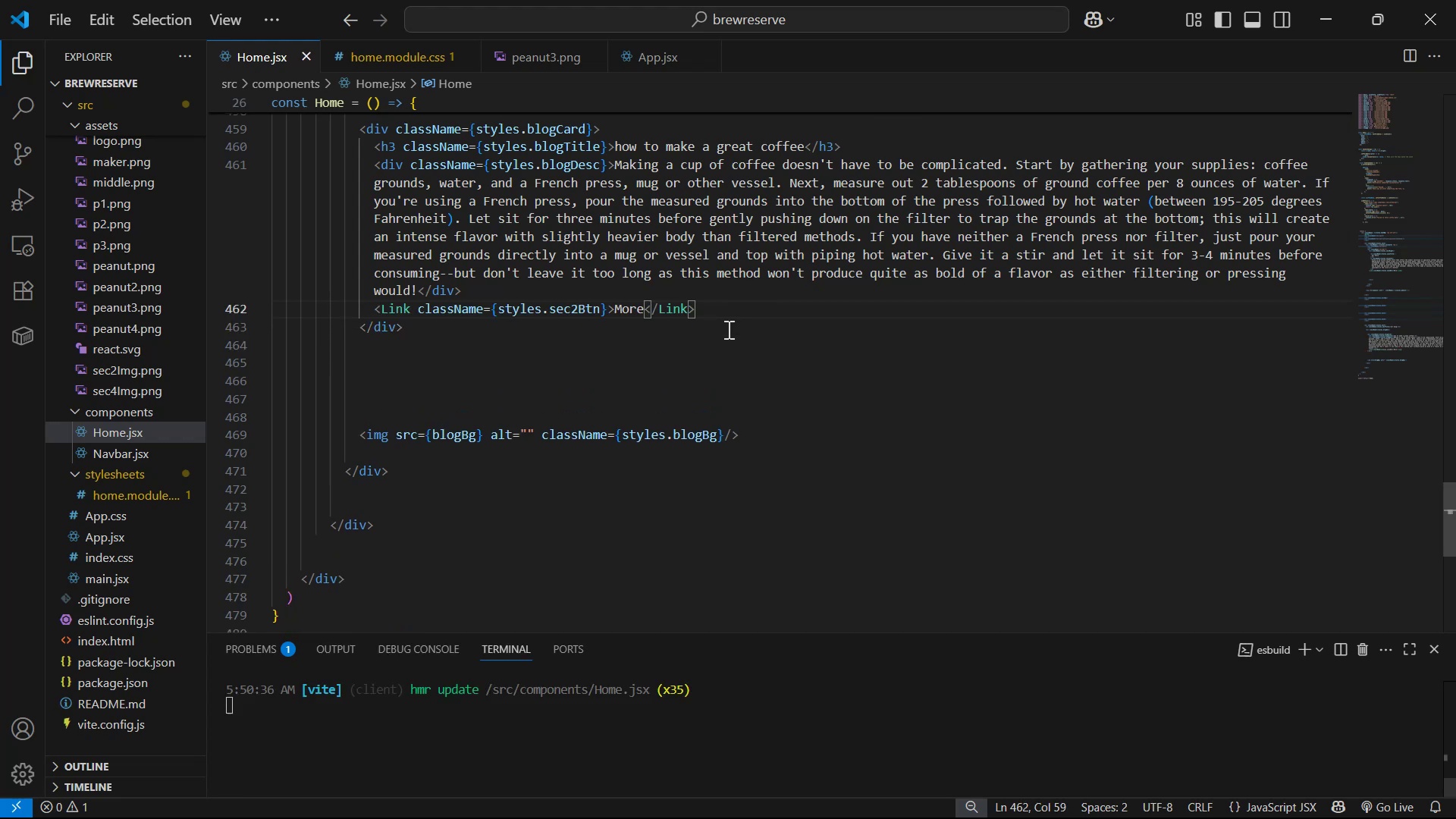 
key(Alt+Tab)
 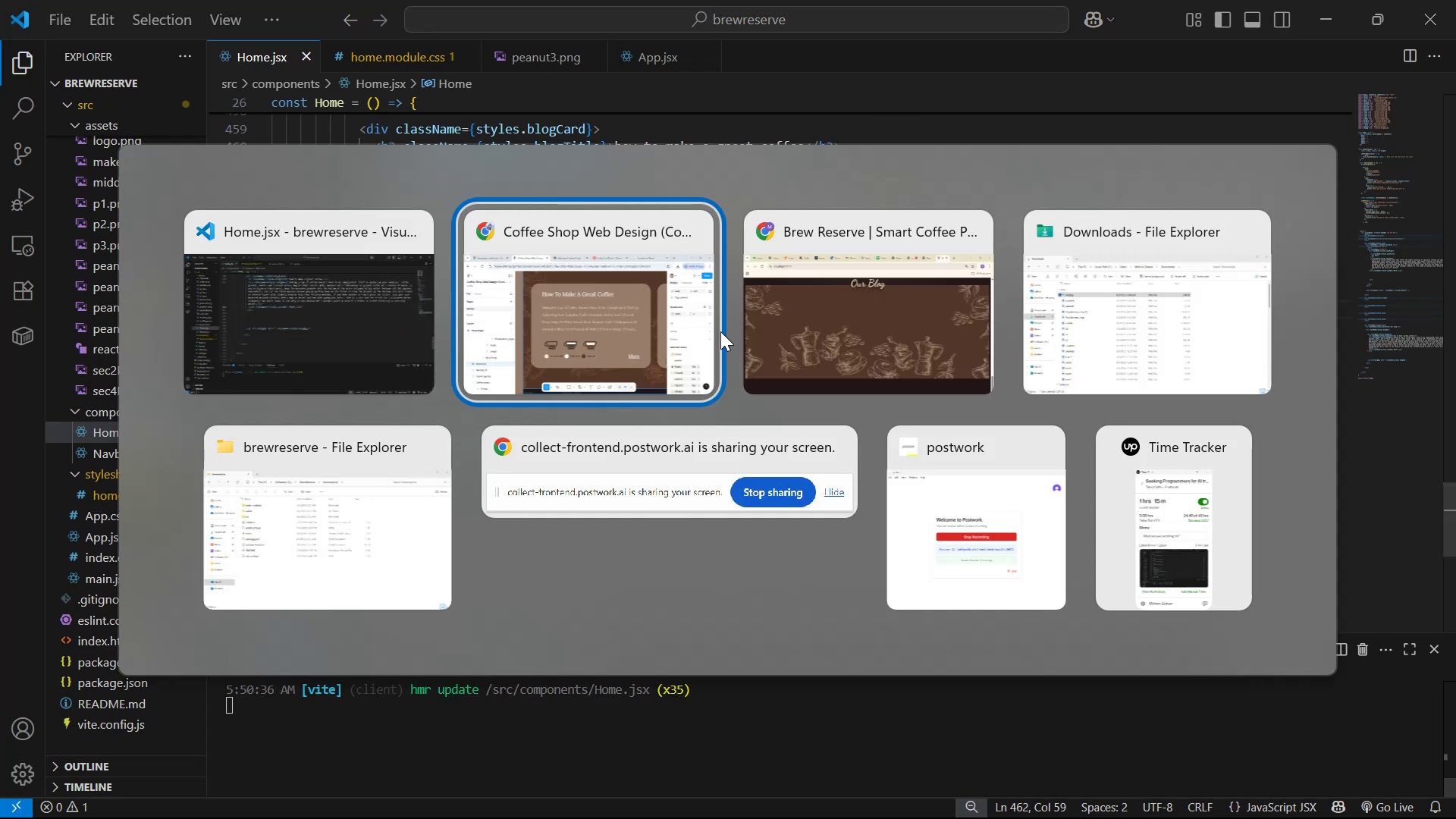 
key(Alt+Tab)
 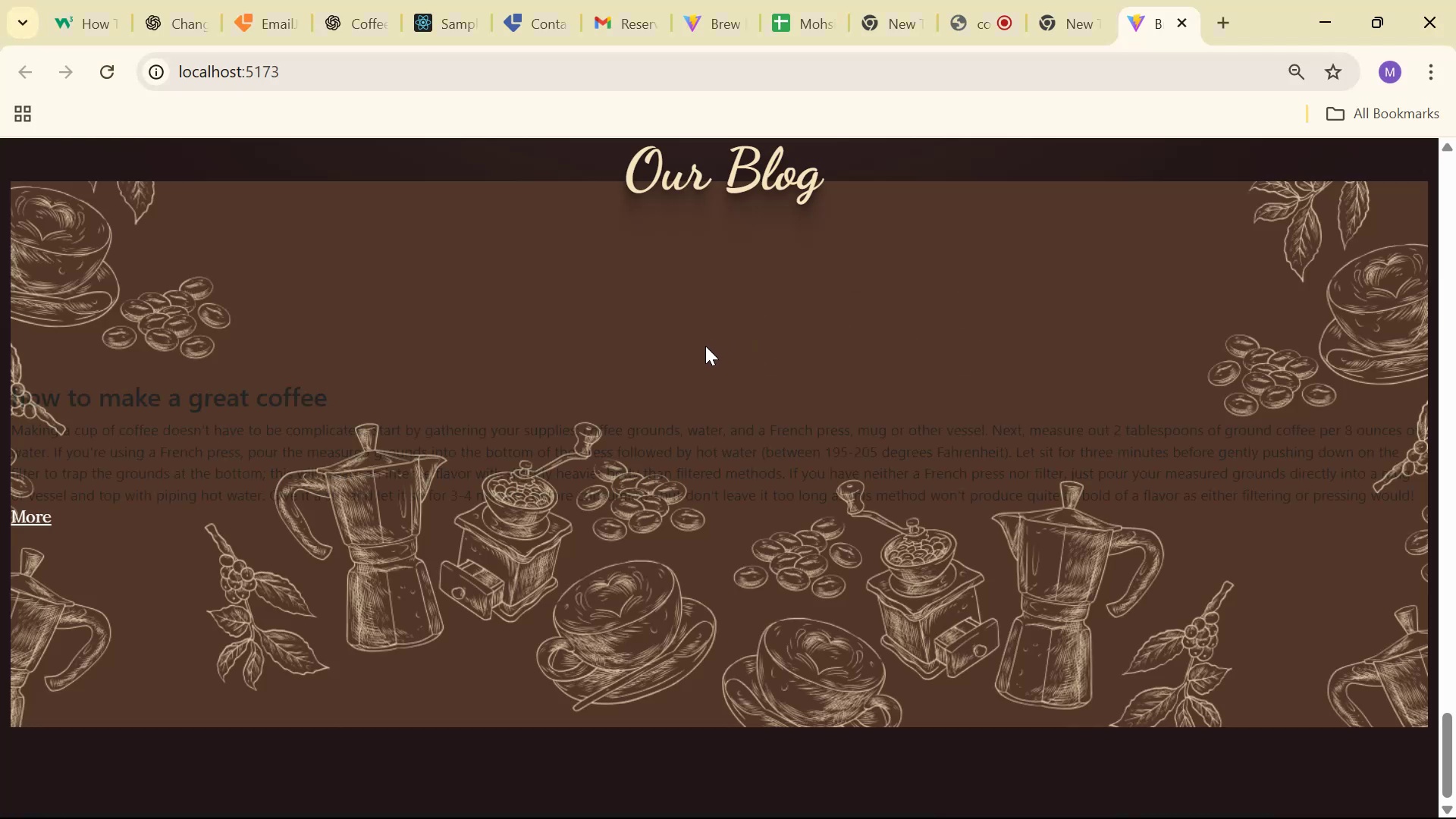 
scroll: coordinate [702, 359], scroll_direction: up, amount: 1.0
 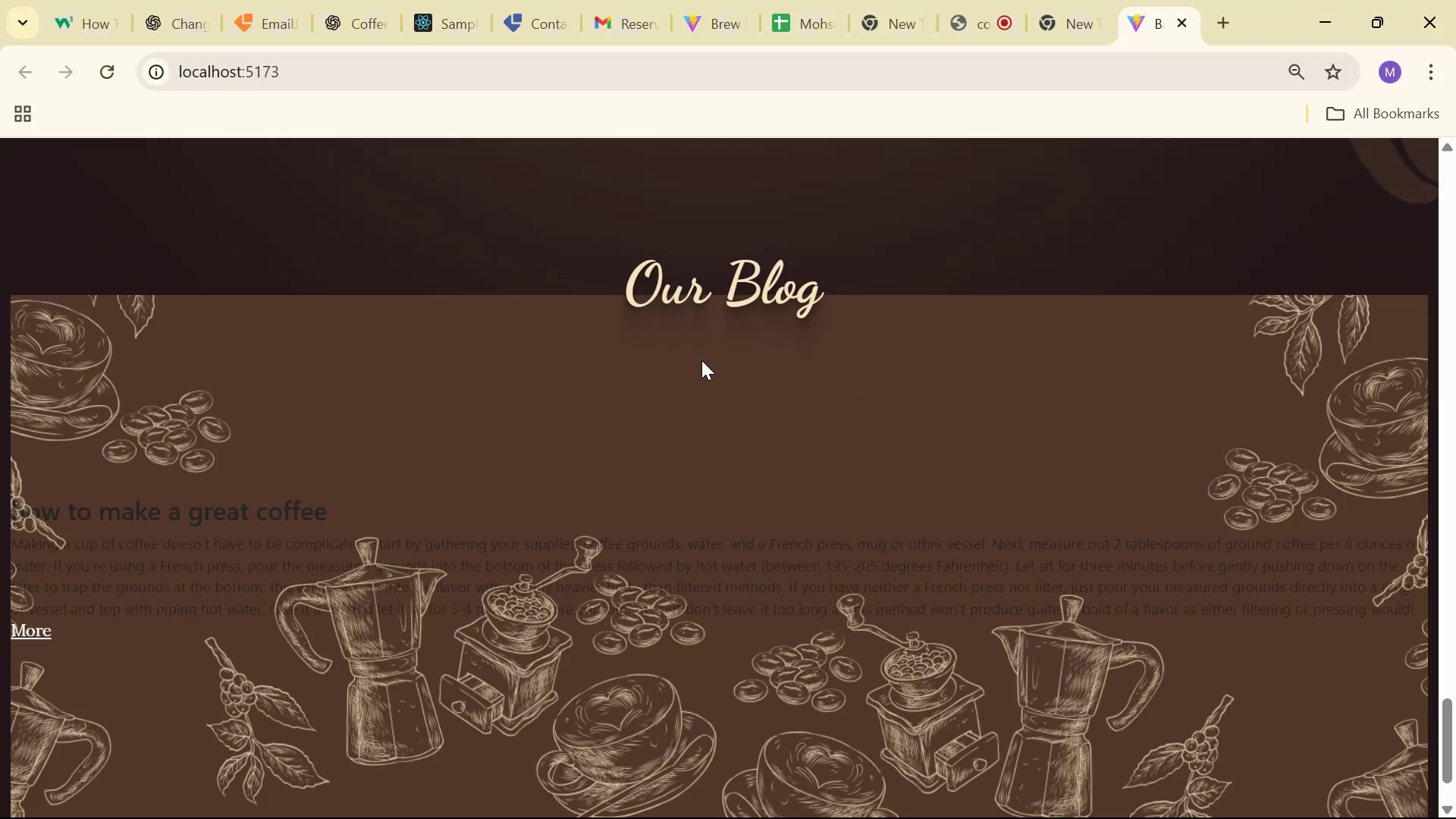 
scroll: coordinate [701, 382], scroll_direction: down, amount: 4.0
 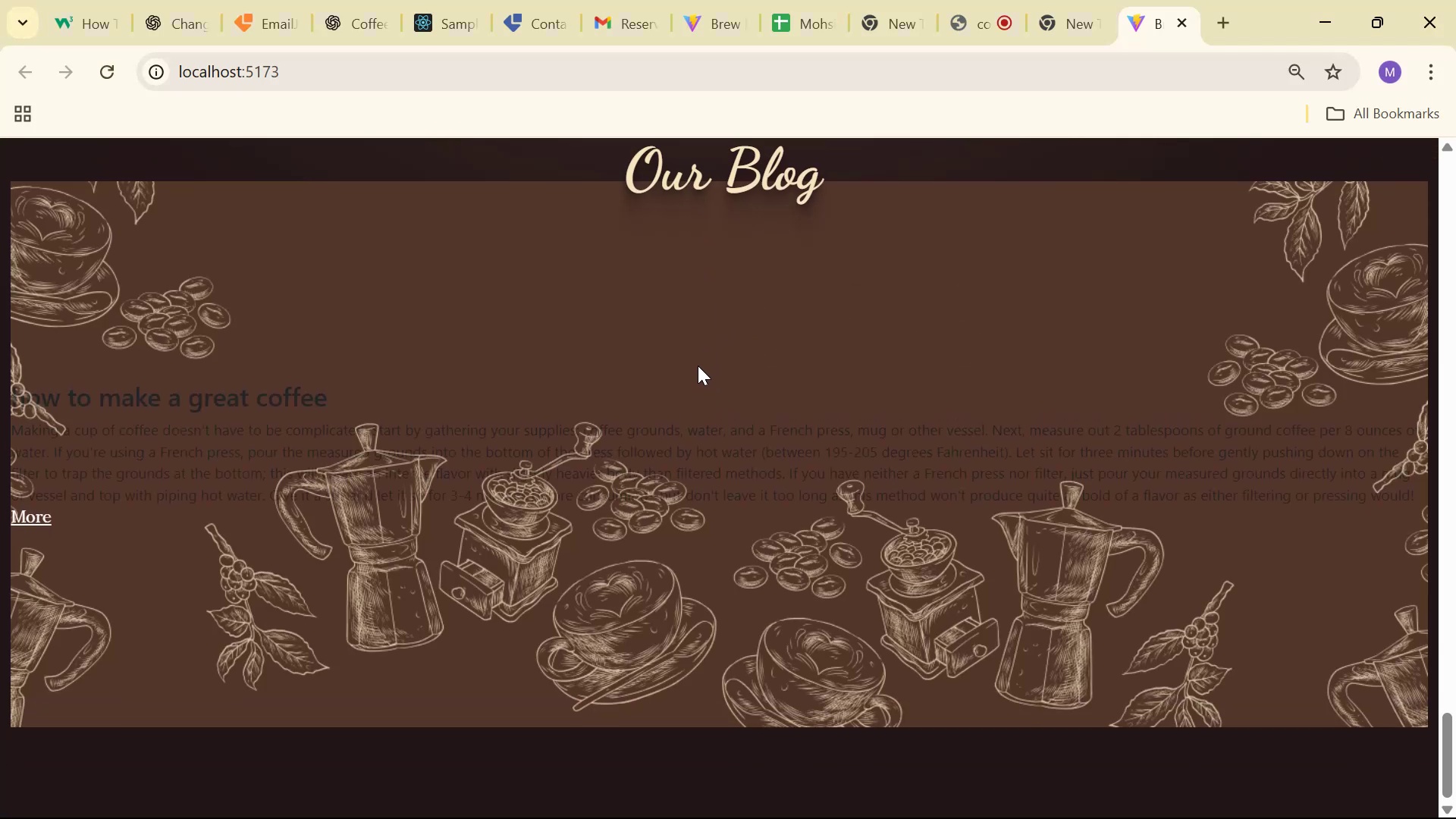 
key(Alt+AltLeft)
 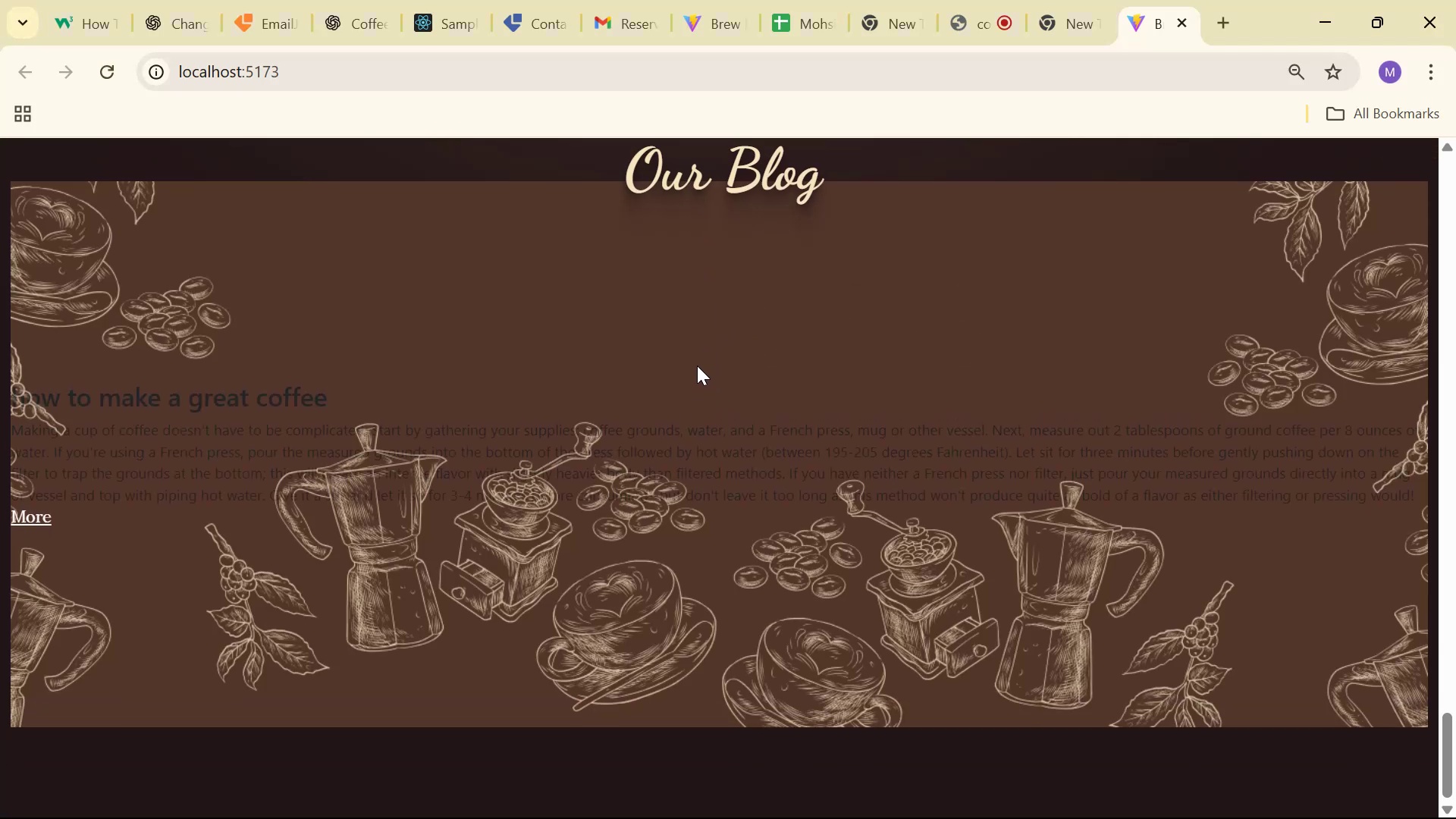 
key(Alt+Tab)
 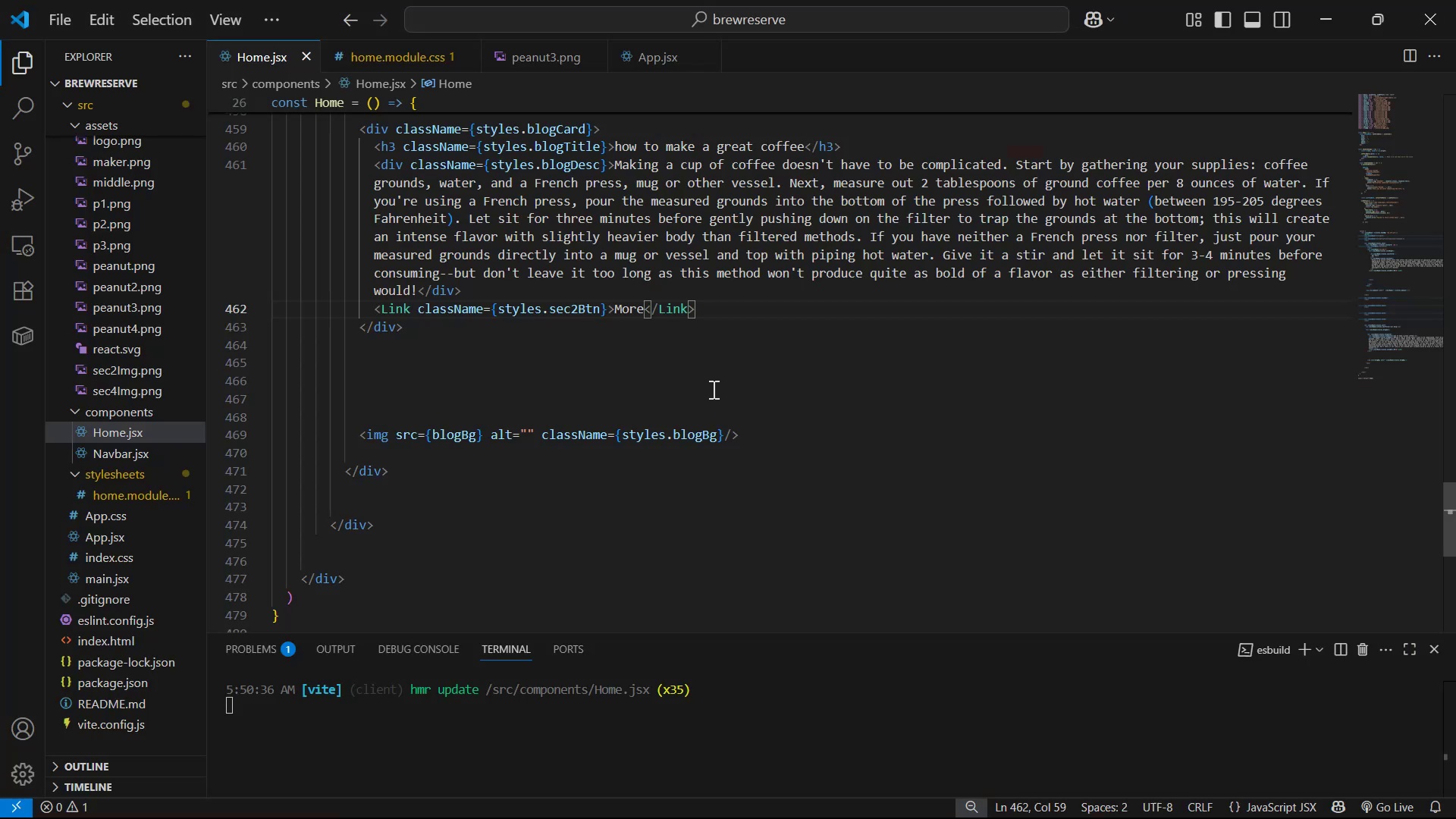 
key(Alt+AltLeft)
 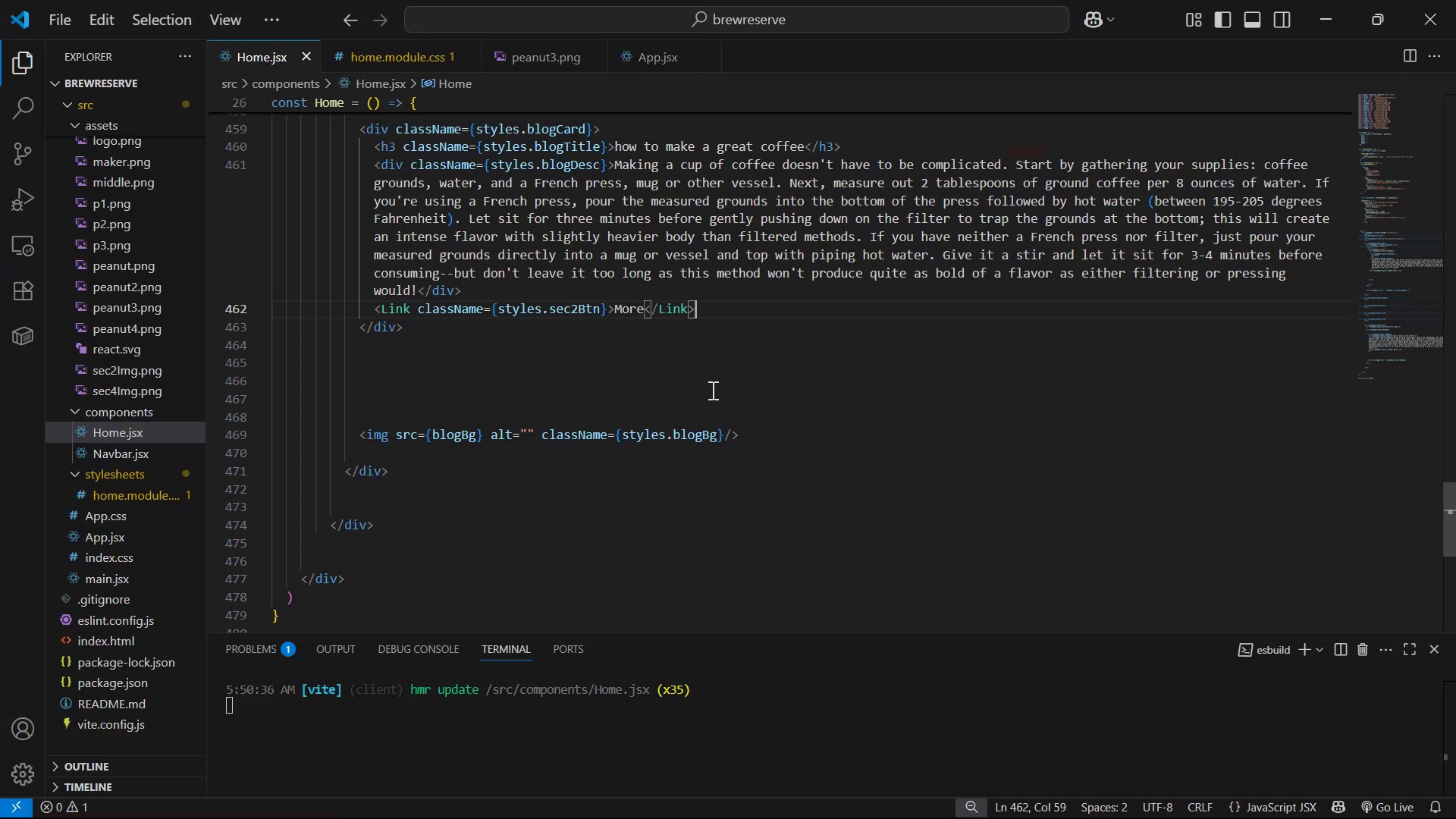 
key(Alt+Tab)
 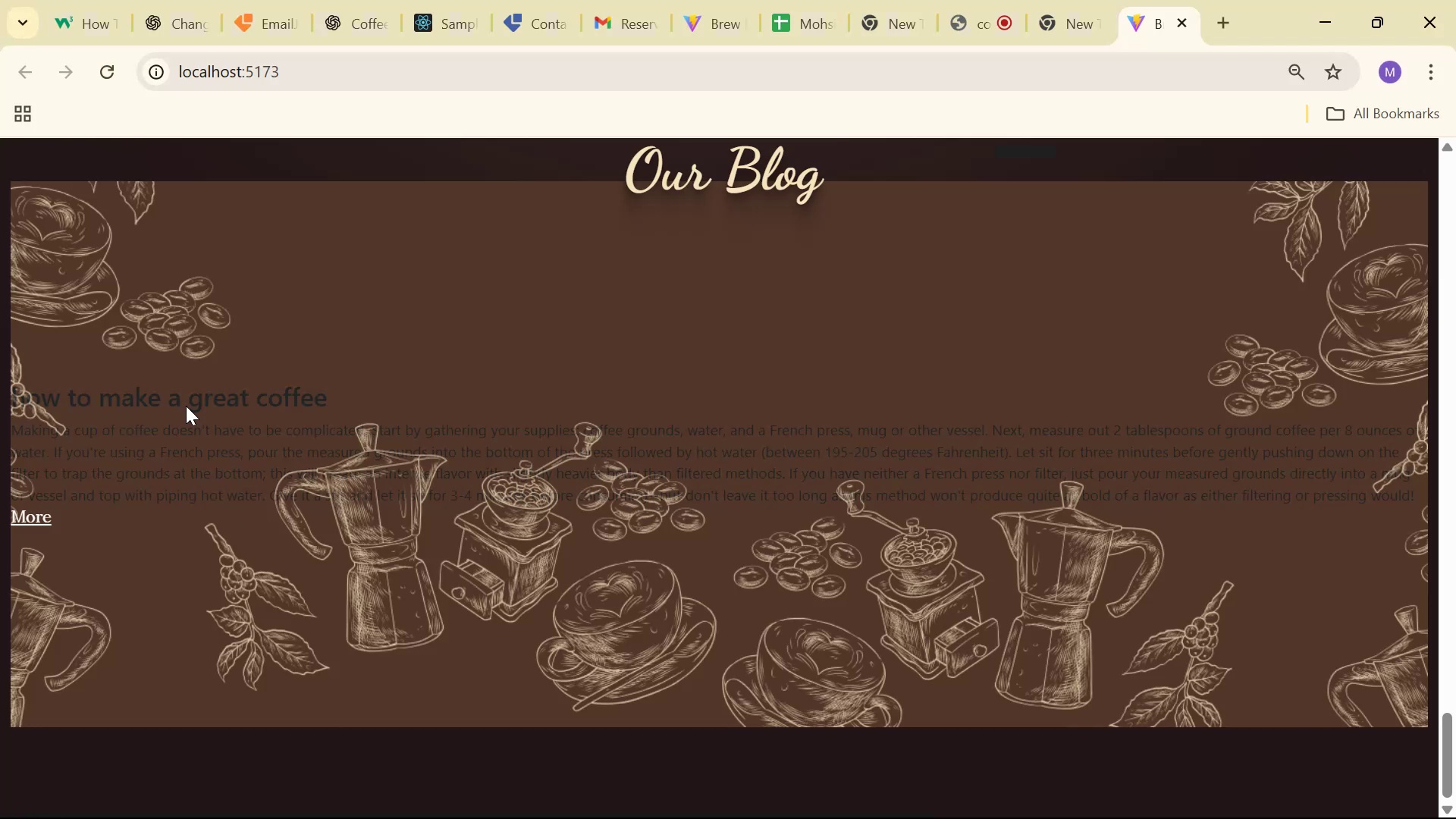 
key(Alt+AltLeft)
 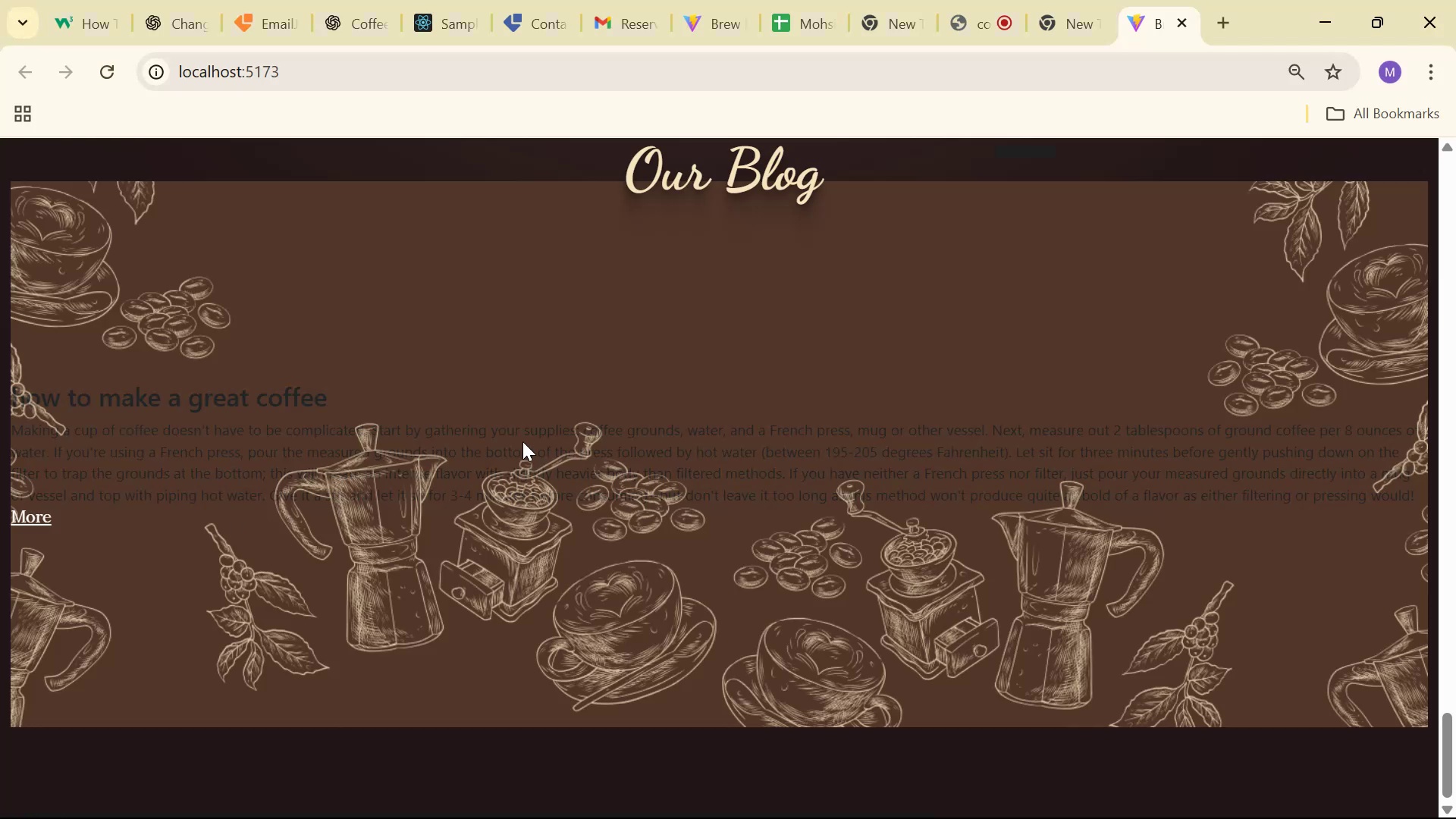 
key(Alt+Tab)
 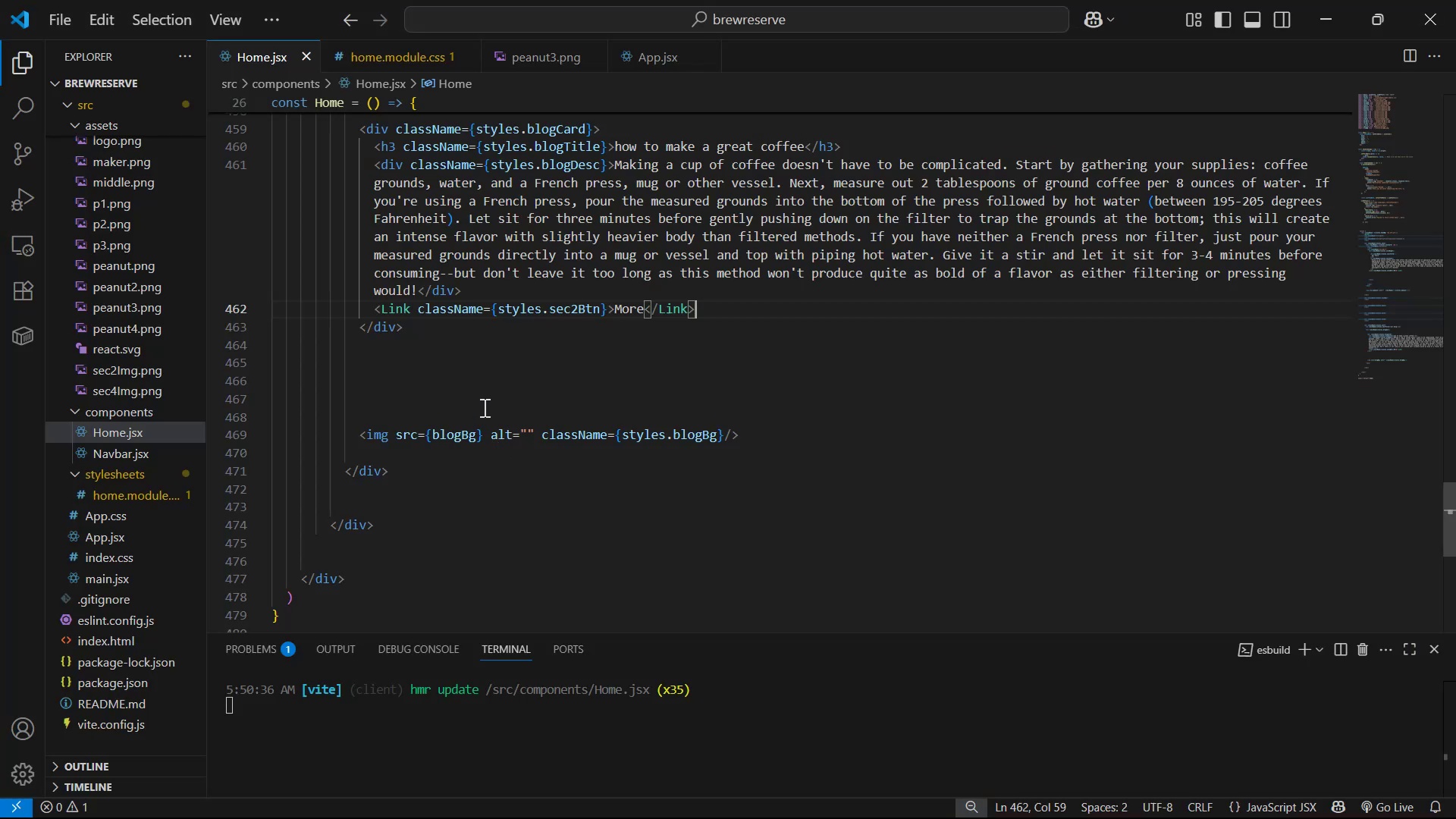 
scroll: coordinate [520, 389], scroll_direction: up, amount: 4.0
 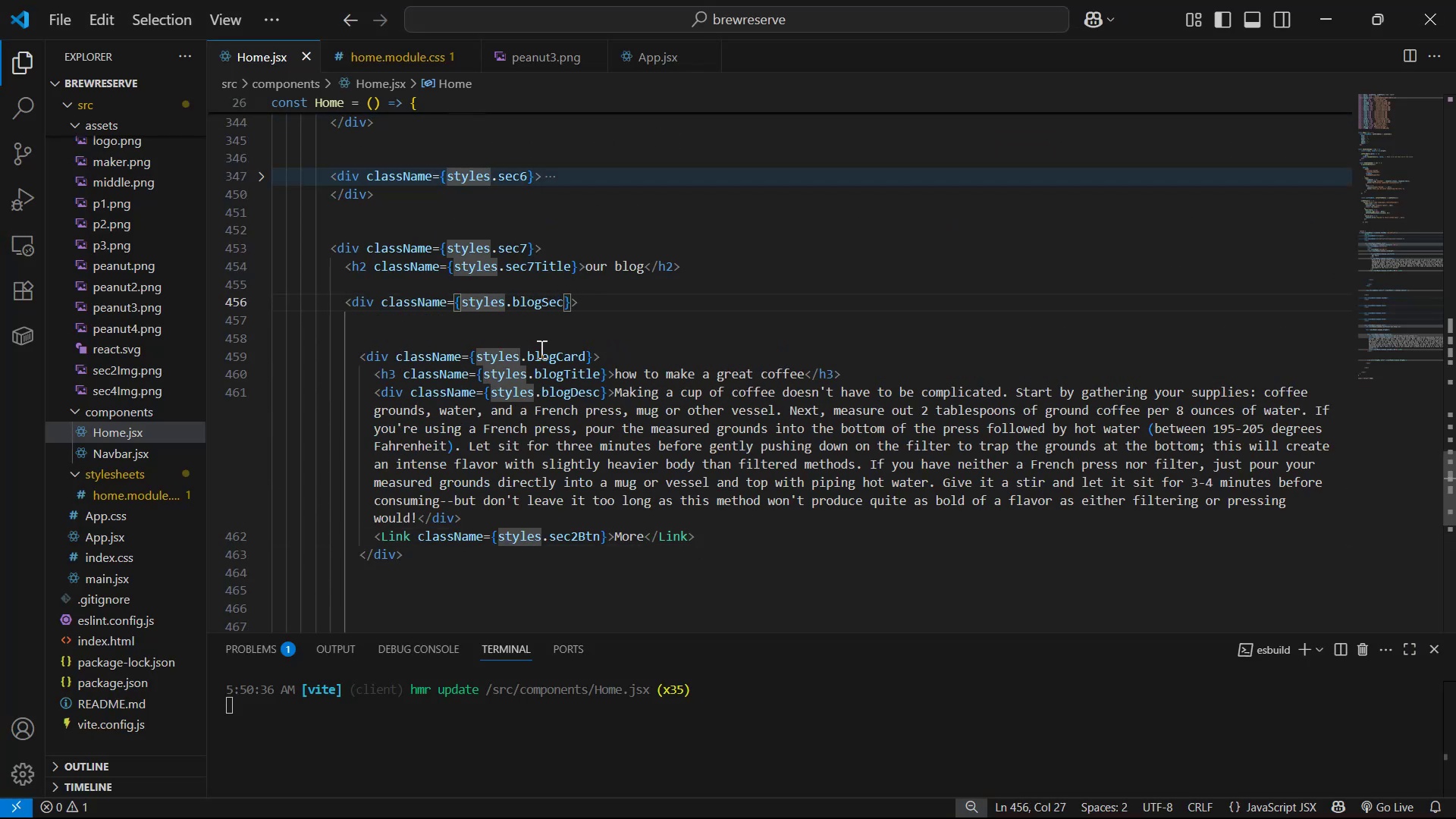 
wait(9.17)
 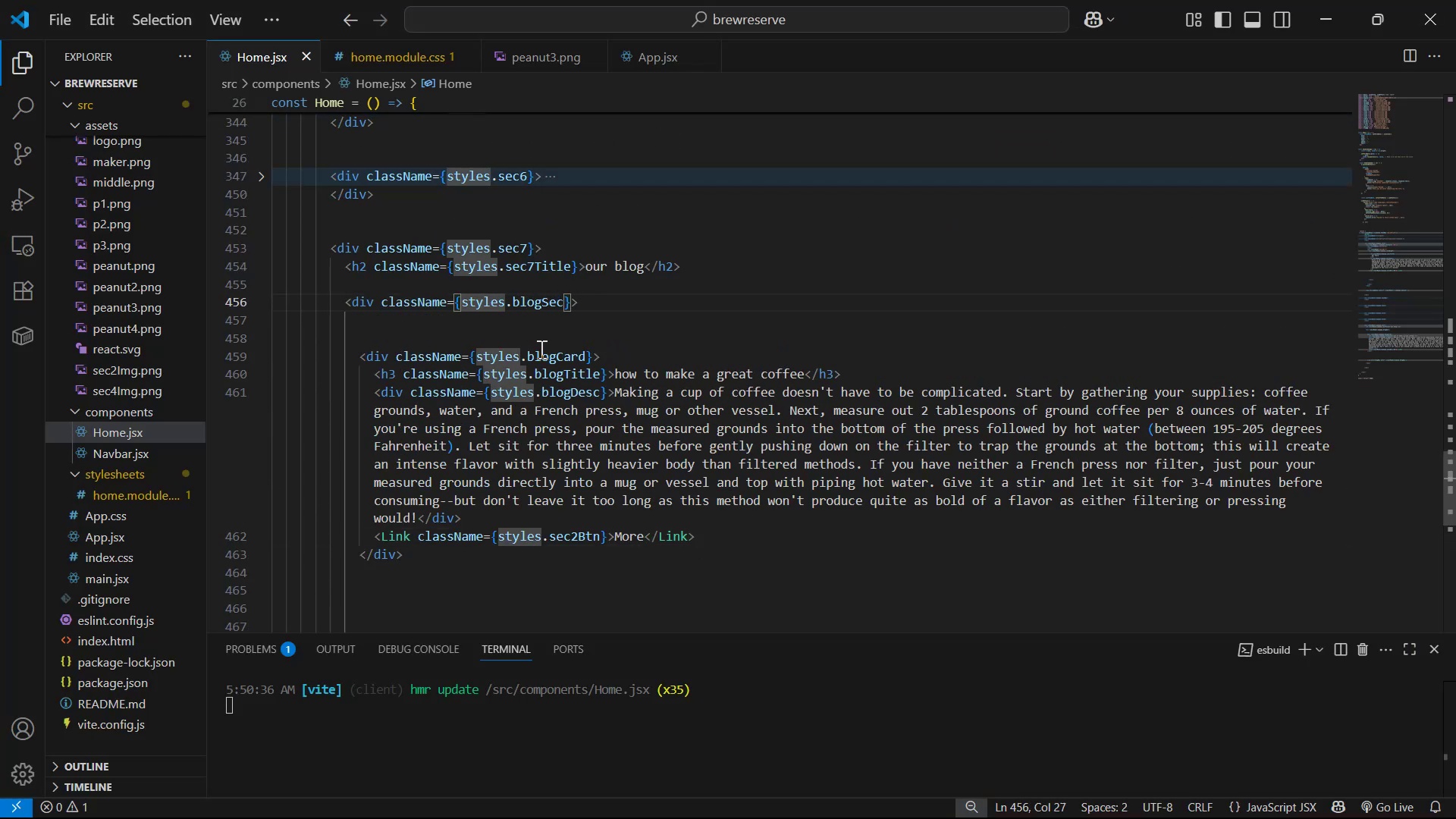 
left_click([665, 50])
 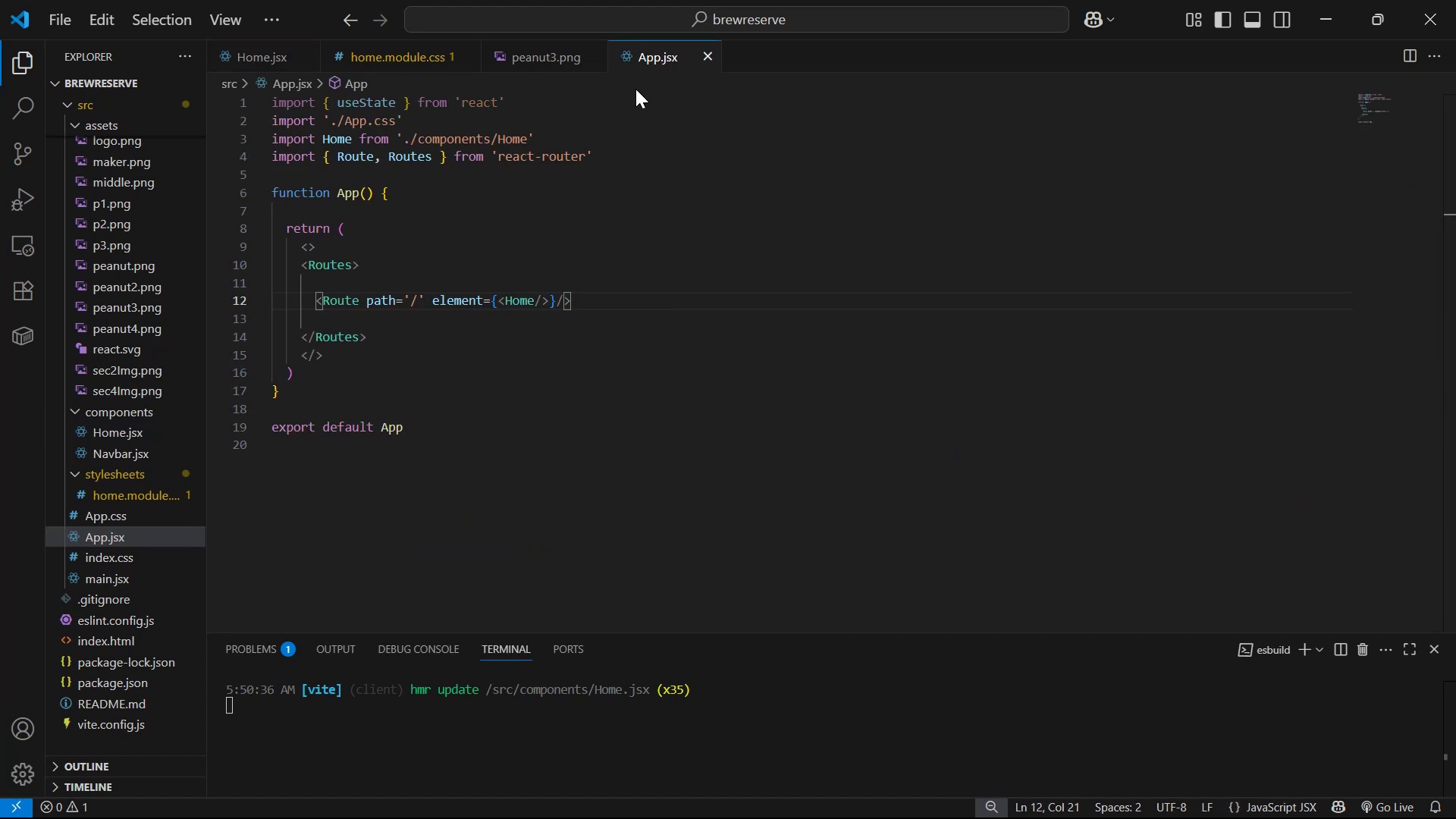 
left_click([571, 49])
 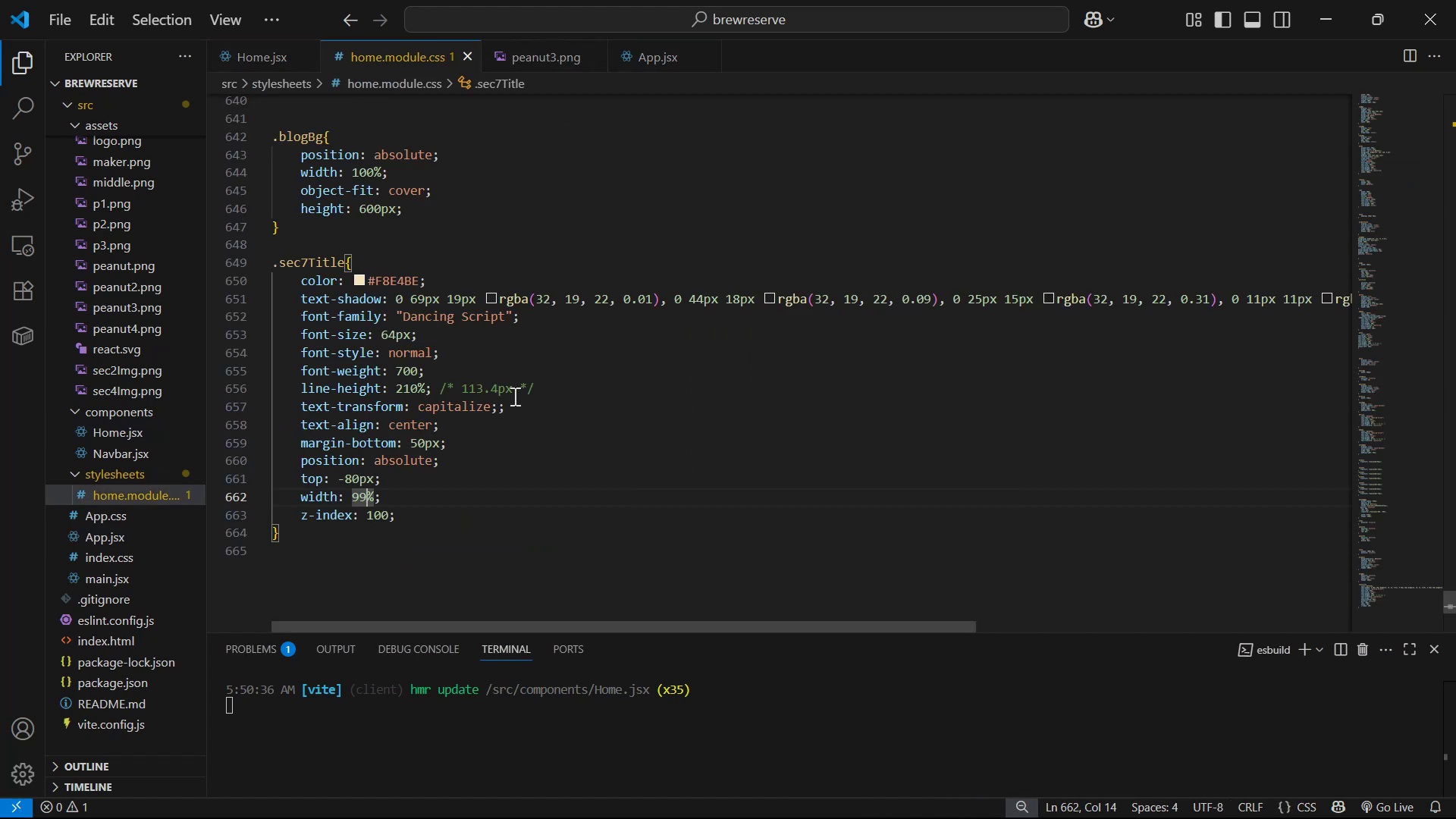 
scroll: coordinate [491, 400], scroll_direction: up, amount: 6.0
 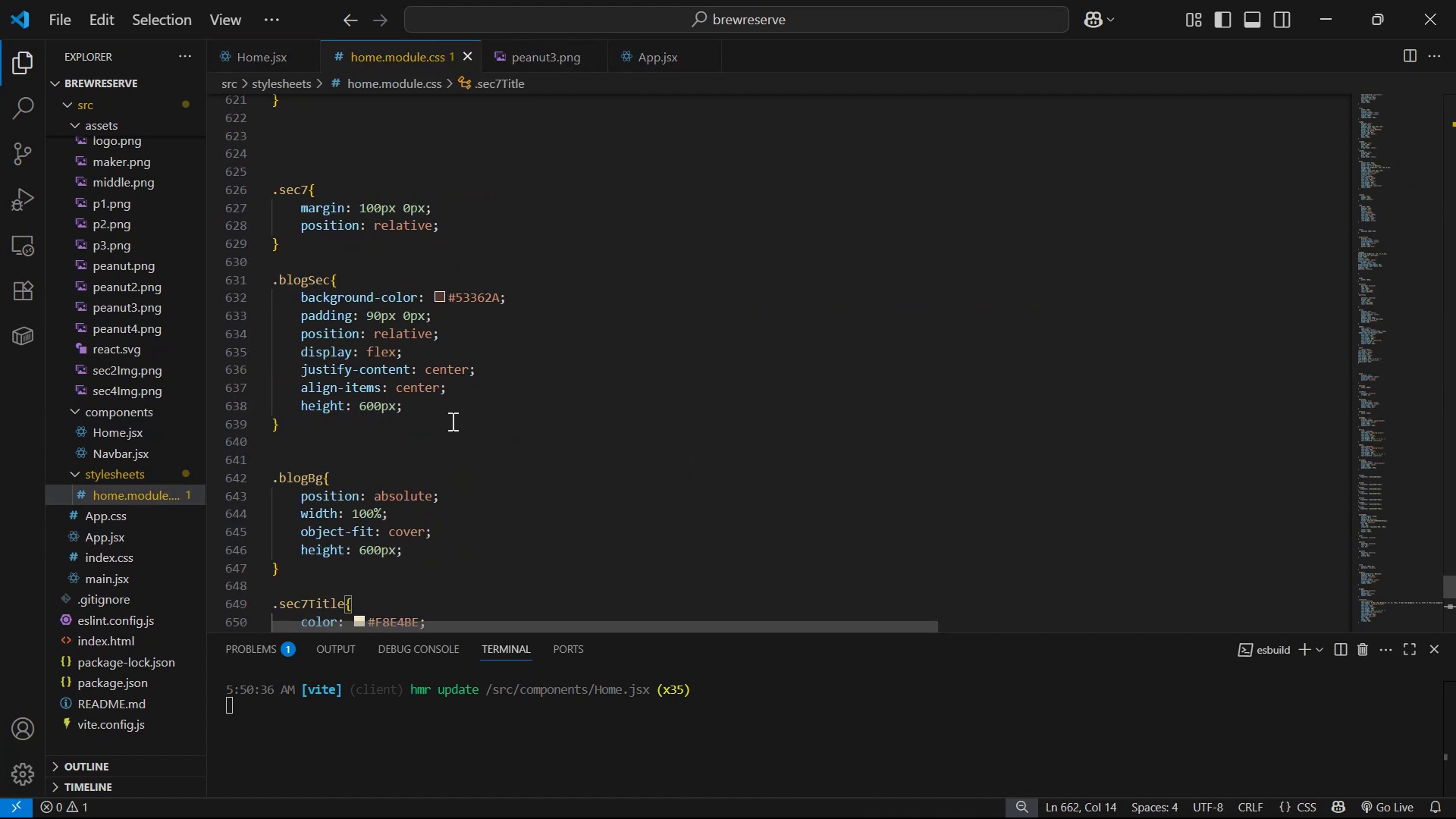 
left_click_drag(start_coordinate=[472, 388], to_coordinate=[298, 356])
 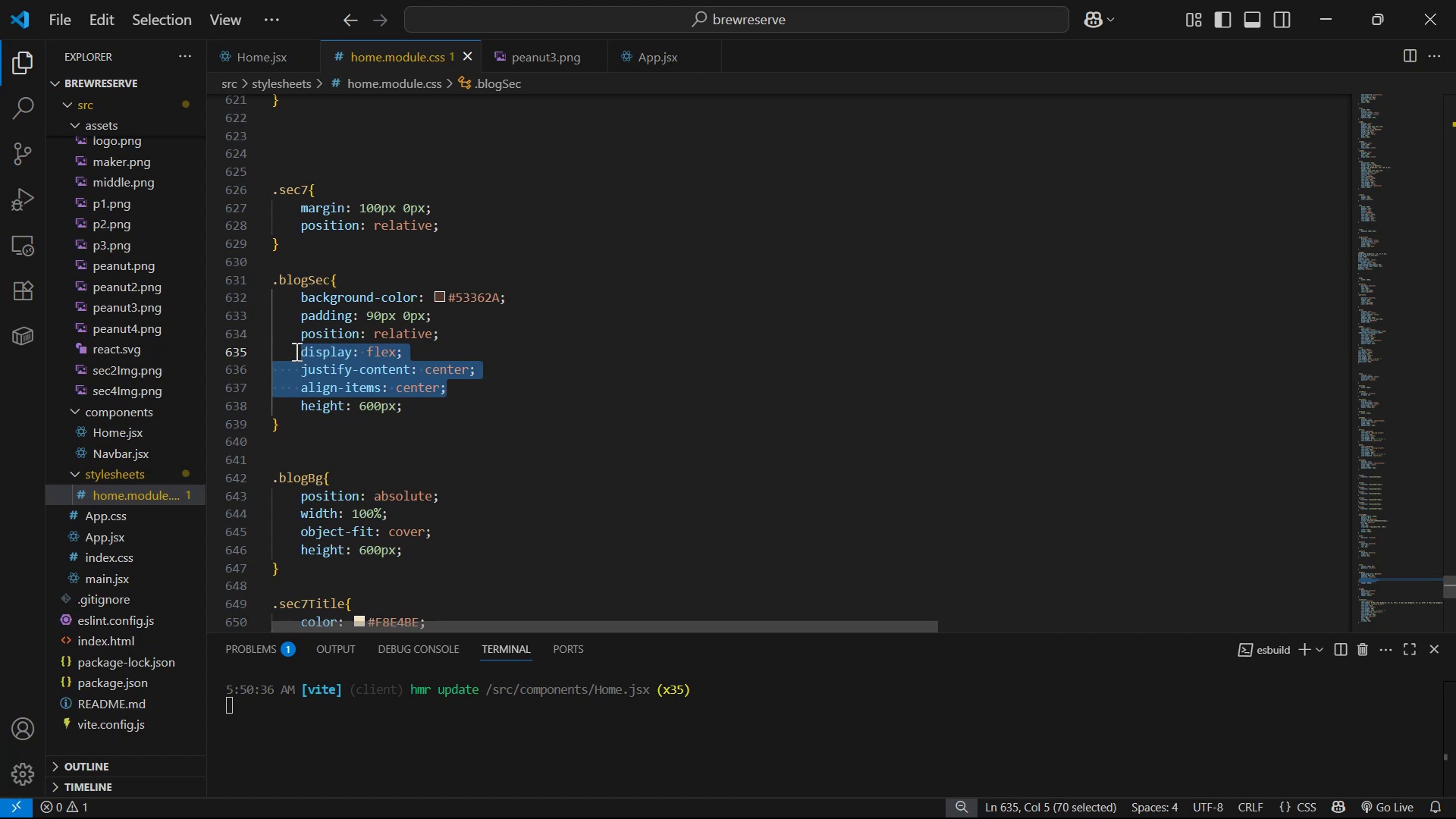 
key(Backspace)
 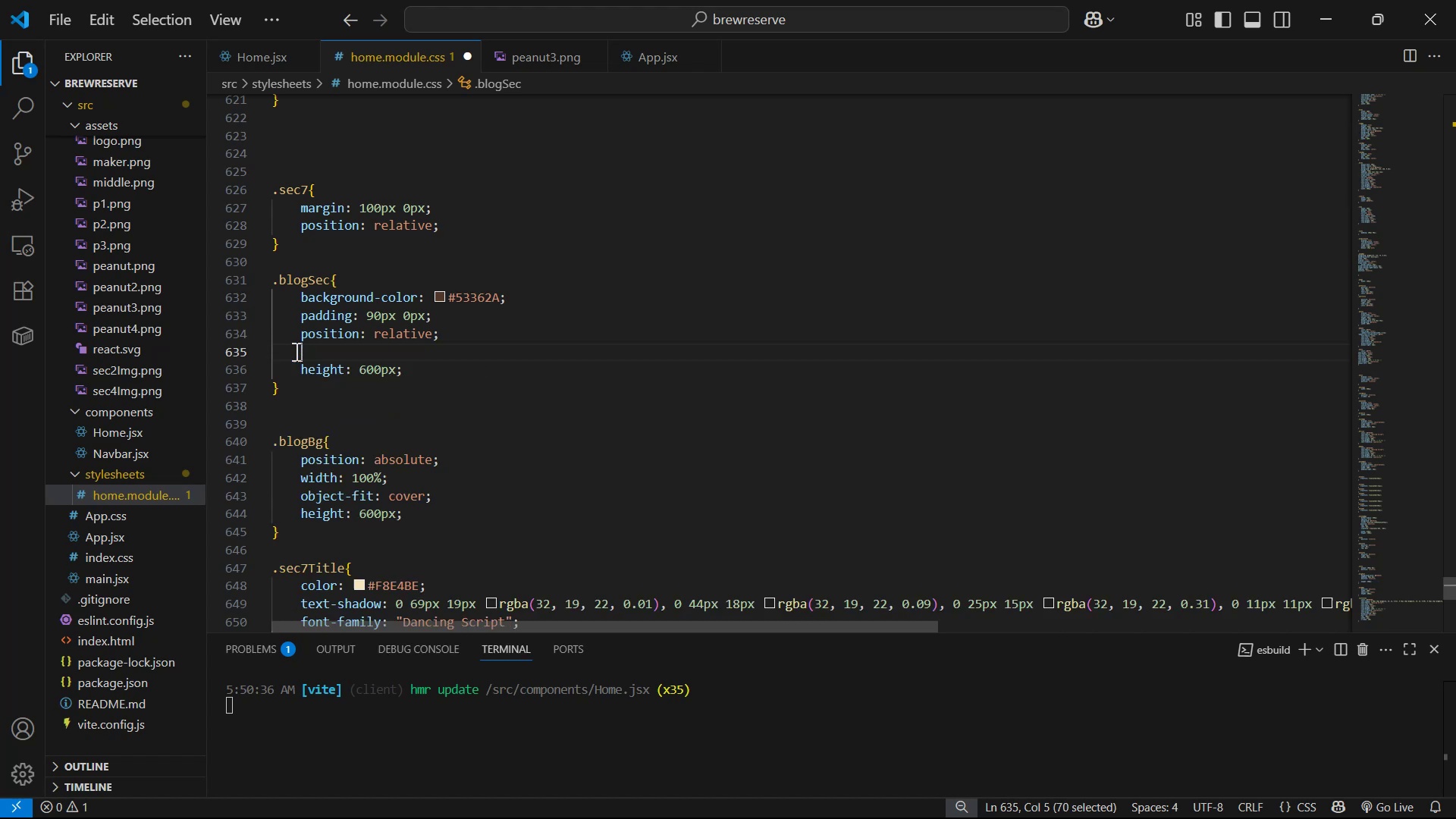 
key(Control+S)
 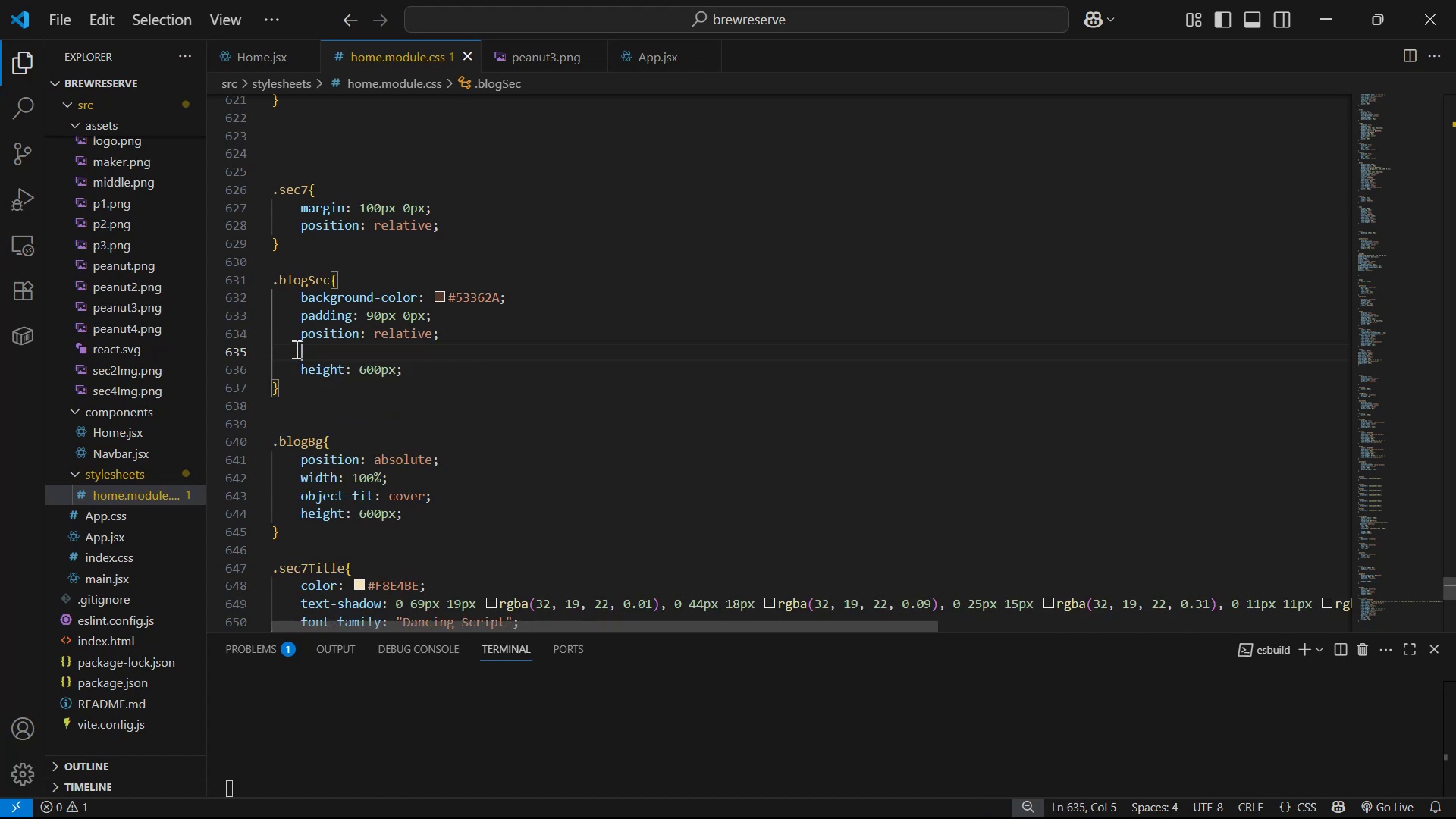 
key(Alt+AltLeft)
 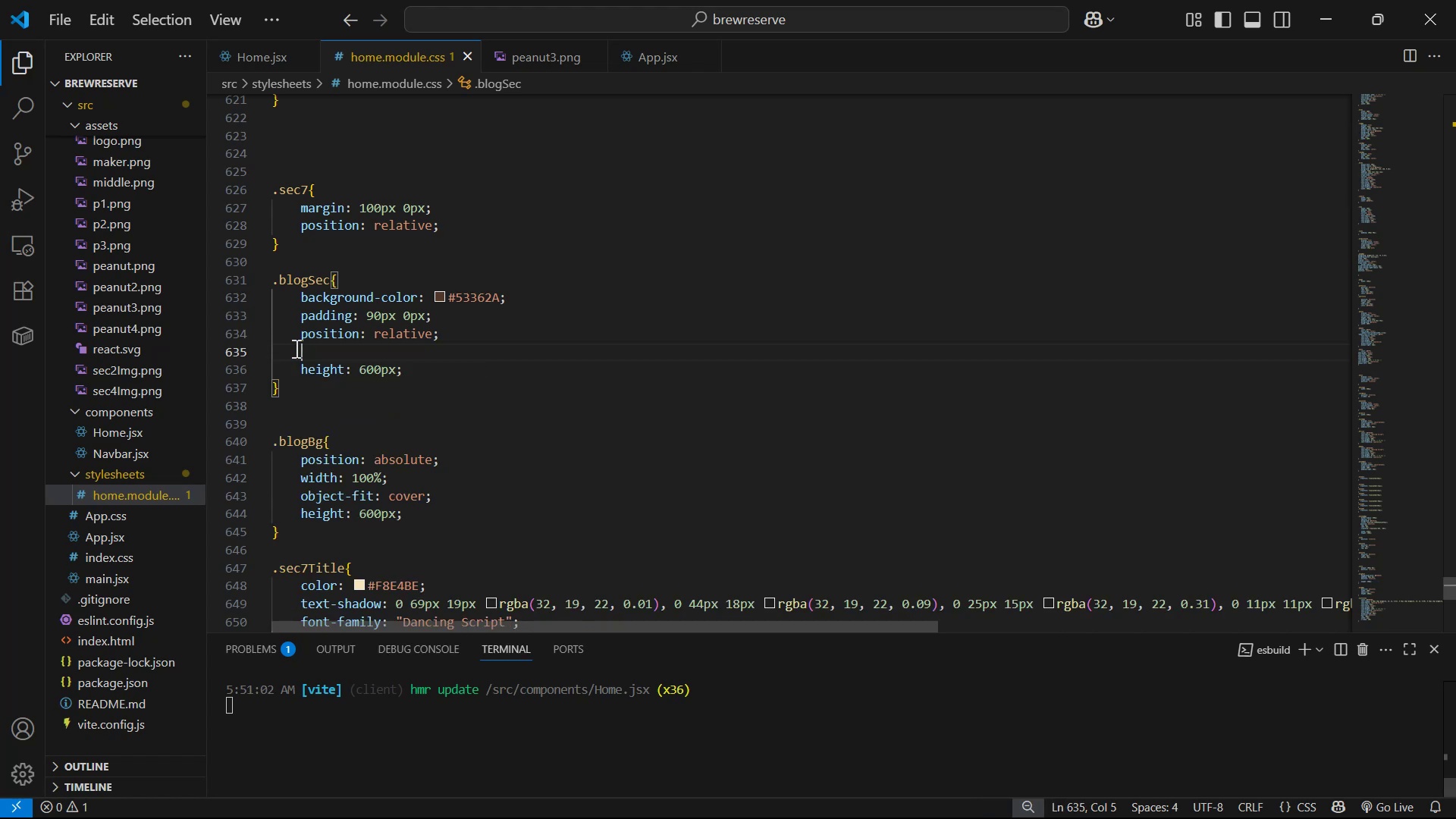 
key(Alt+Tab)
 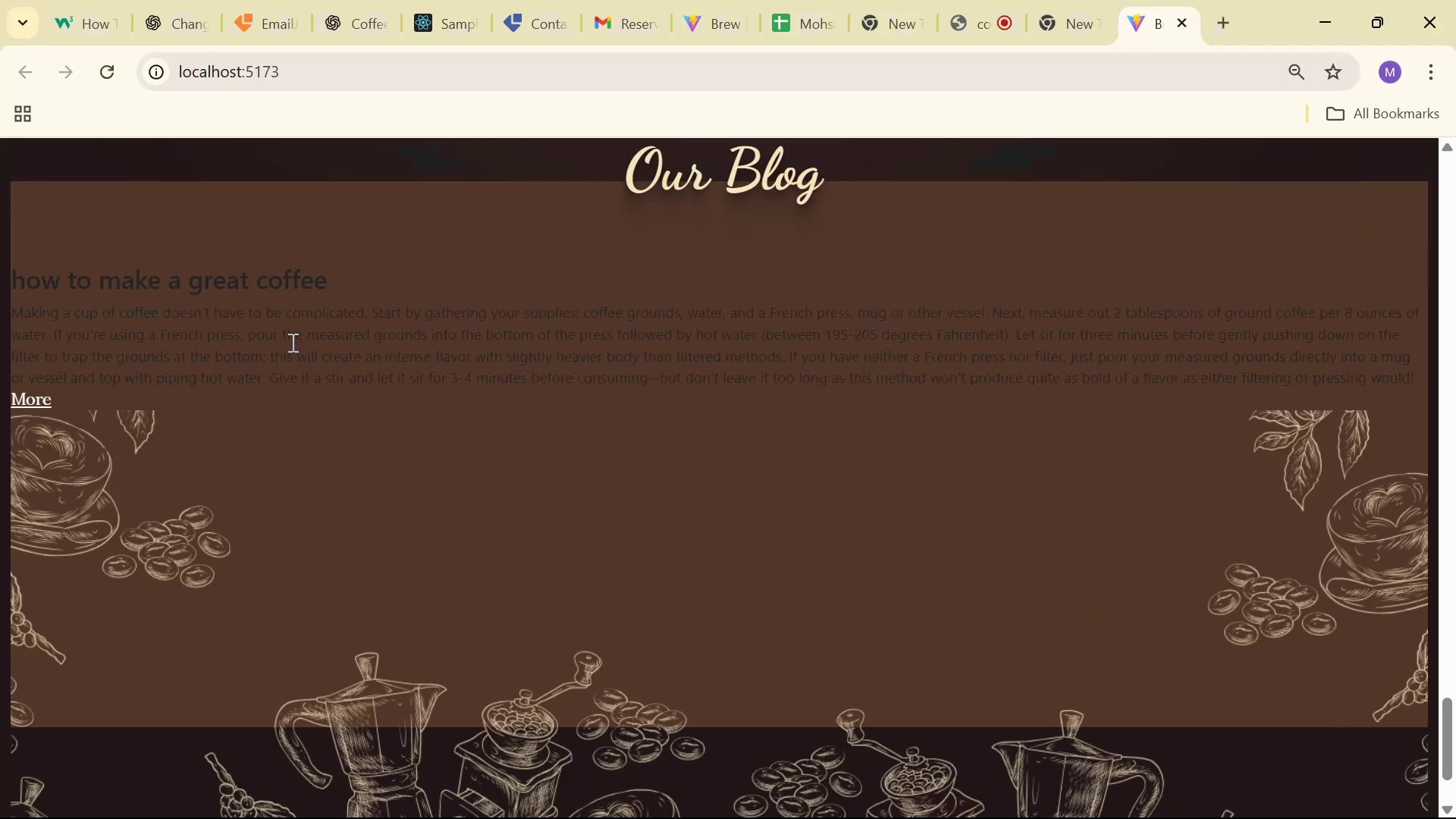 
scroll: coordinate [366, 369], scroll_direction: down, amount: 6.0
 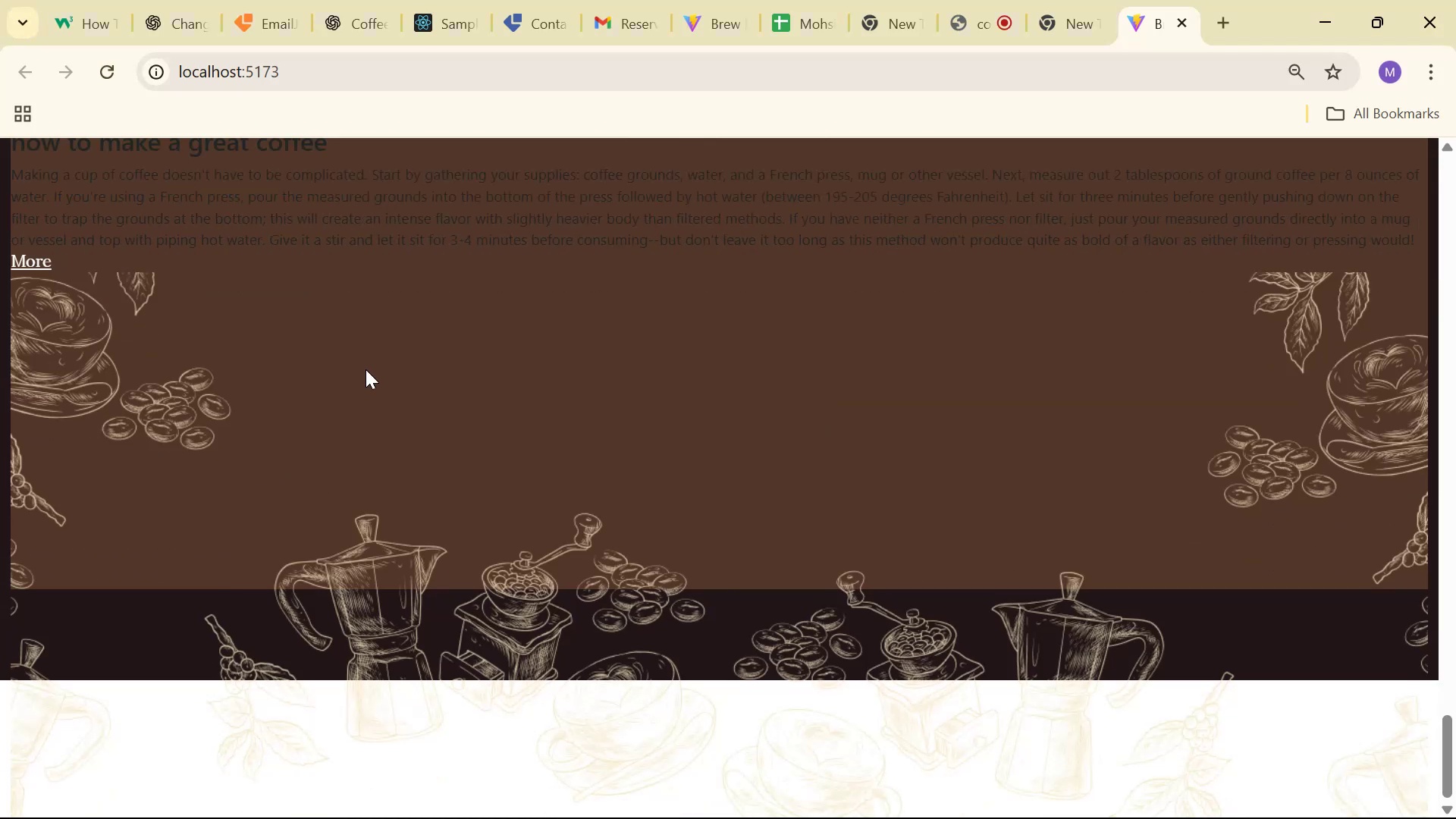 
scroll: coordinate [366, 365], scroll_direction: up, amount: 5.0
 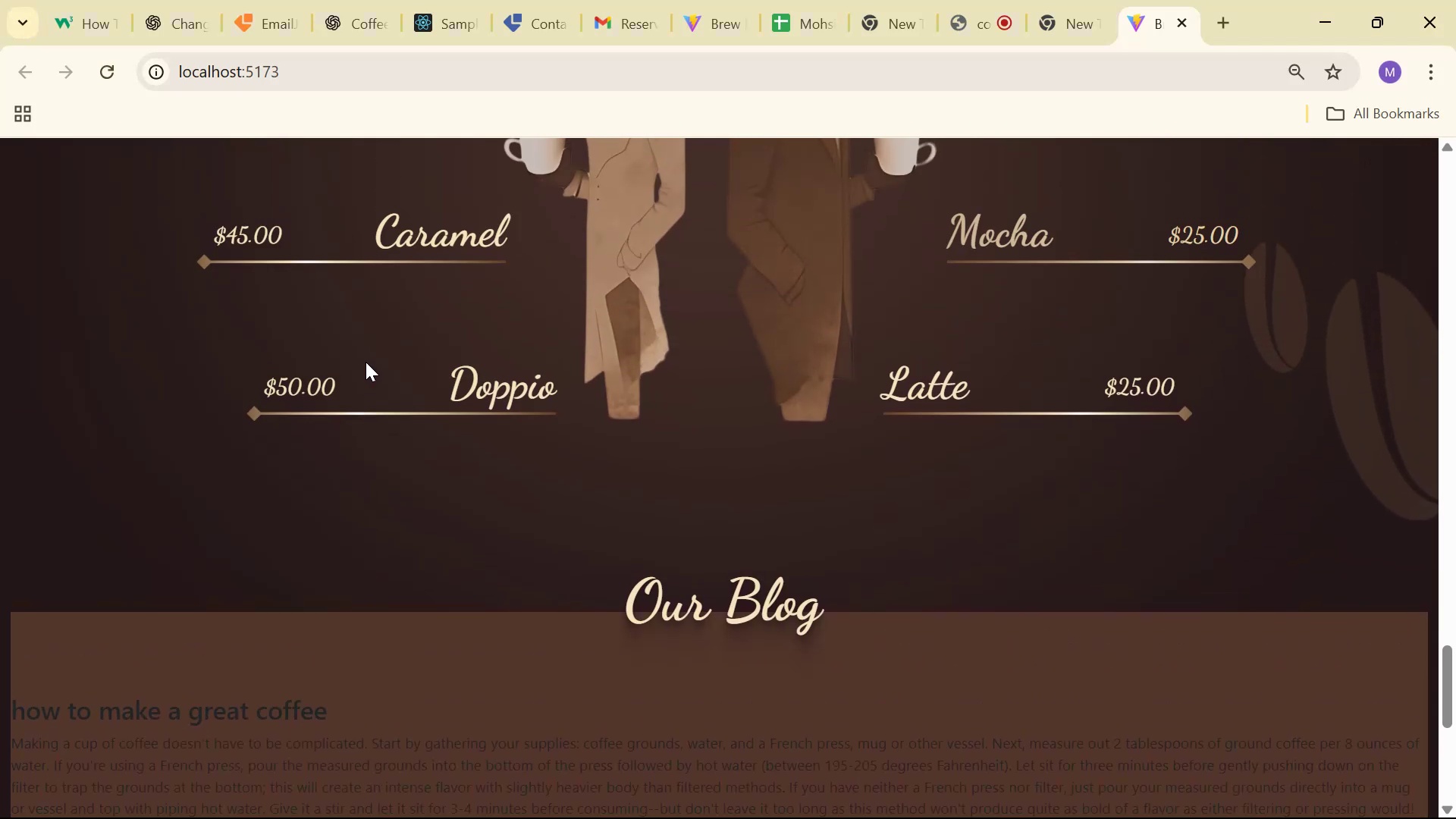 
scroll: coordinate [366, 364], scroll_direction: down, amount: 14.0
 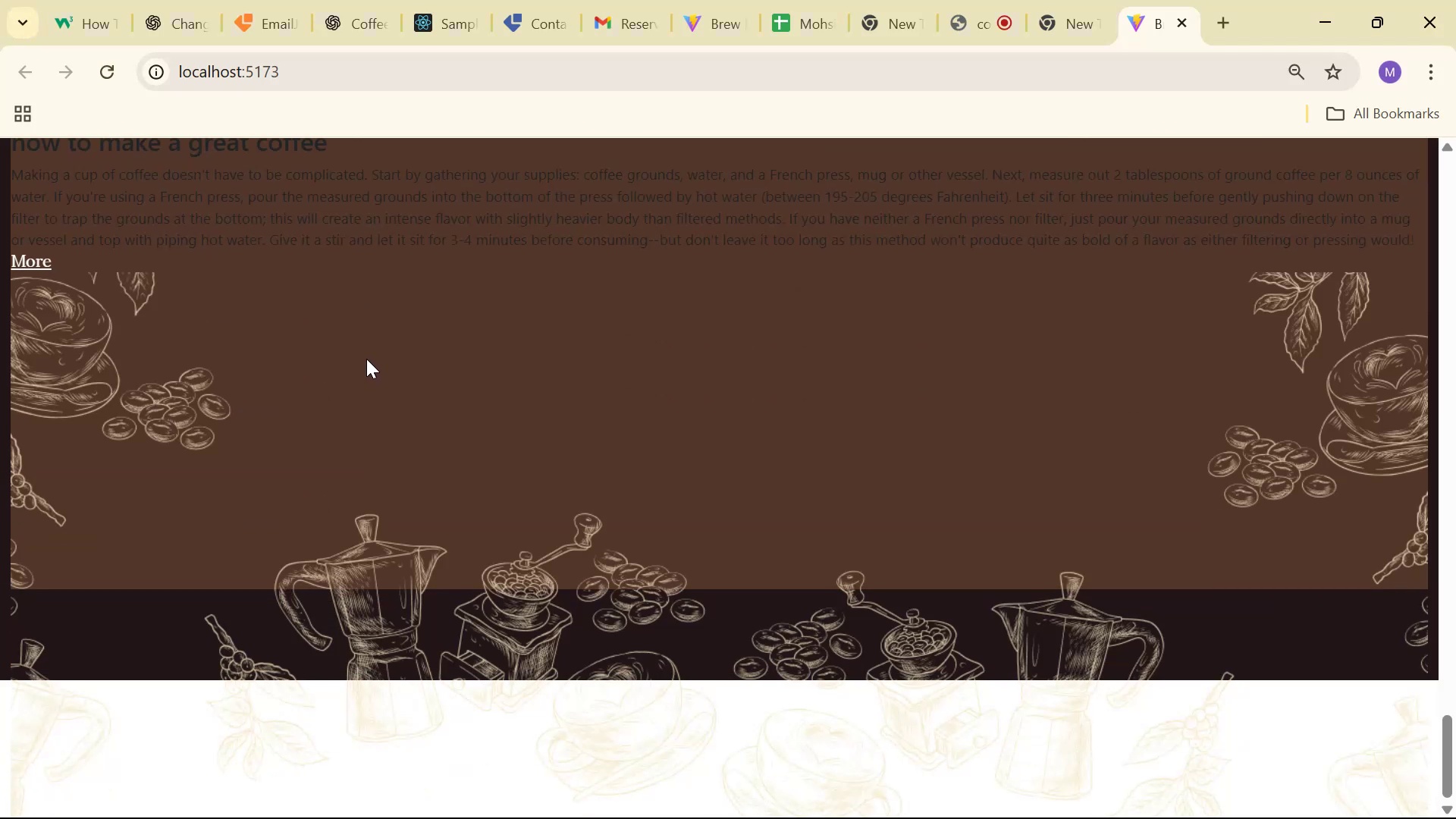 
scroll: coordinate [361, 364], scroll_direction: up, amount: 1.0
 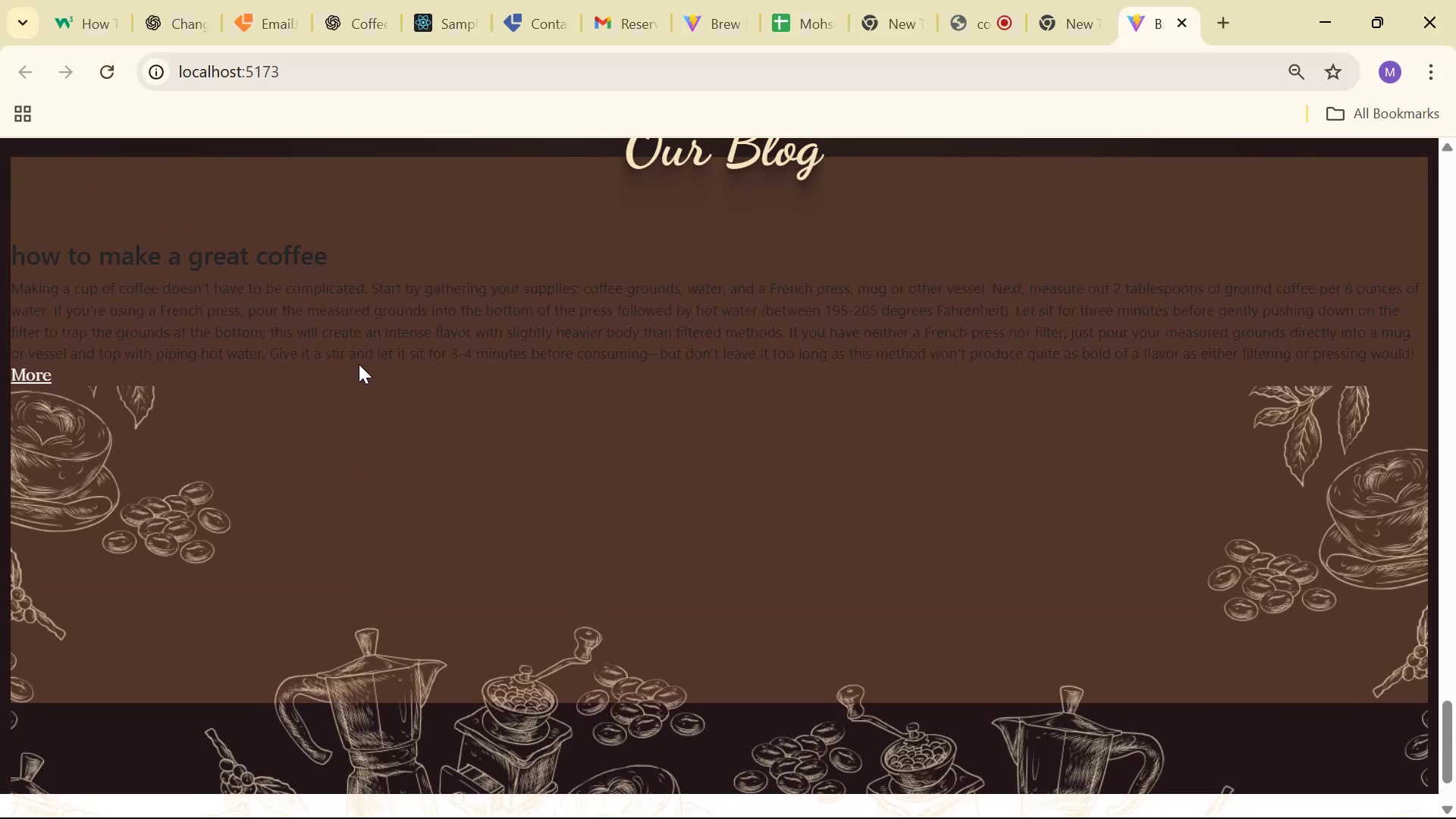 
key(Alt+AltLeft)
 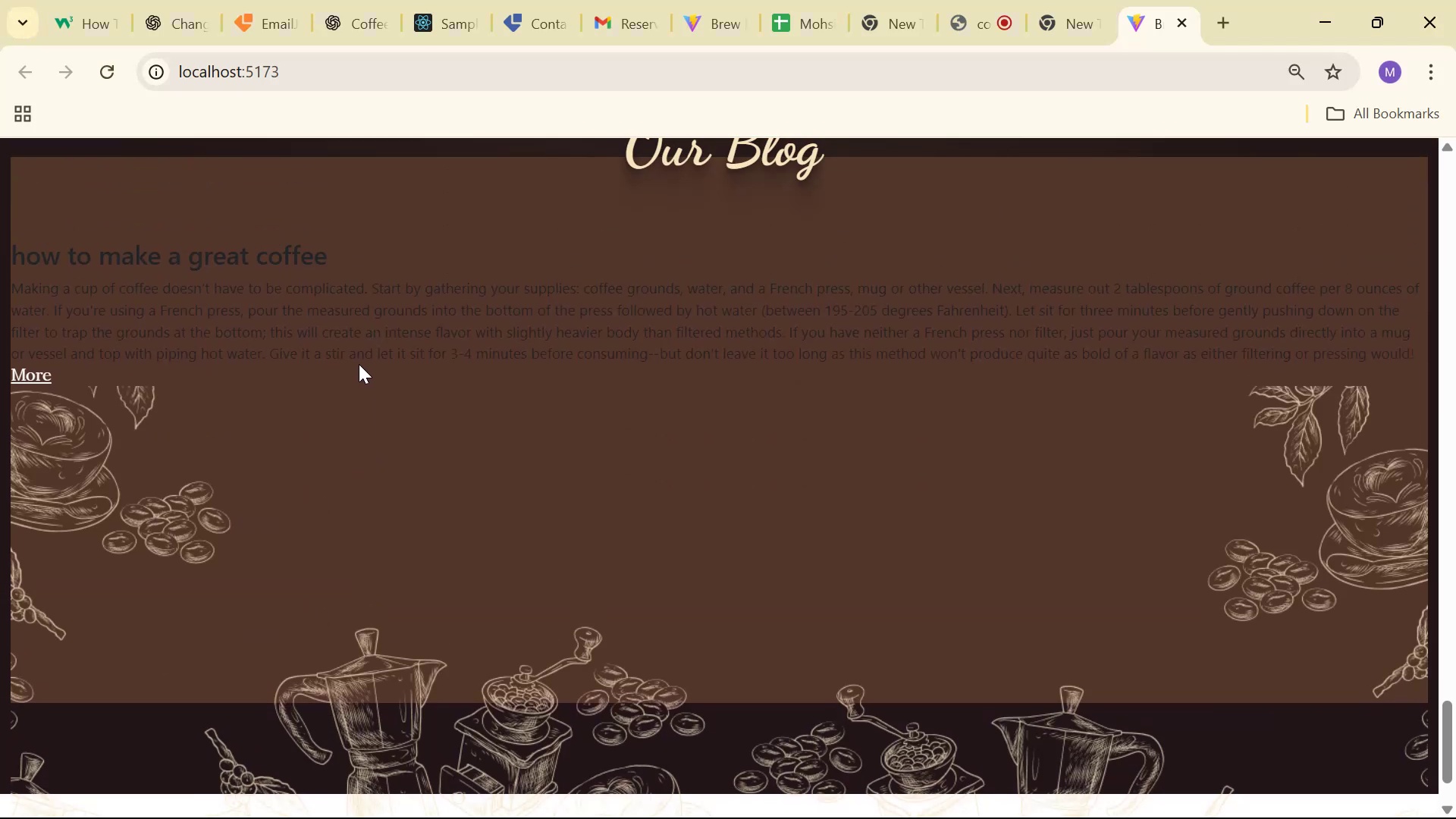 
key(Alt+Tab)
 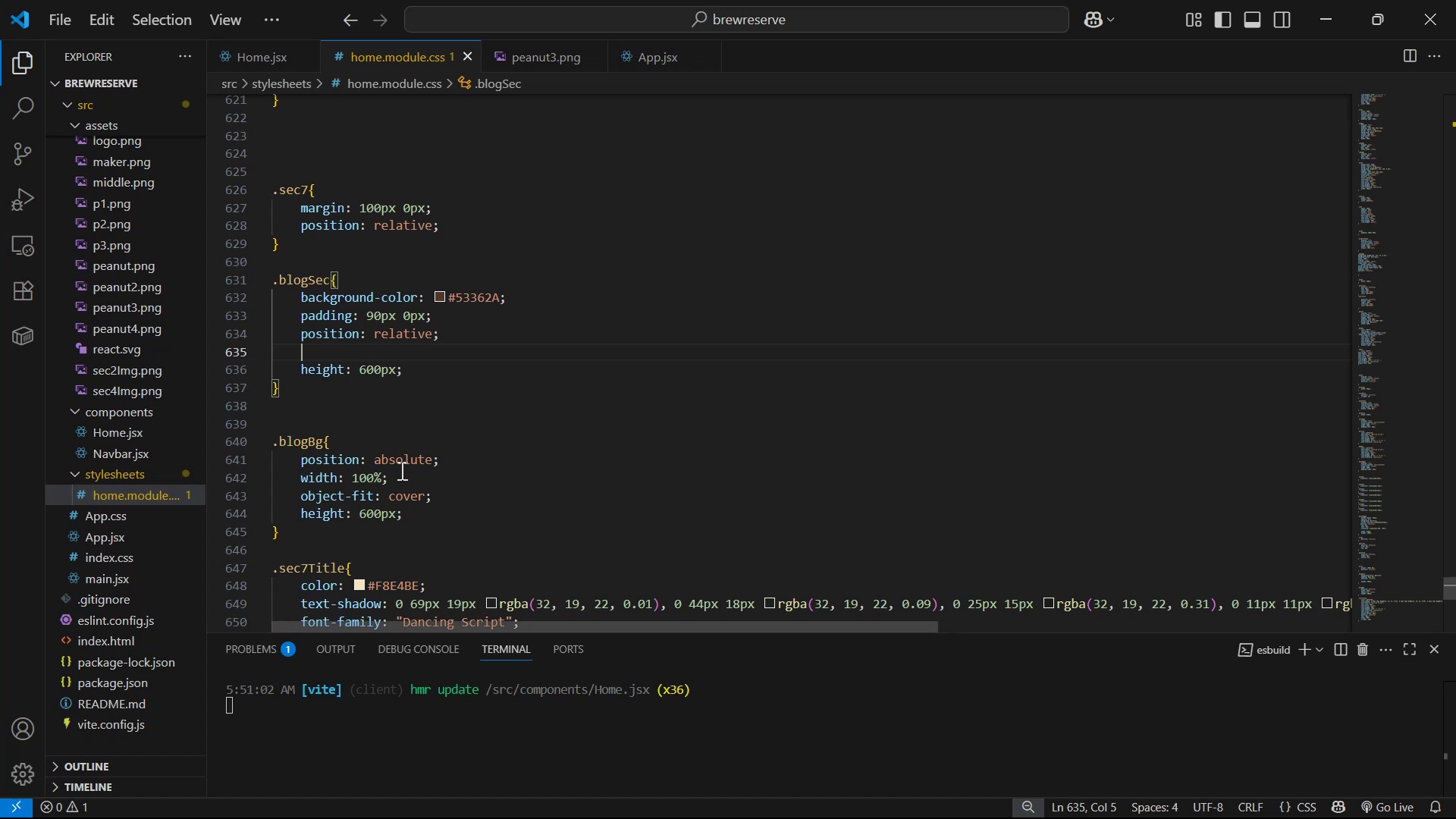 
scroll: coordinate [453, 440], scroll_direction: down, amount: 3.0
 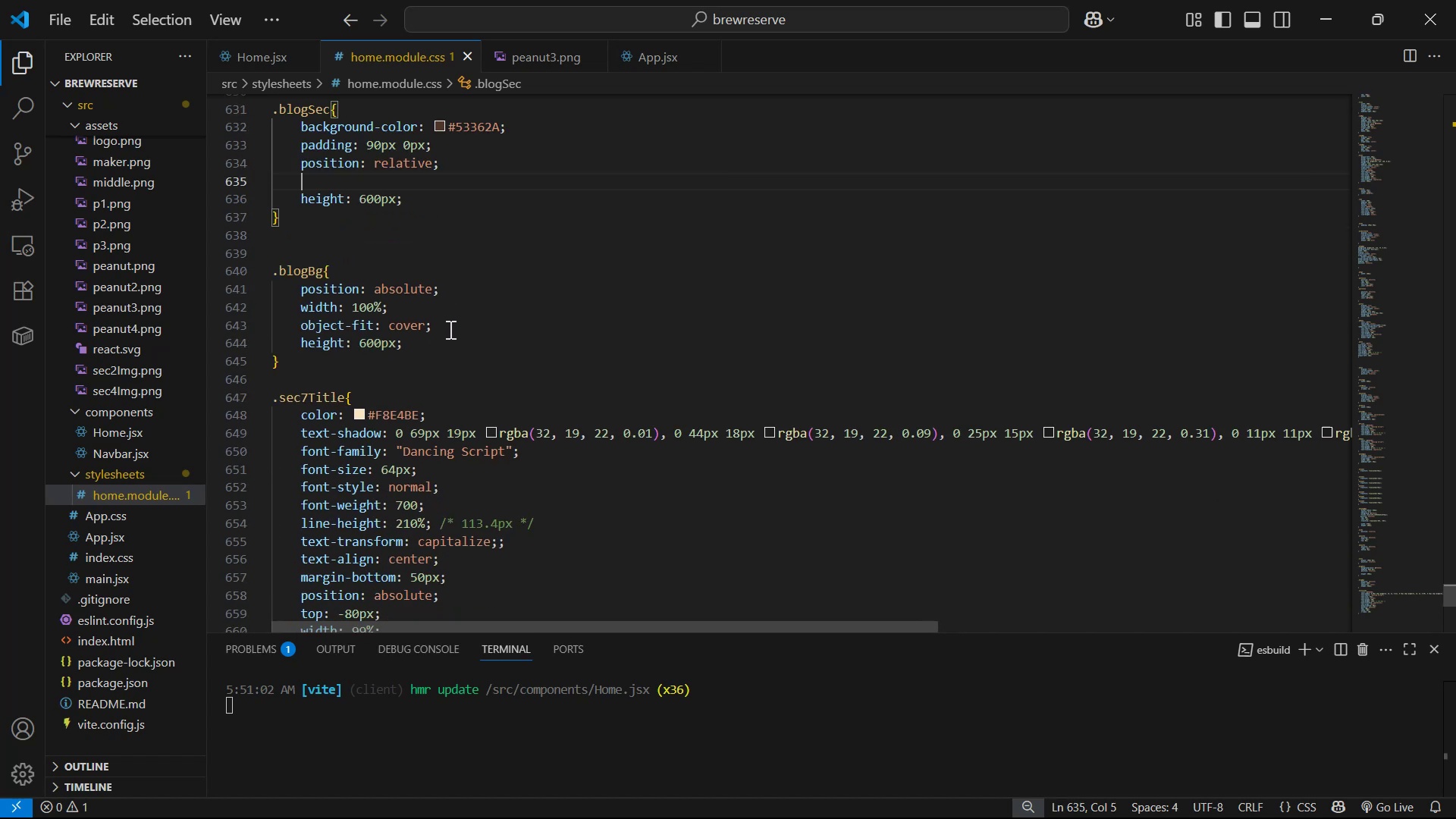 
left_click([453, 308])
 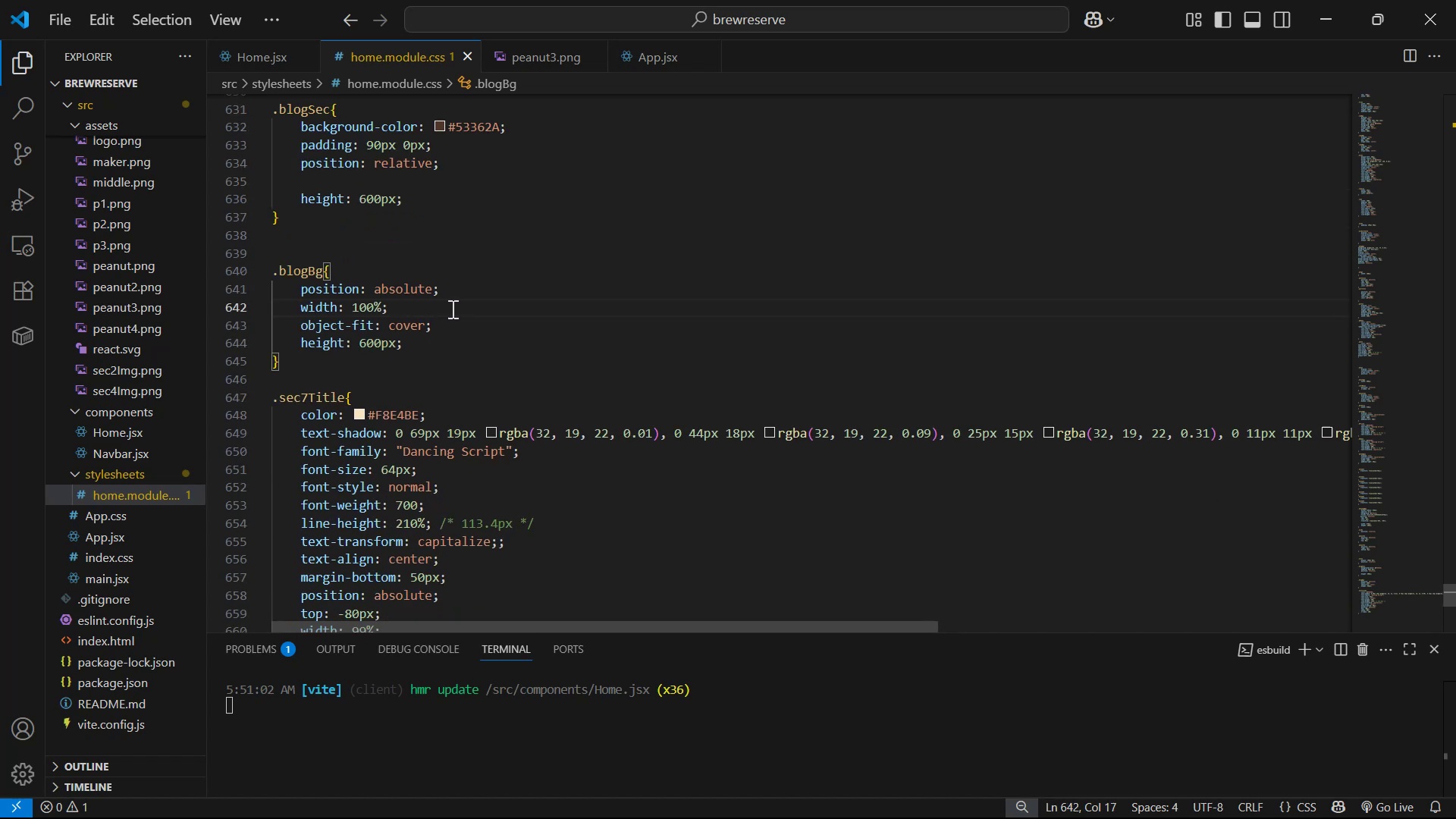 
key(Enter)
 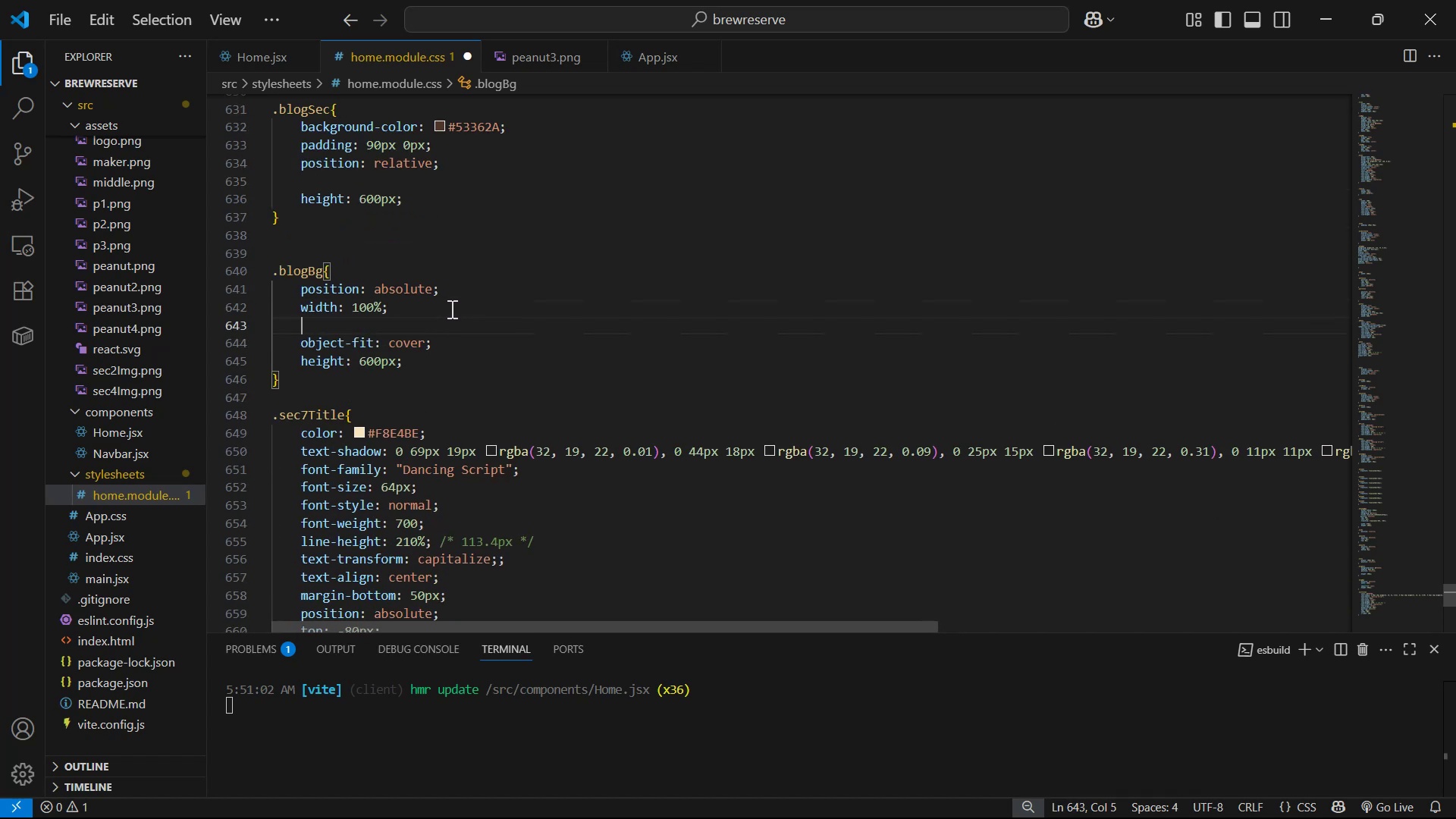 
type(top)
 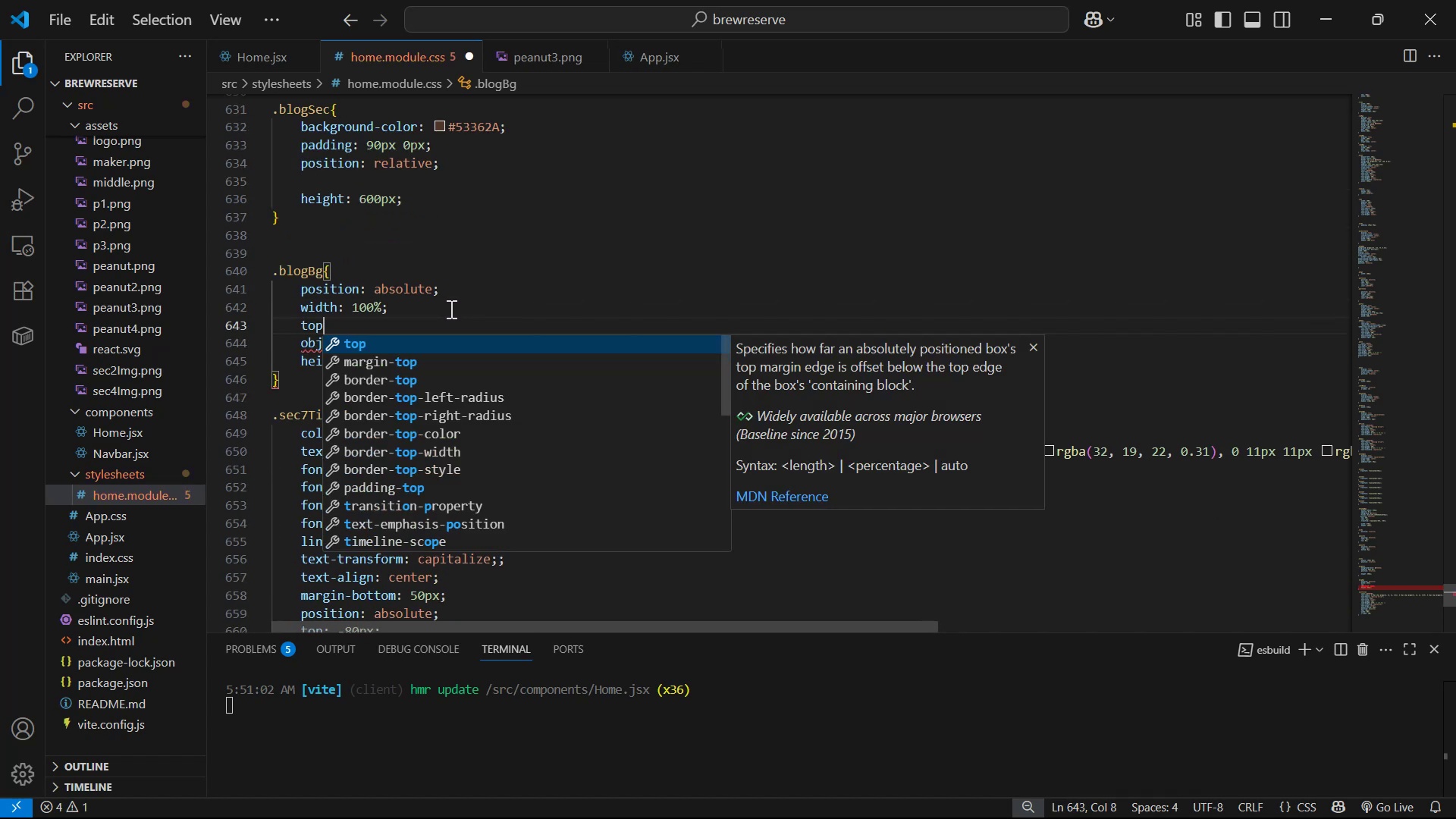 
key(Enter)
 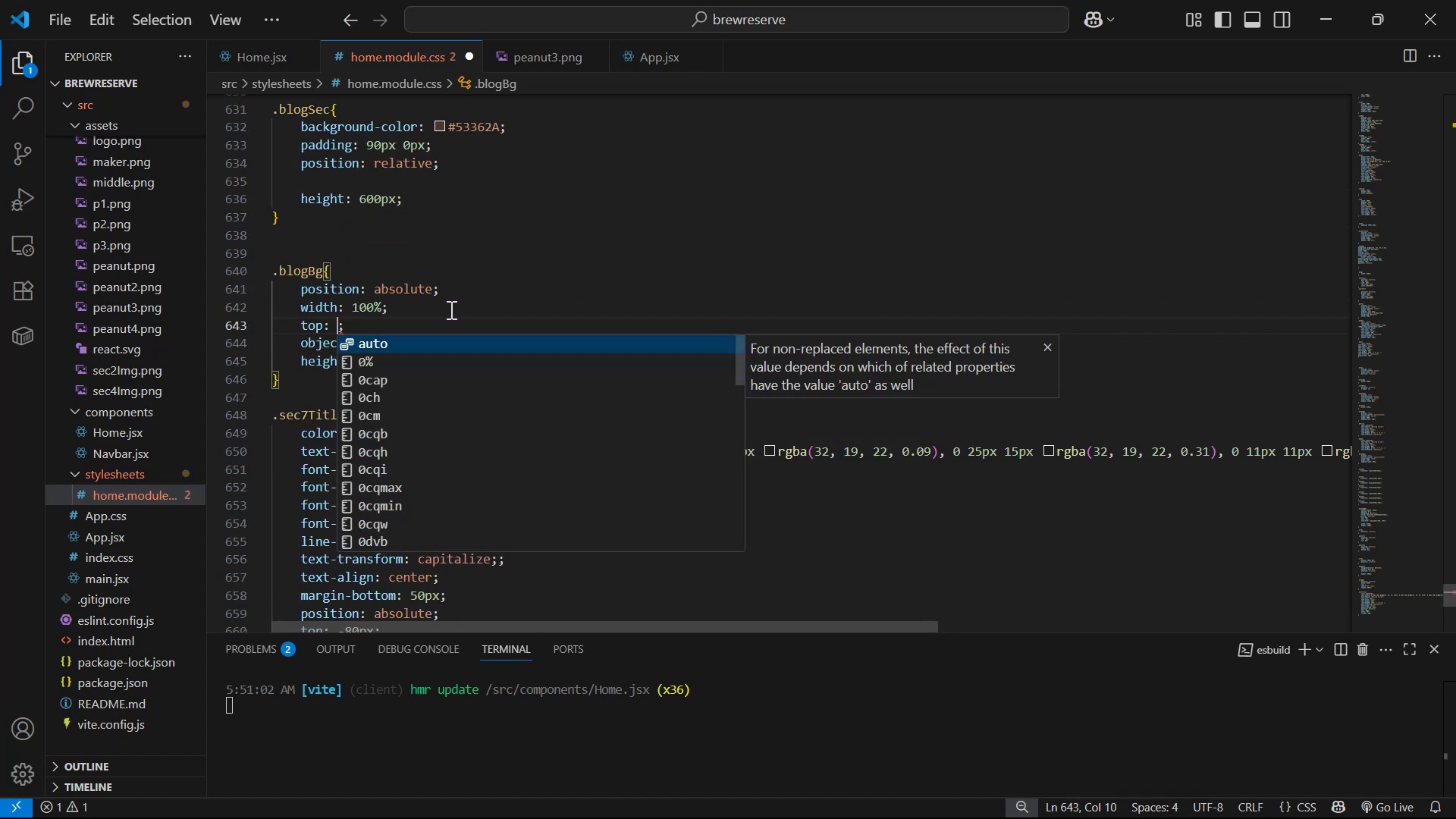 
key(0)
 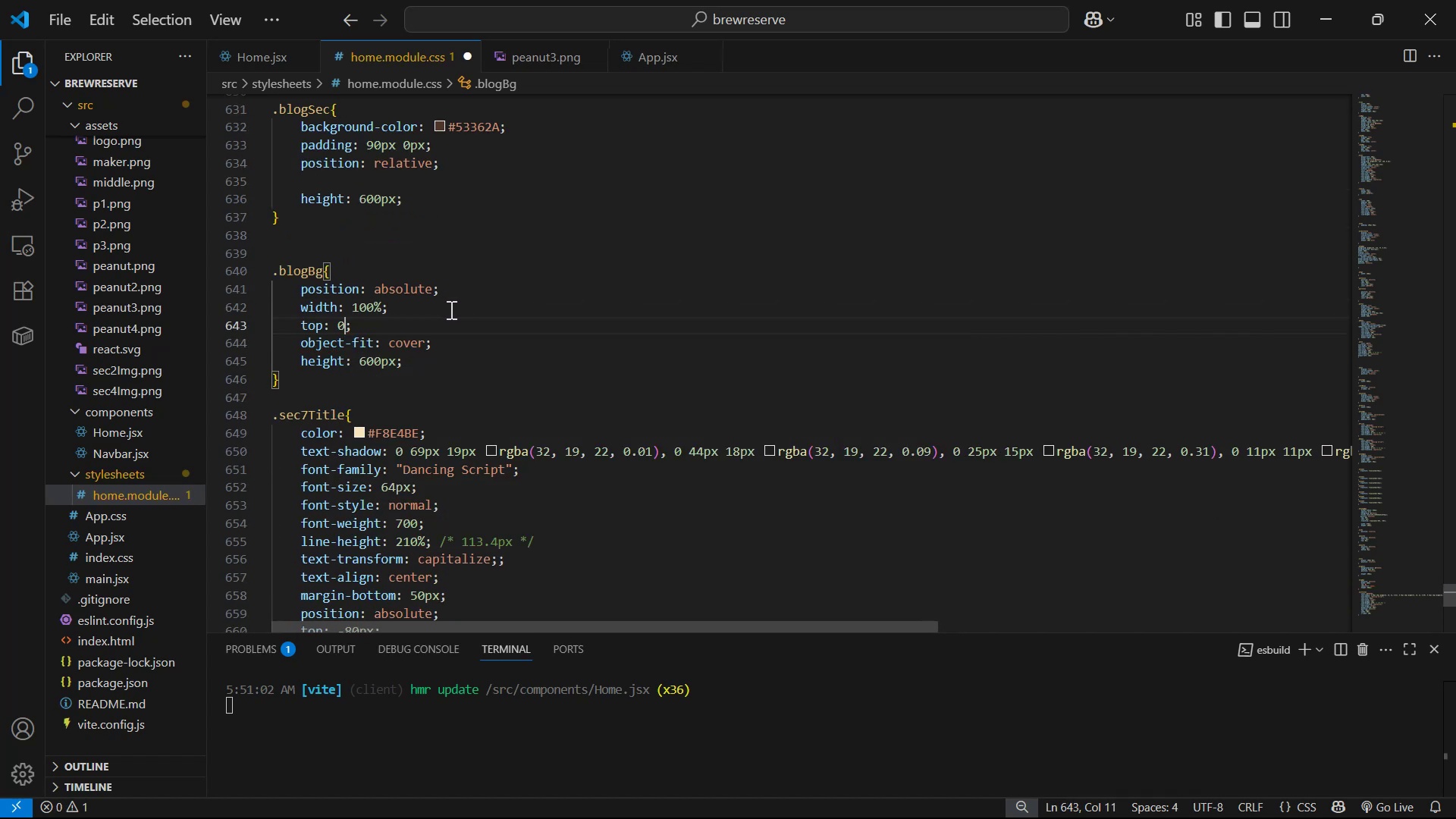 
key(Control+S)
 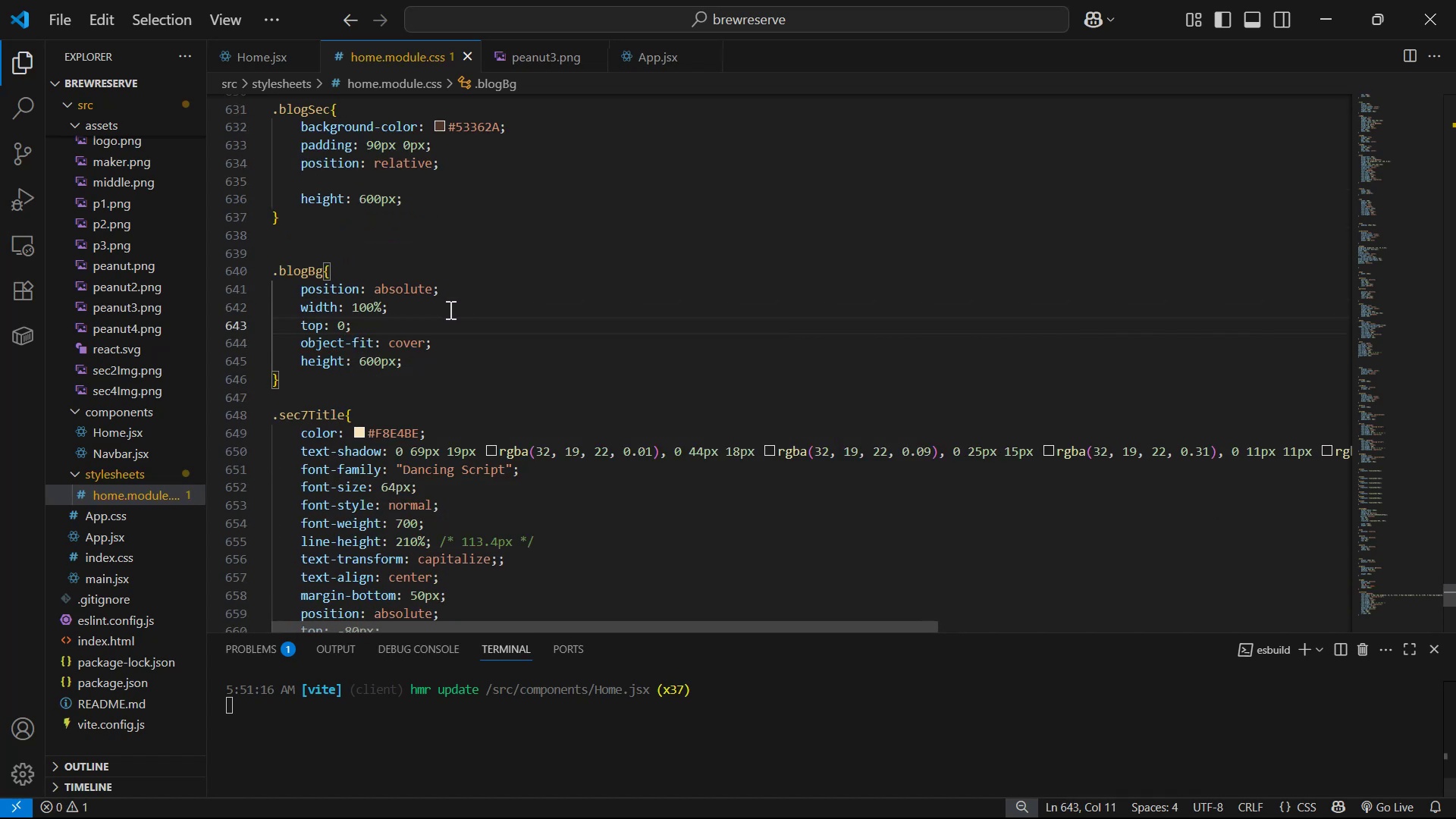 
key(Alt+AltLeft)
 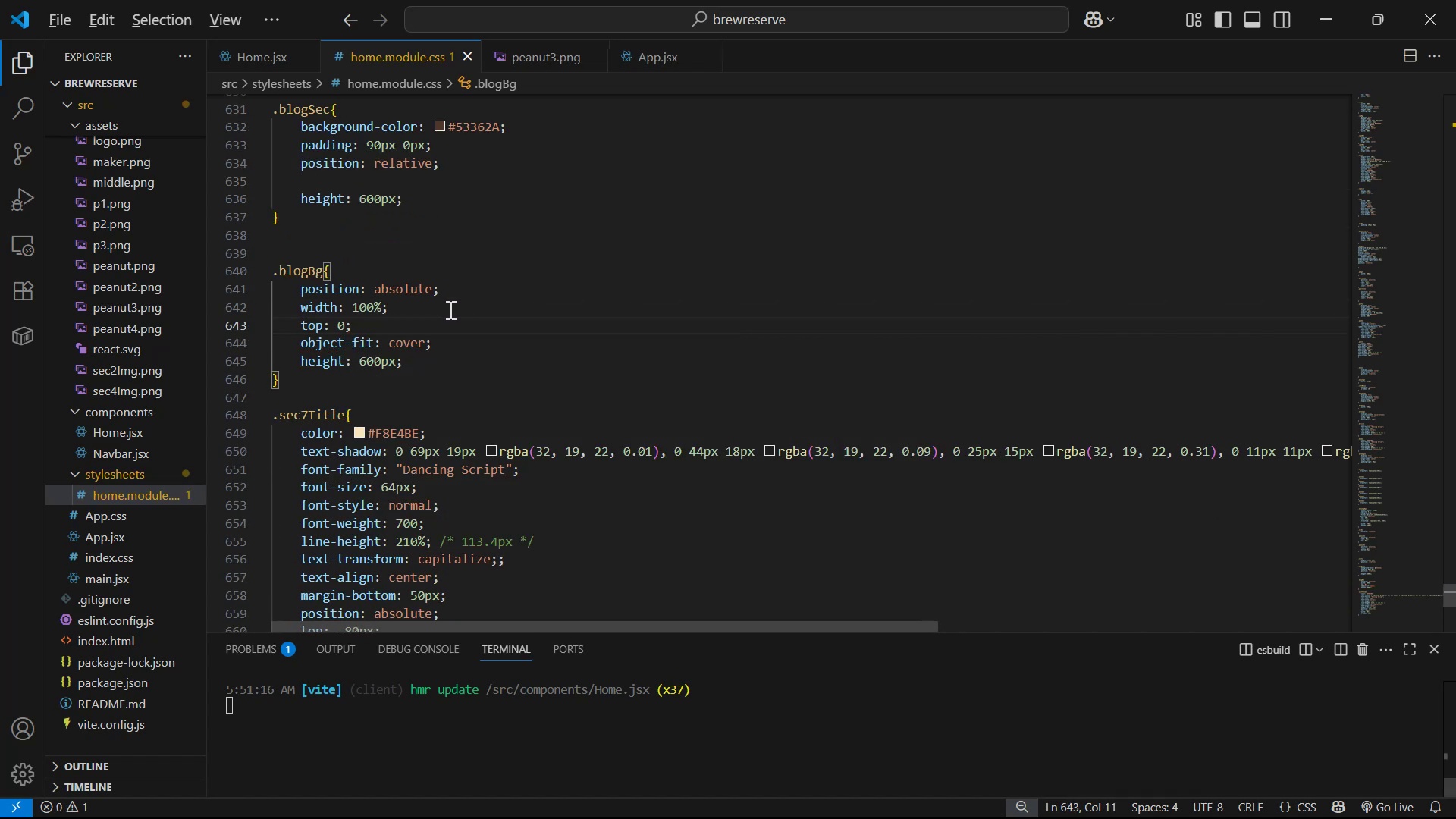 
key(Alt+Tab)
 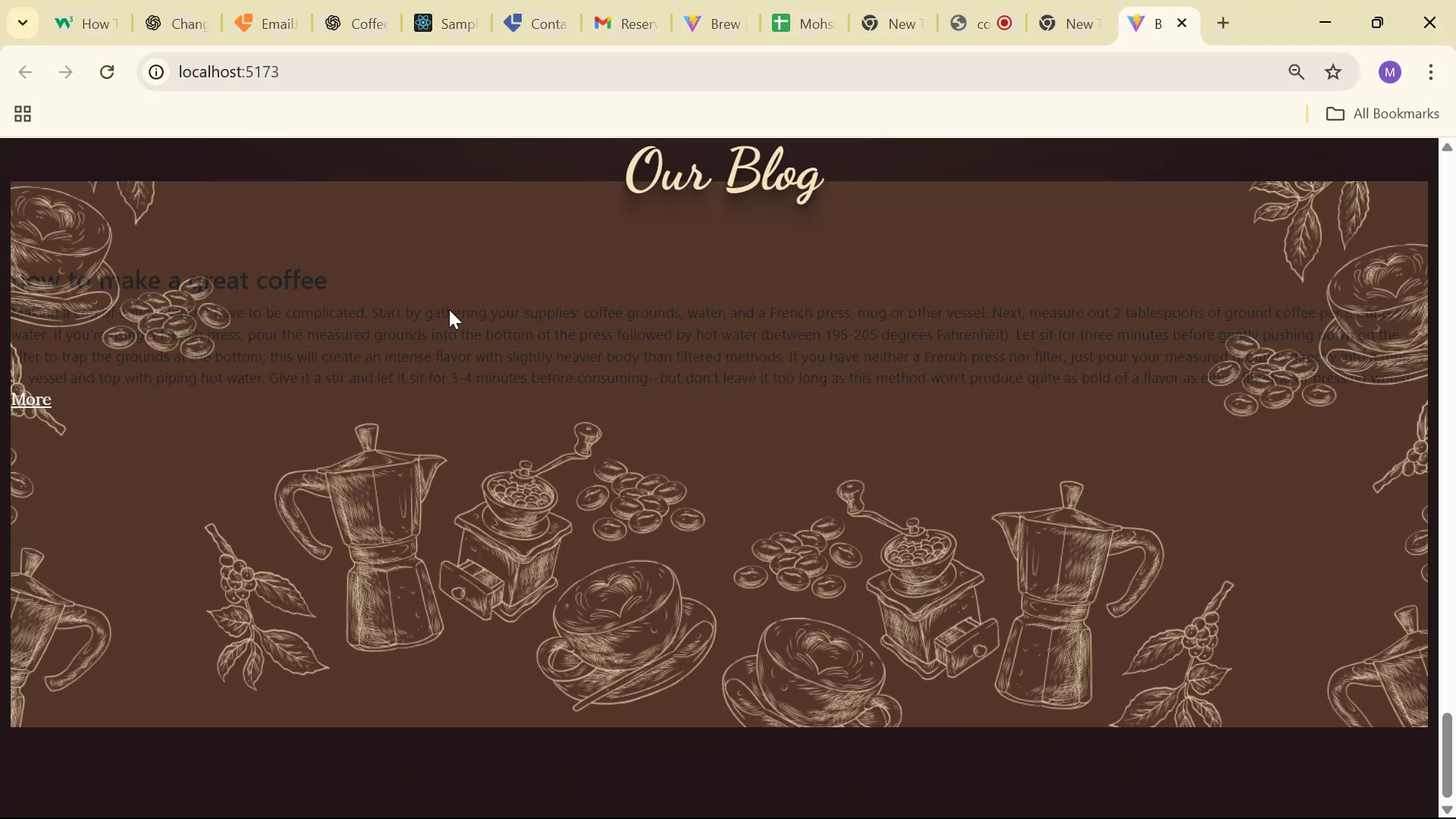 
scroll: coordinate [486, 403], scroll_direction: up, amount: 3.0
 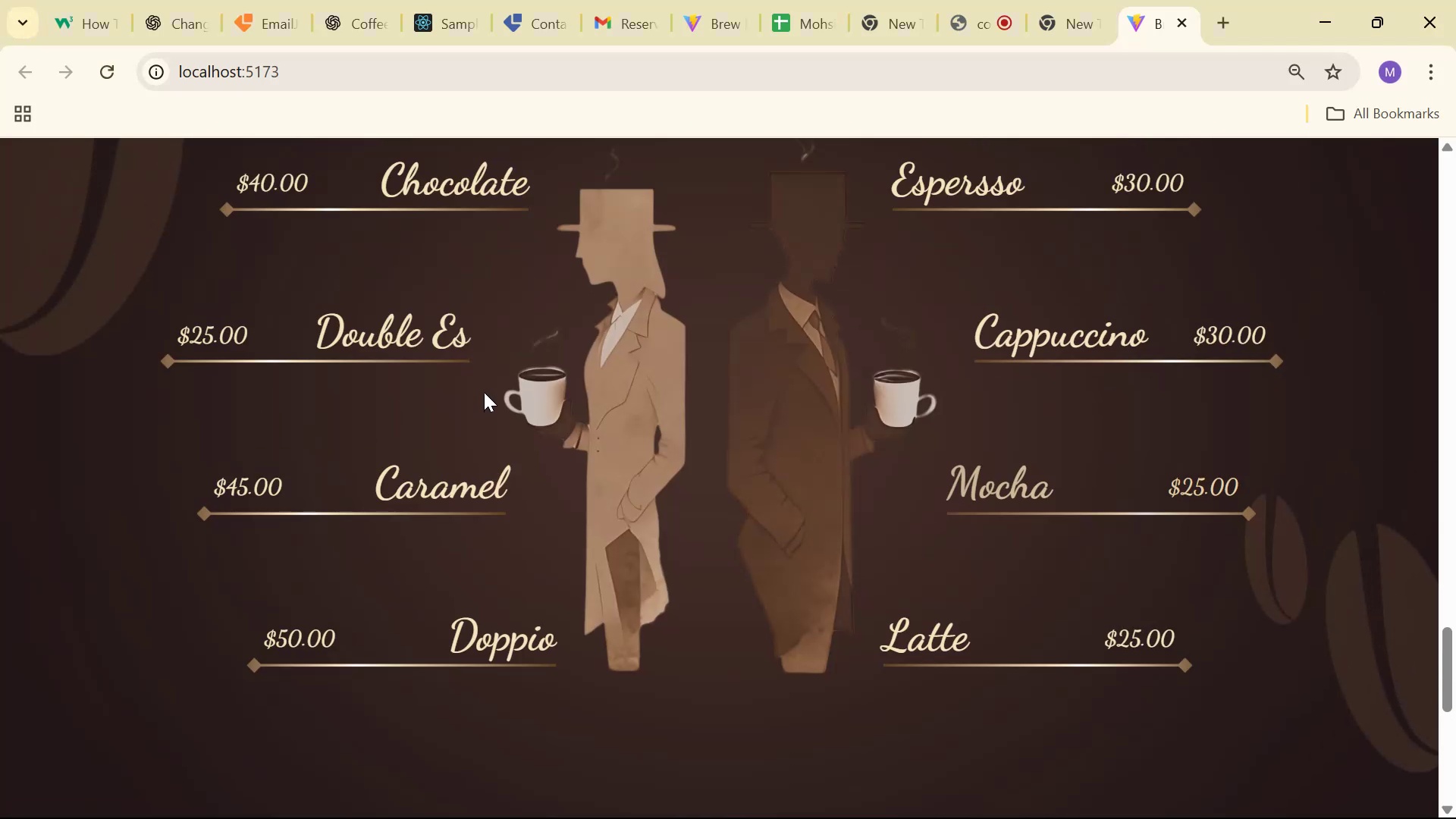 
scroll: coordinate [482, 395], scroll_direction: down, amount: 11.0
 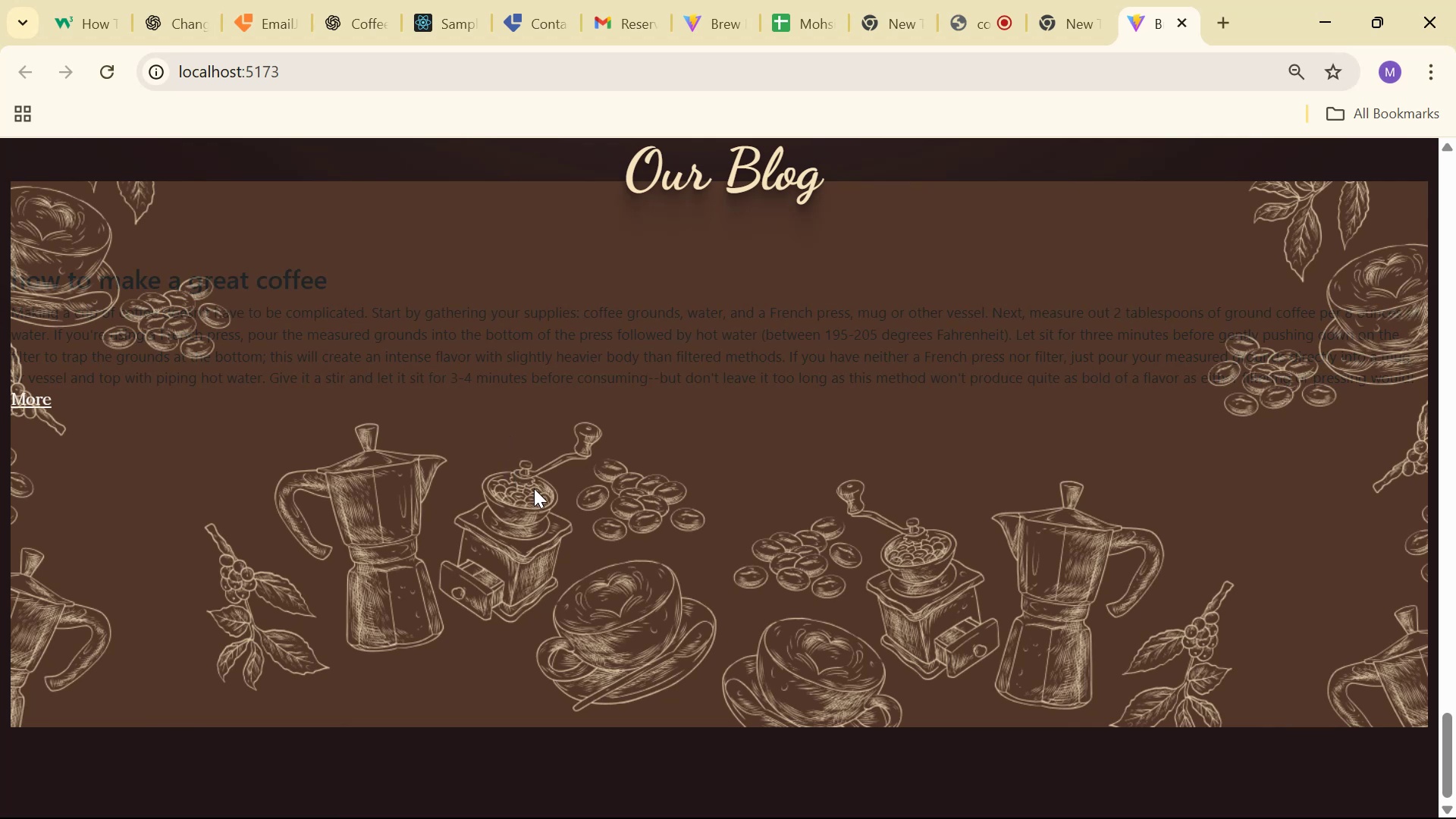 
key(Alt+AltLeft)
 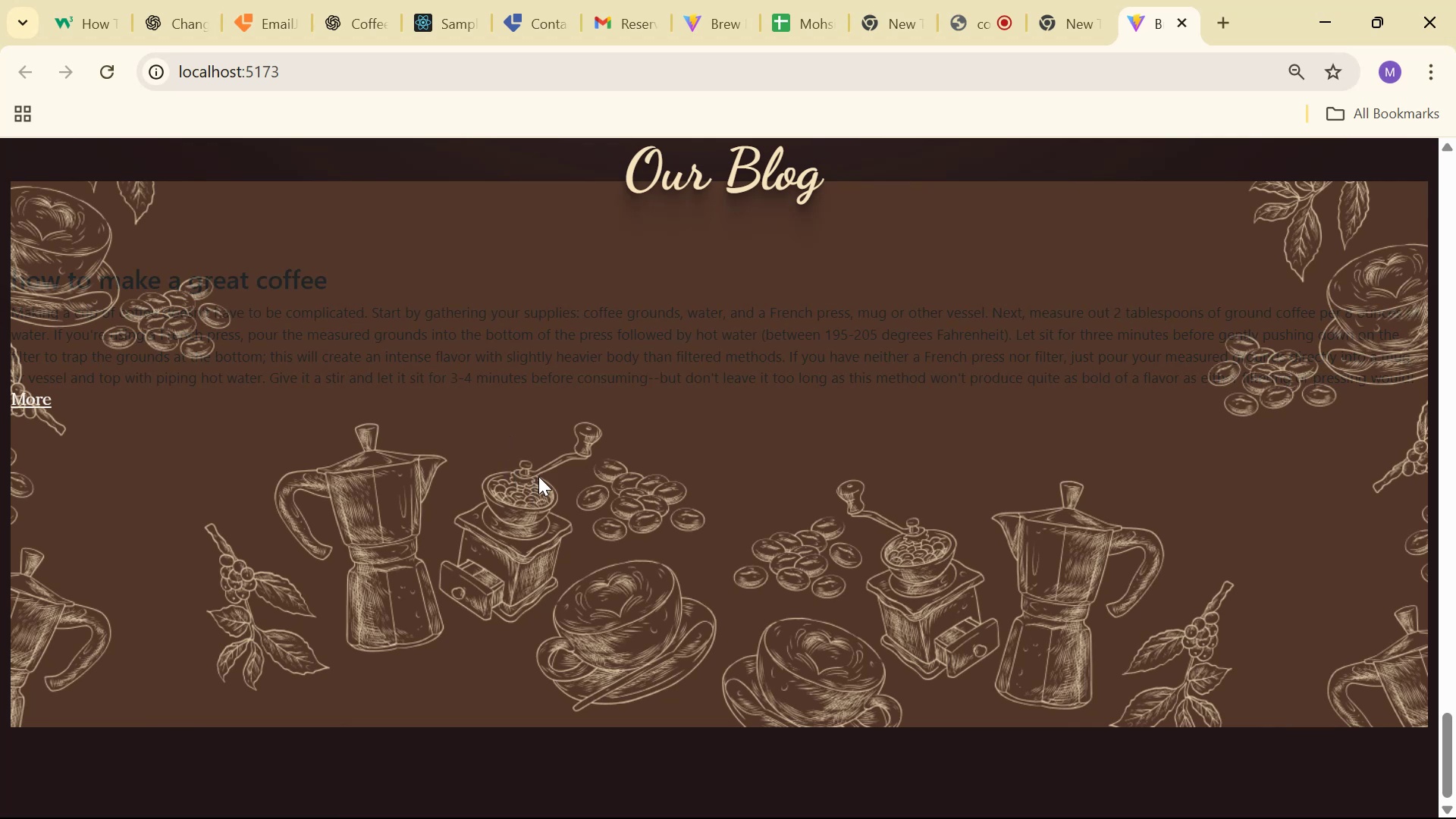 
key(Alt+Tab)
 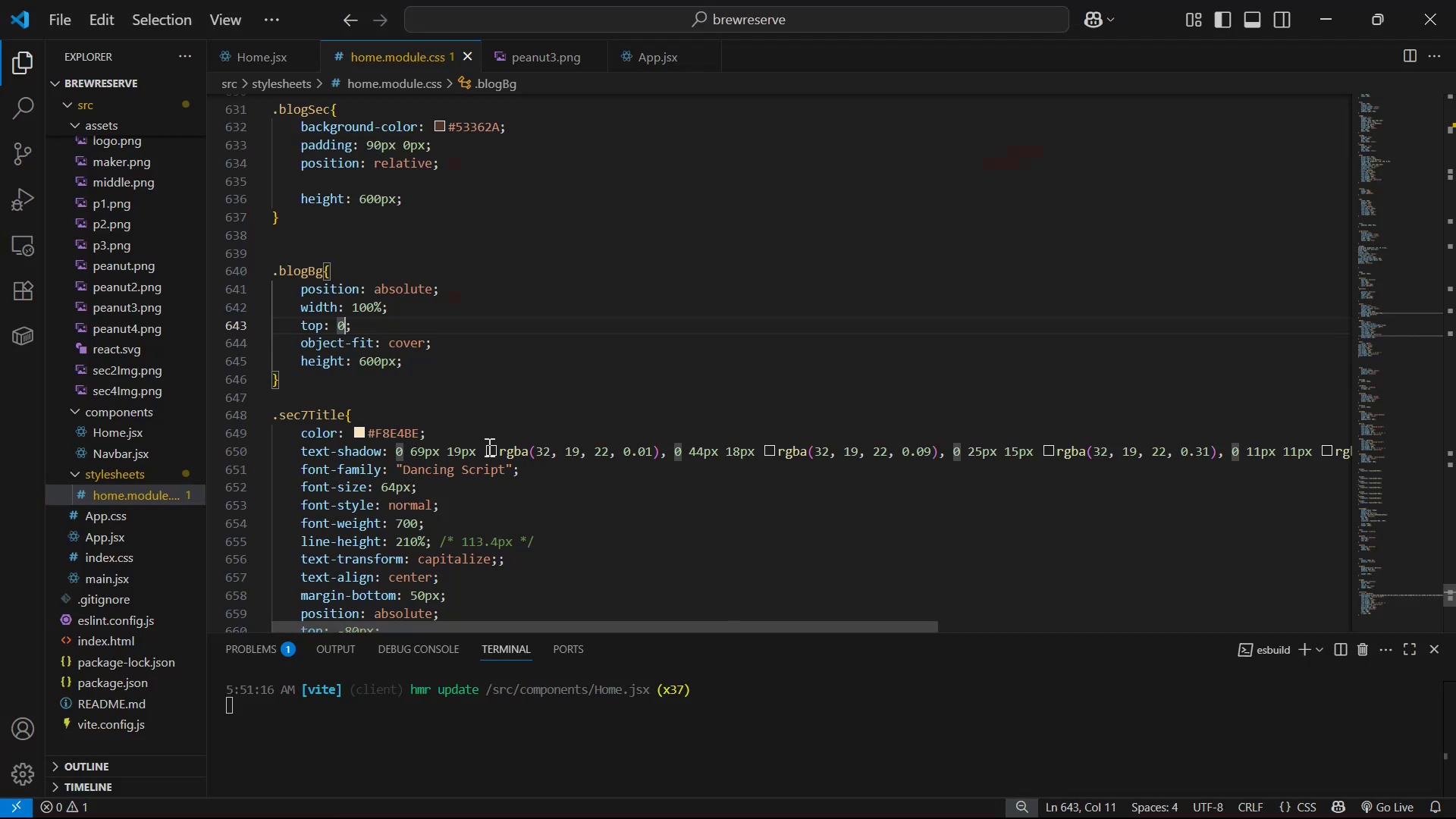 
scroll: coordinate [503, 378], scroll_direction: up, amount: 2.0
 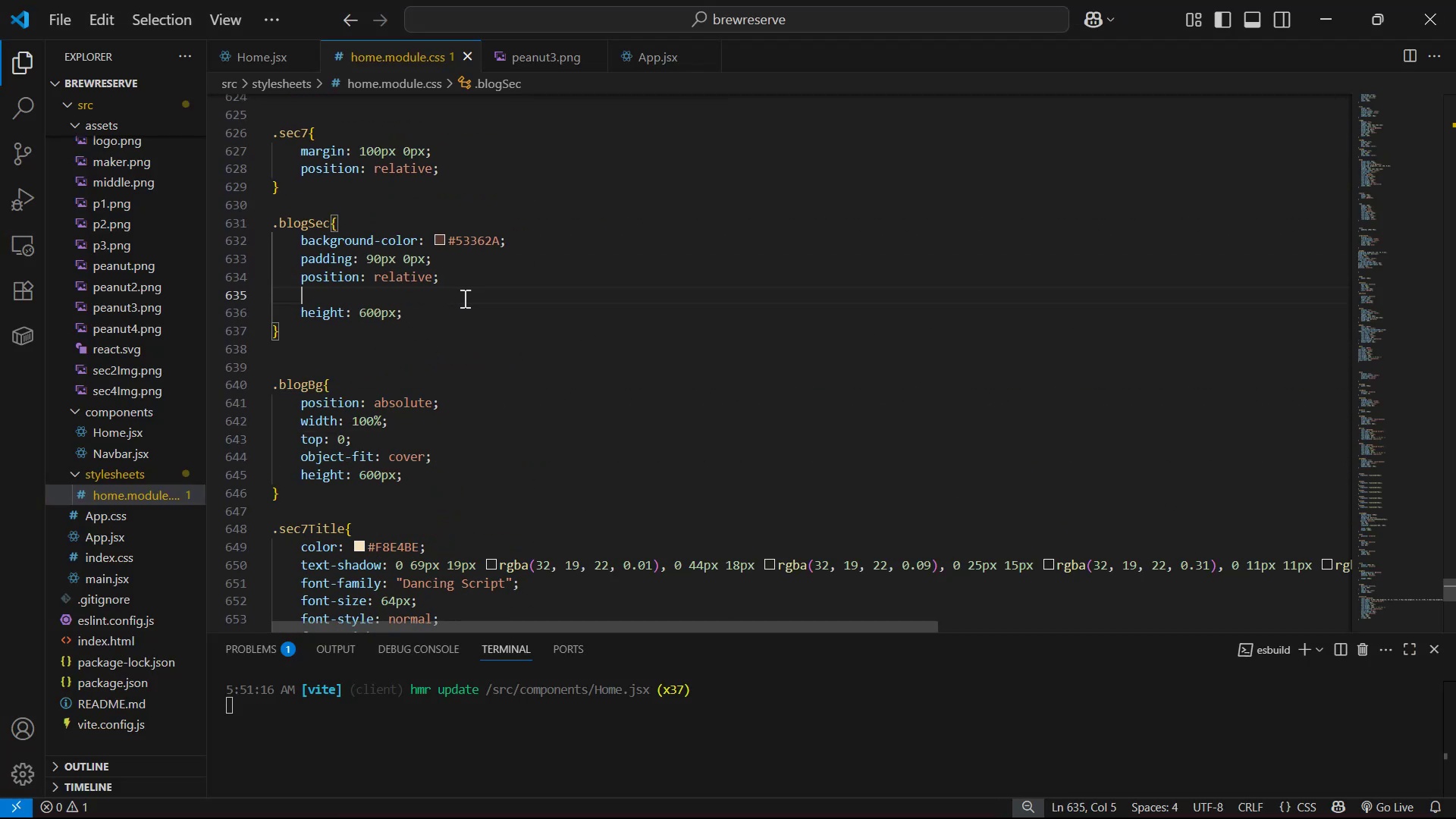 
key(Backspace)
 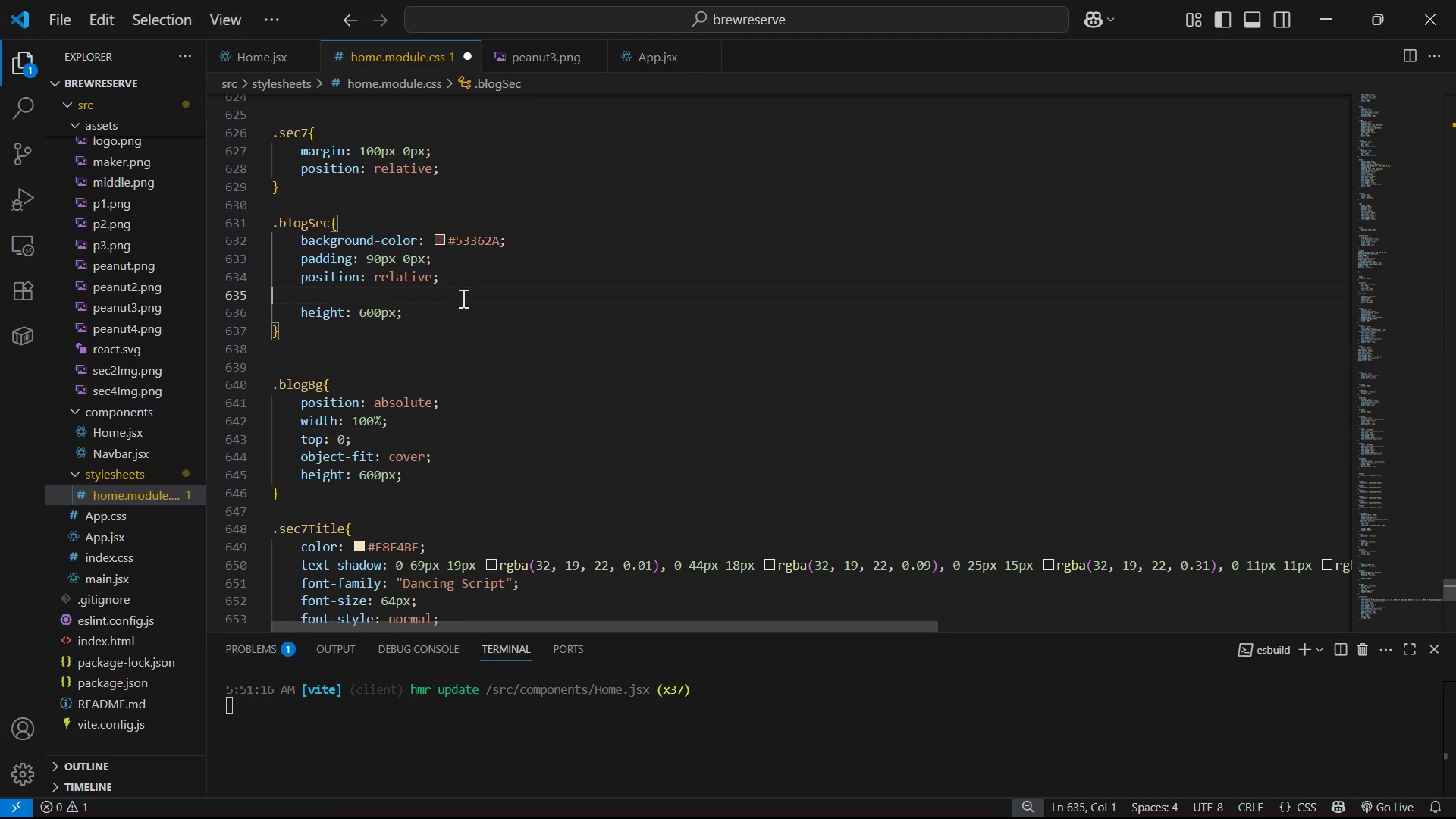 
key(Backspace)
 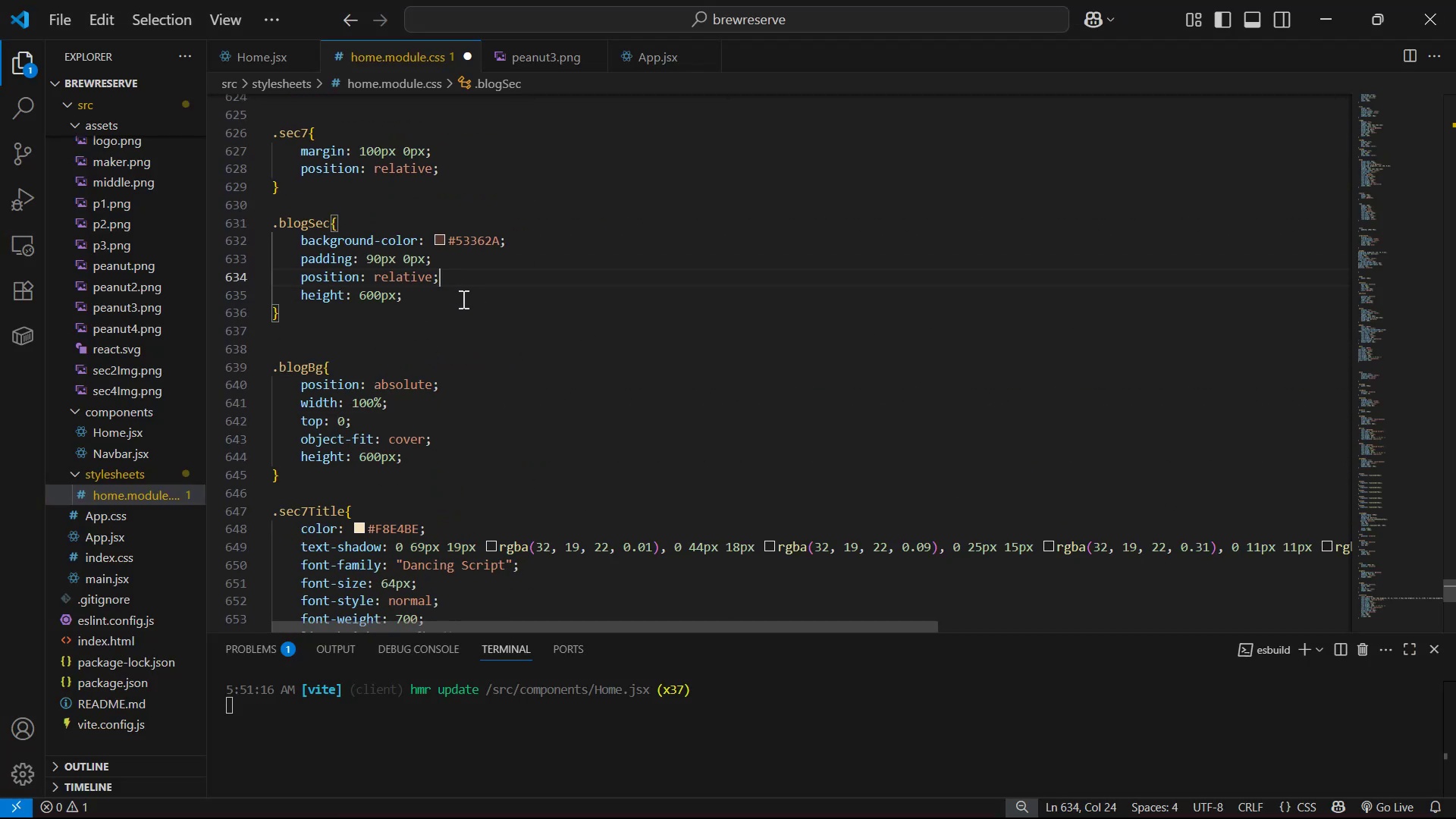 
key(Control+S)
 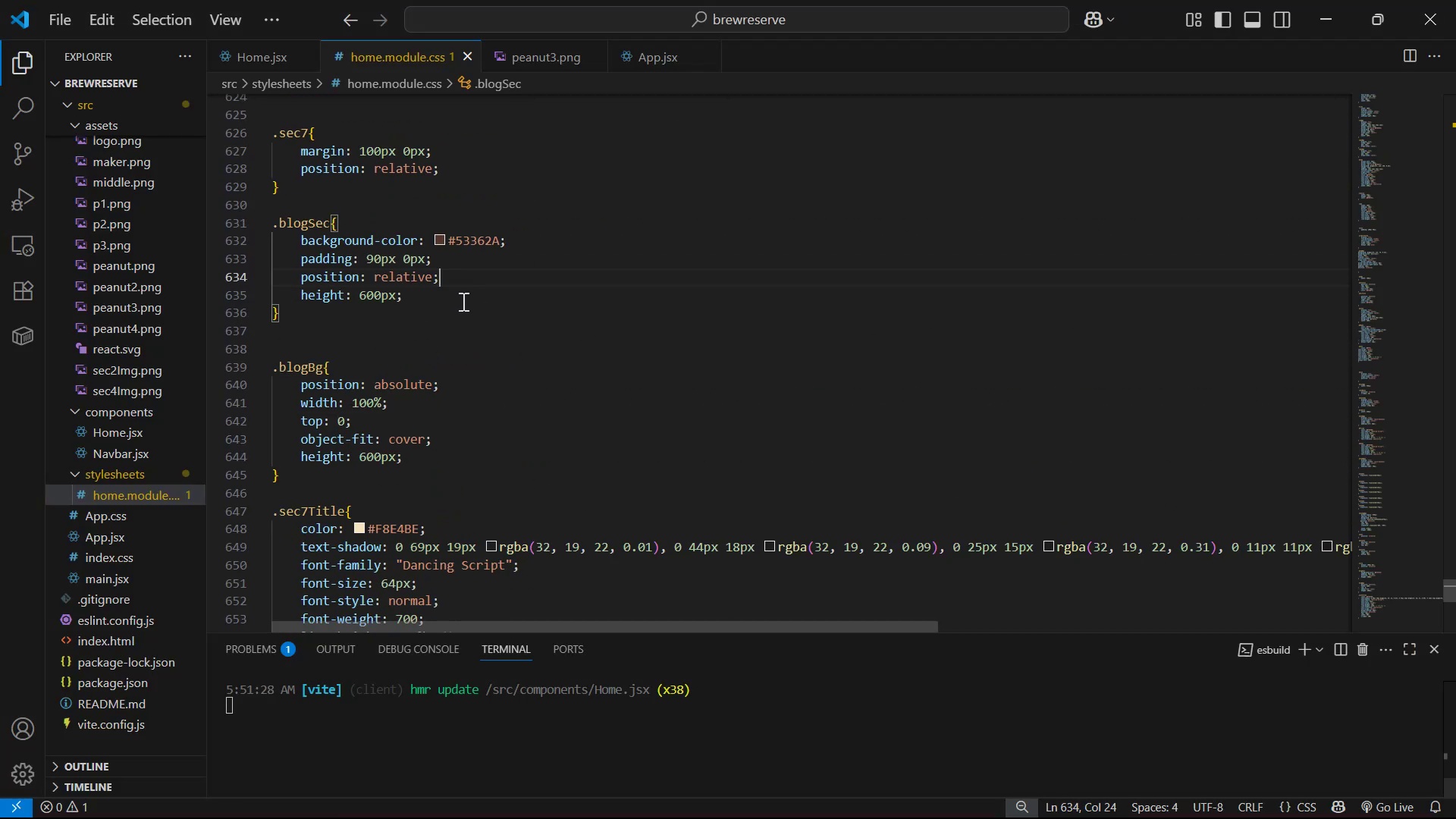 
key(Alt+AltLeft)
 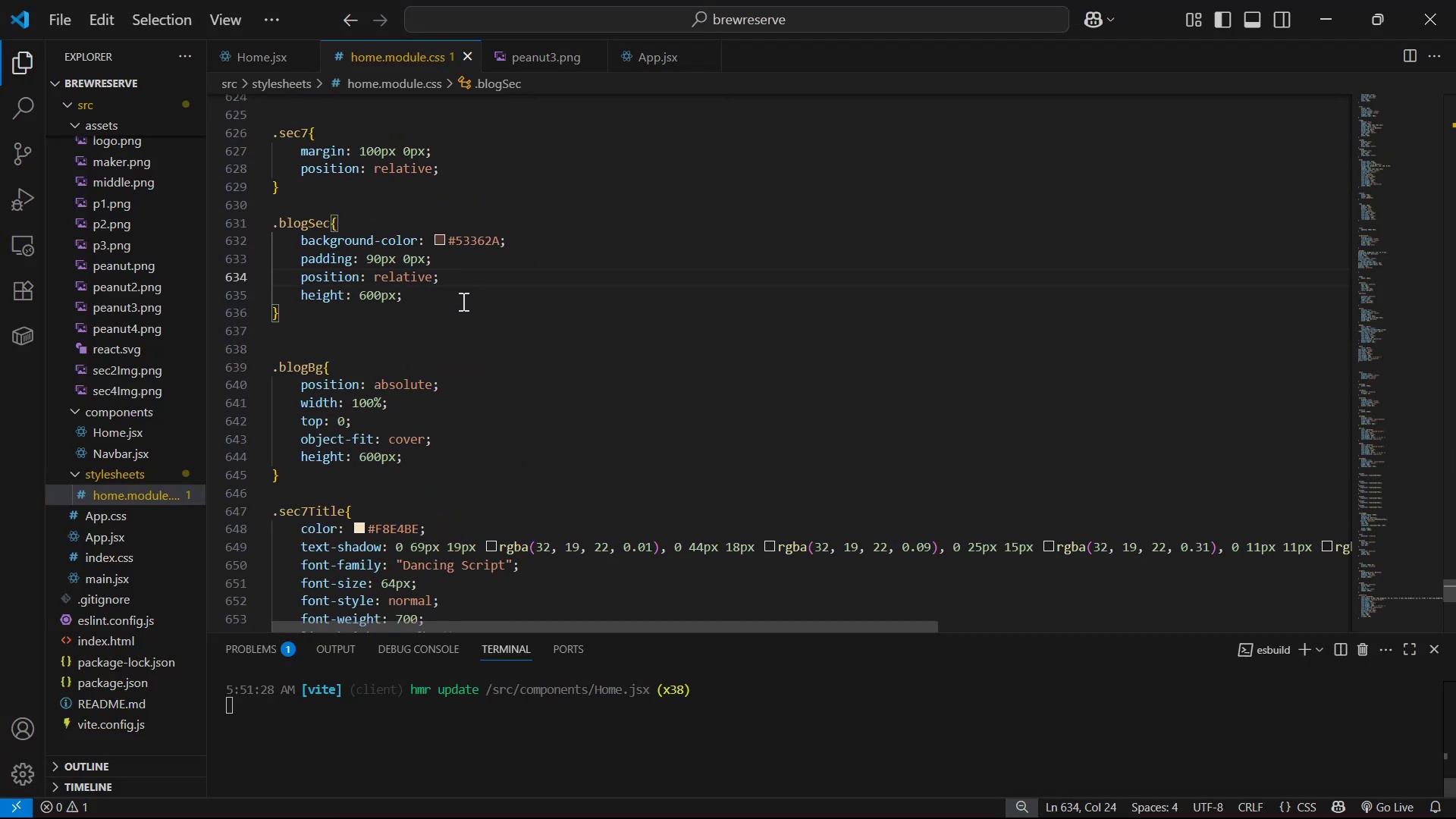 
key(Alt+Tab)
 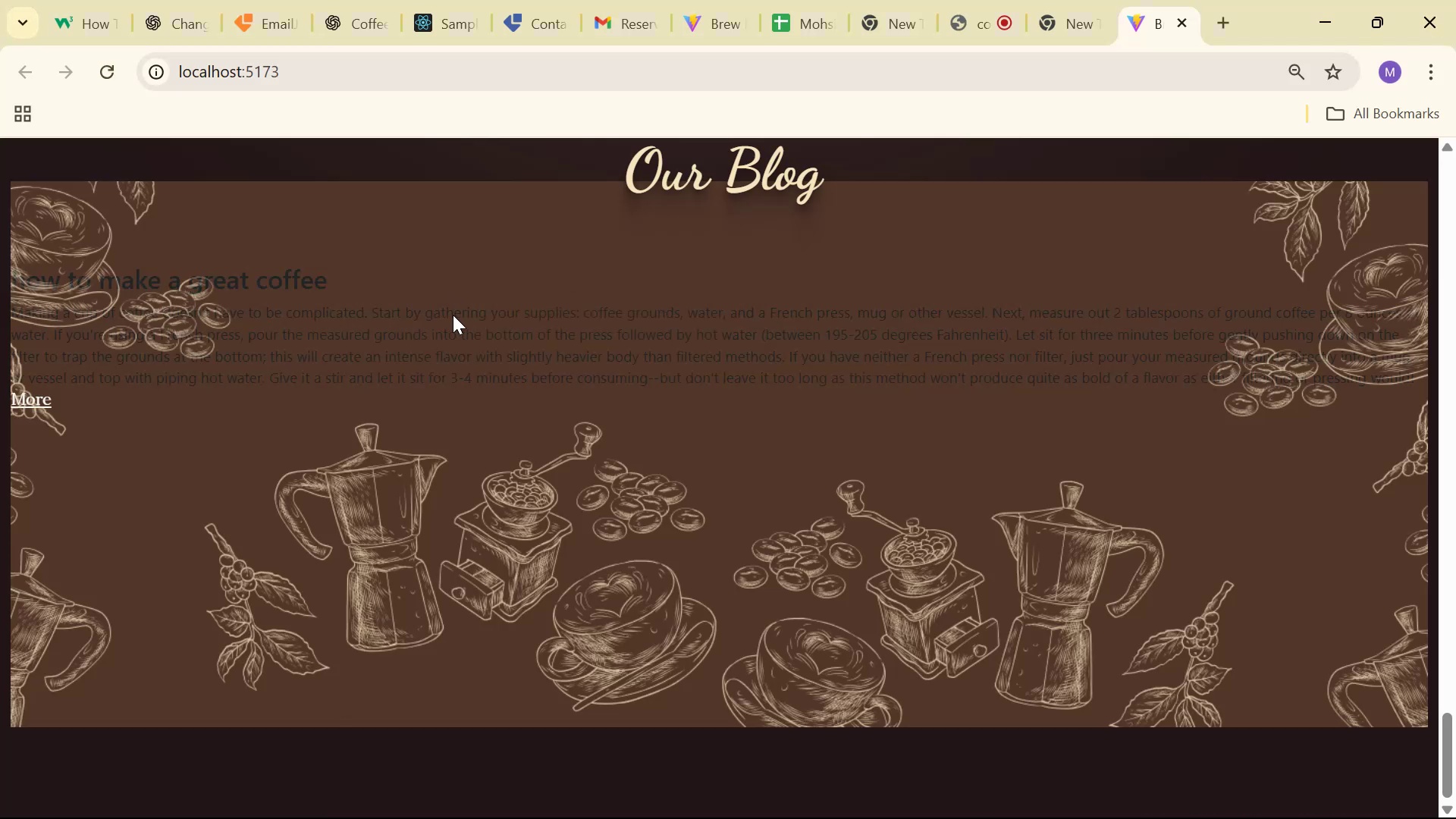 
scroll: coordinate [477, 372], scroll_direction: up, amount: 1.0
 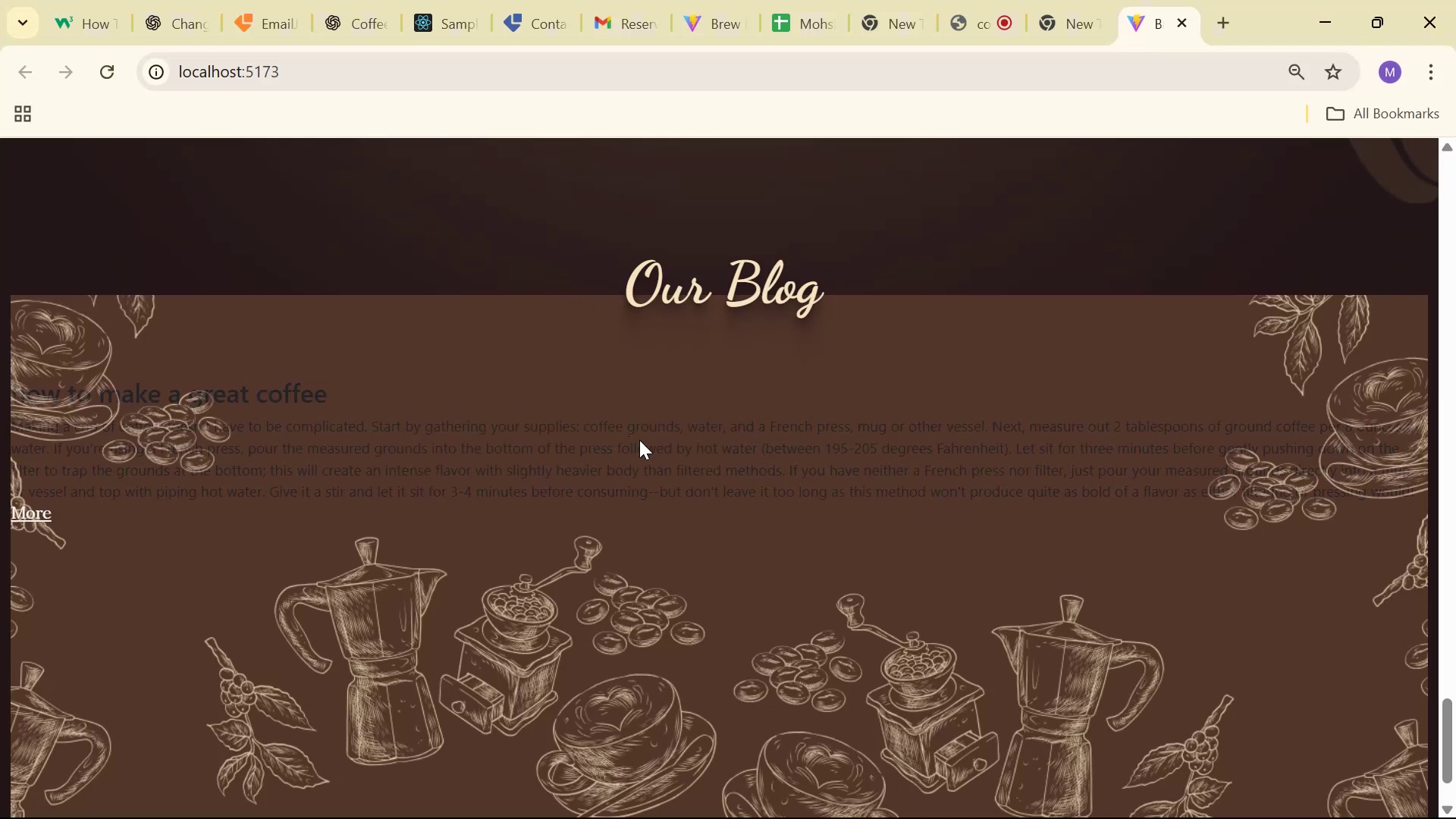 
scroll: coordinate [591, 444], scroll_direction: down, amount: 5.0
 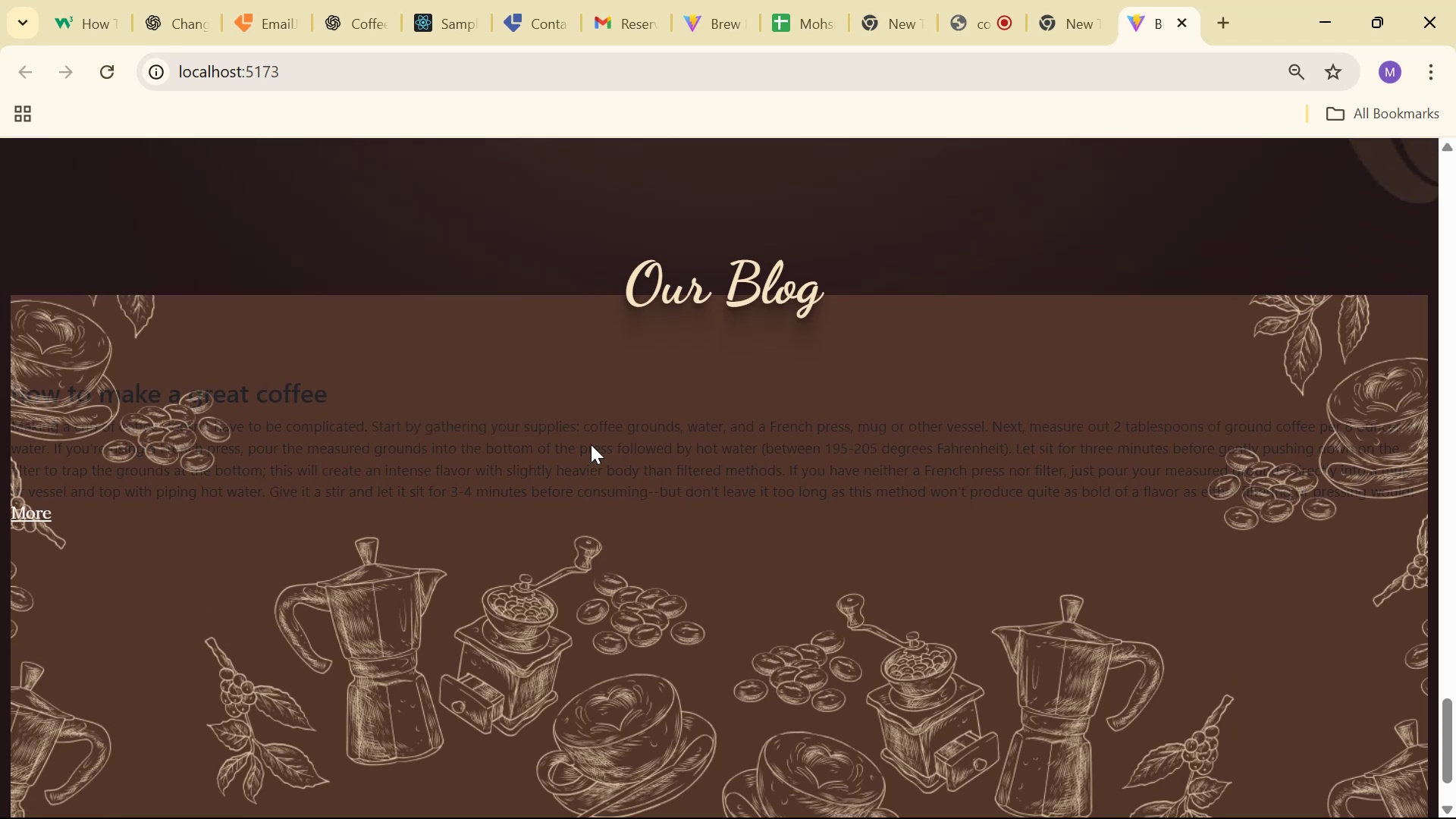 
key(Alt+Tab)
 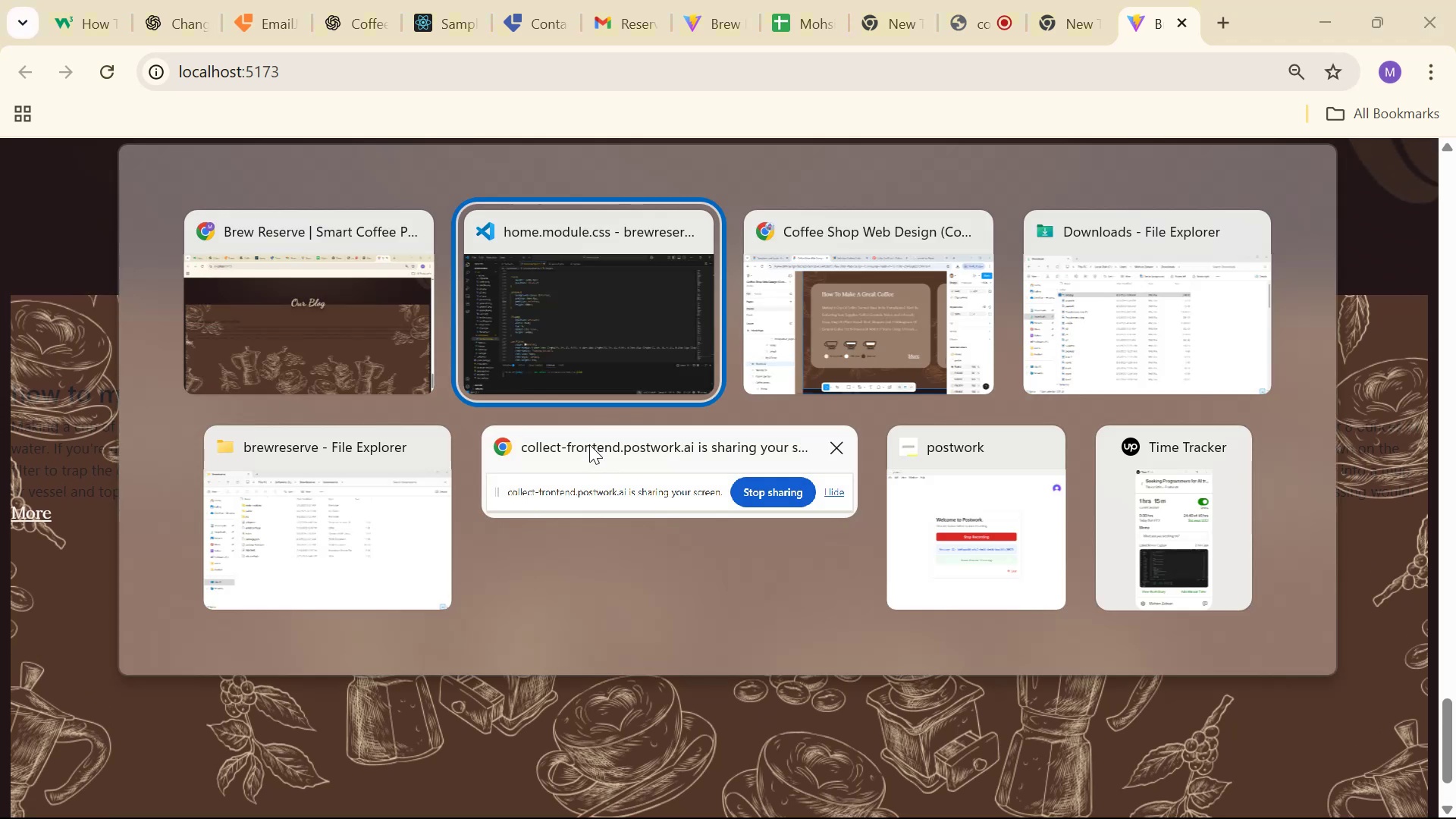 
key(Alt+Tab)
 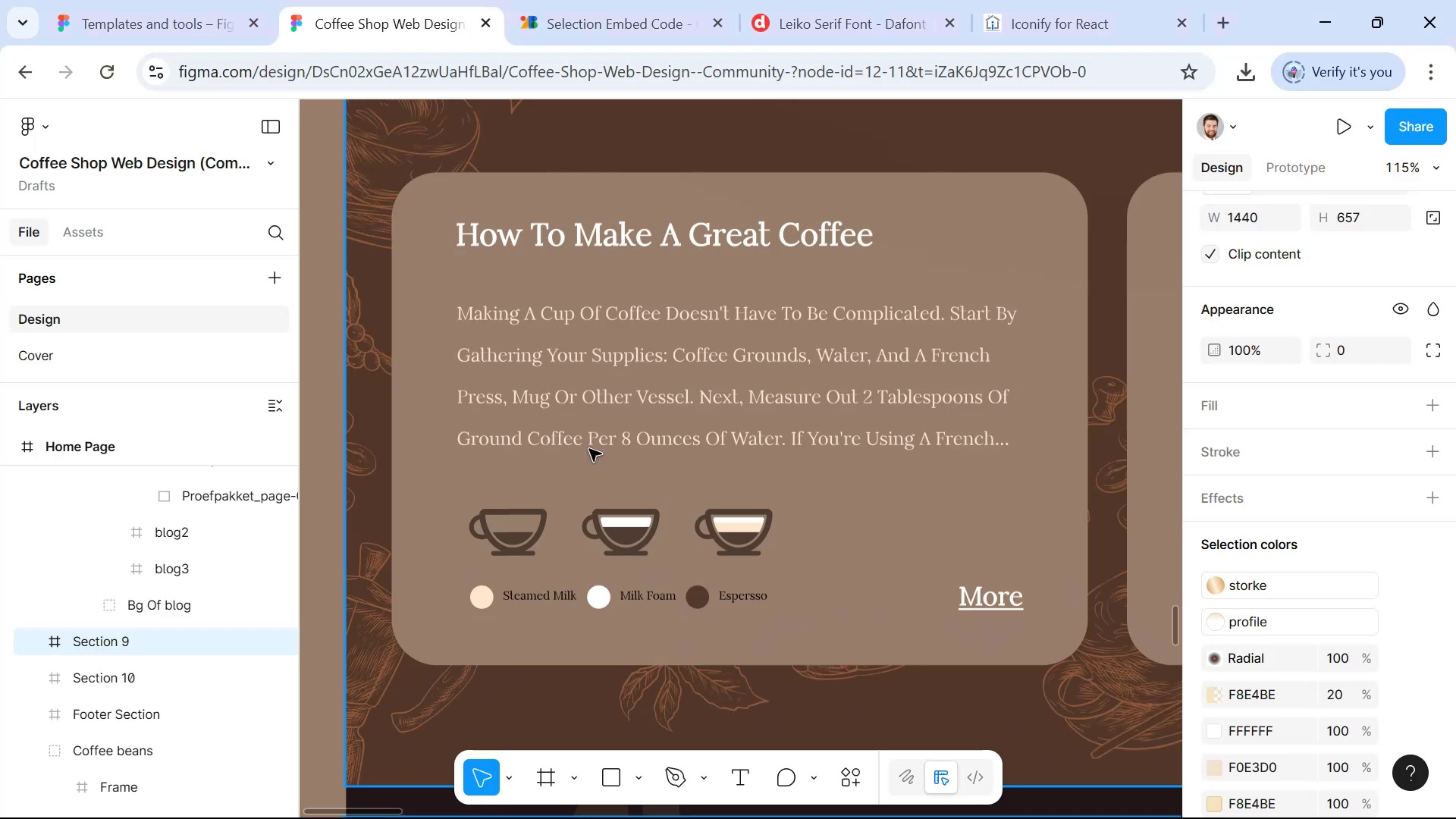 
hold_key(key=ControlLeft, duration=0.76)
scroll: coordinate [598, 507], scroll_direction: down, amount: 9.0
 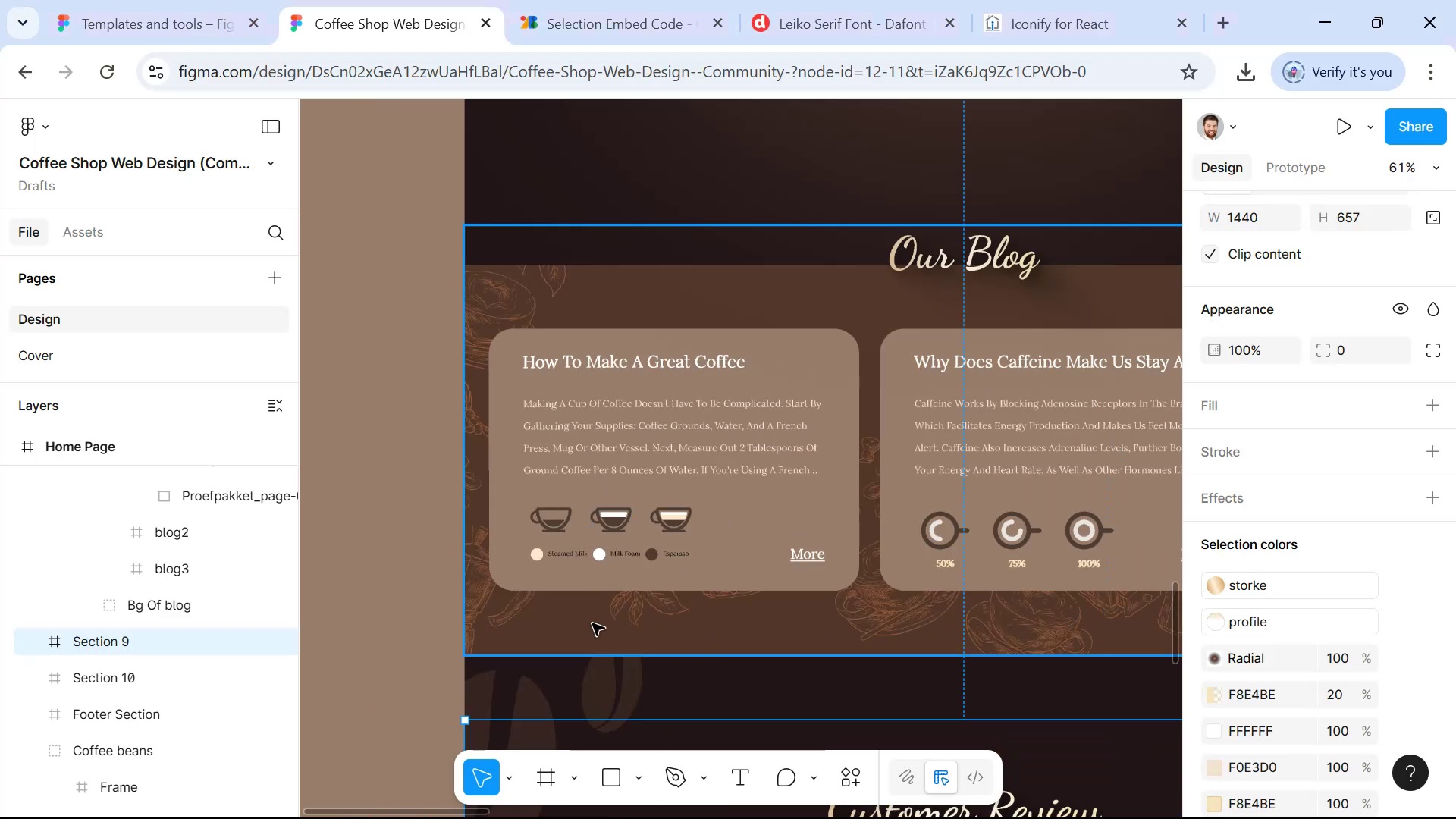 
key(Alt+AltLeft)
 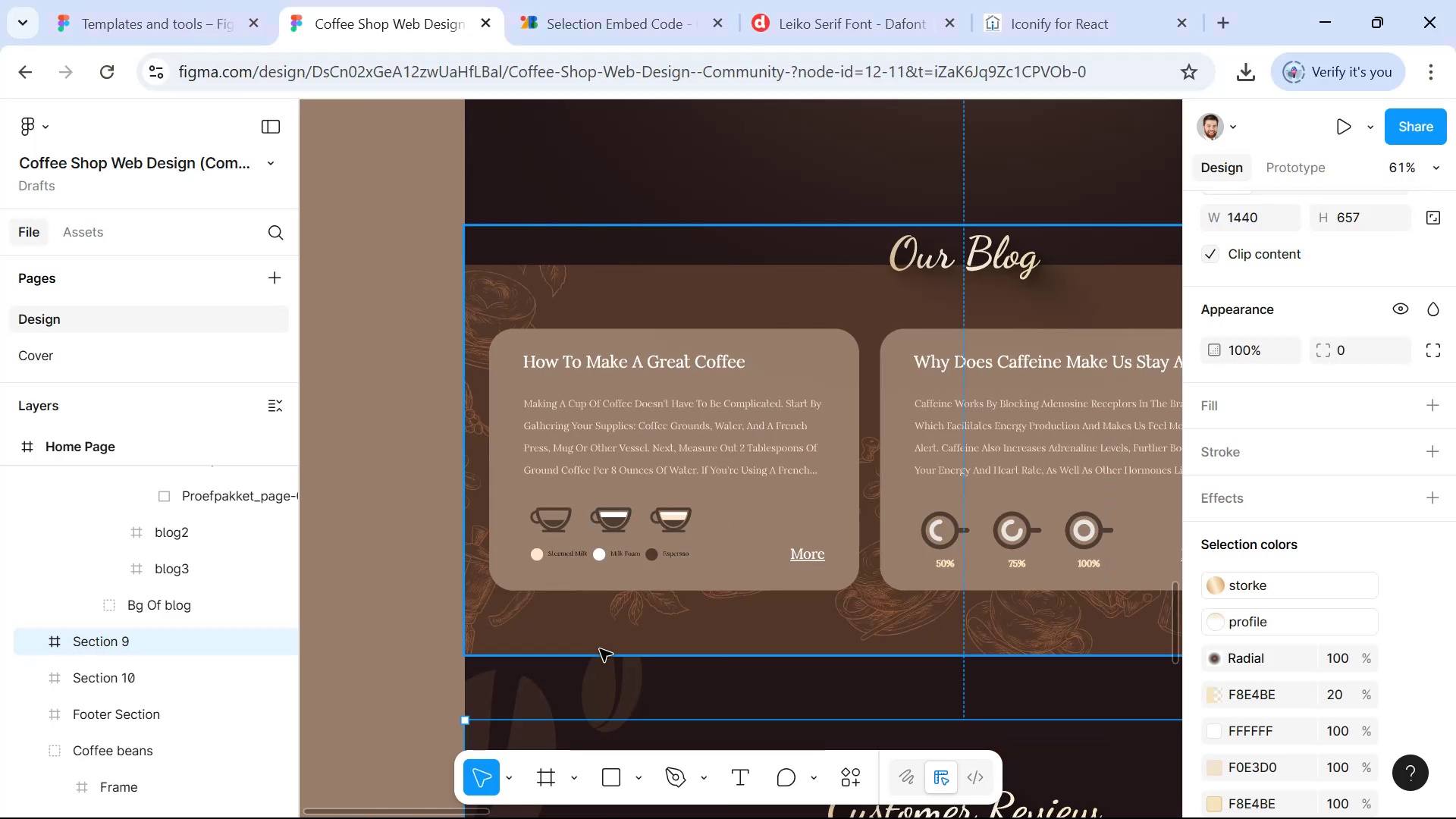 
key(Alt+Tab)
 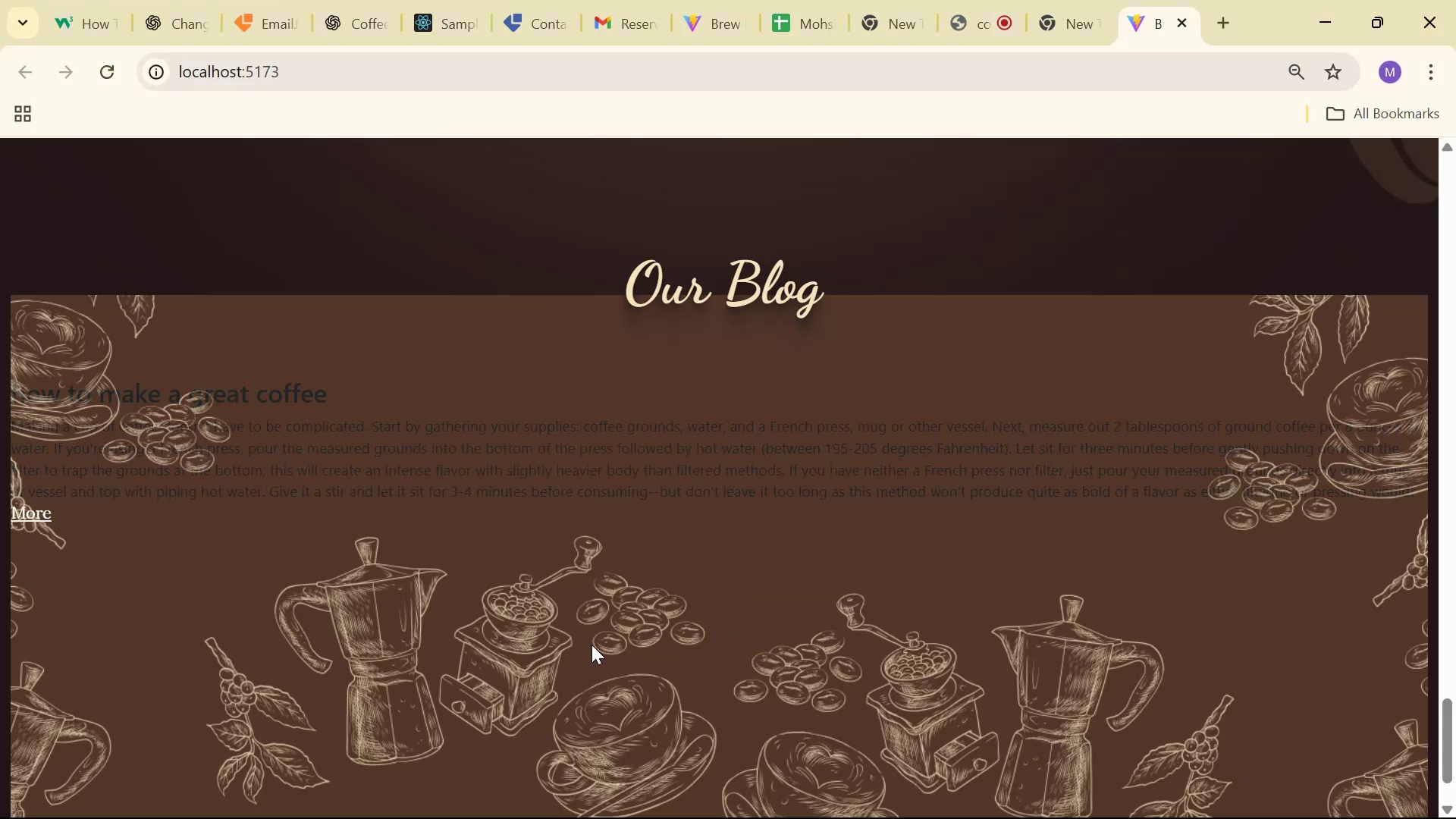 
scroll: coordinate [542, 556], scroll_direction: down, amount: 3.0
 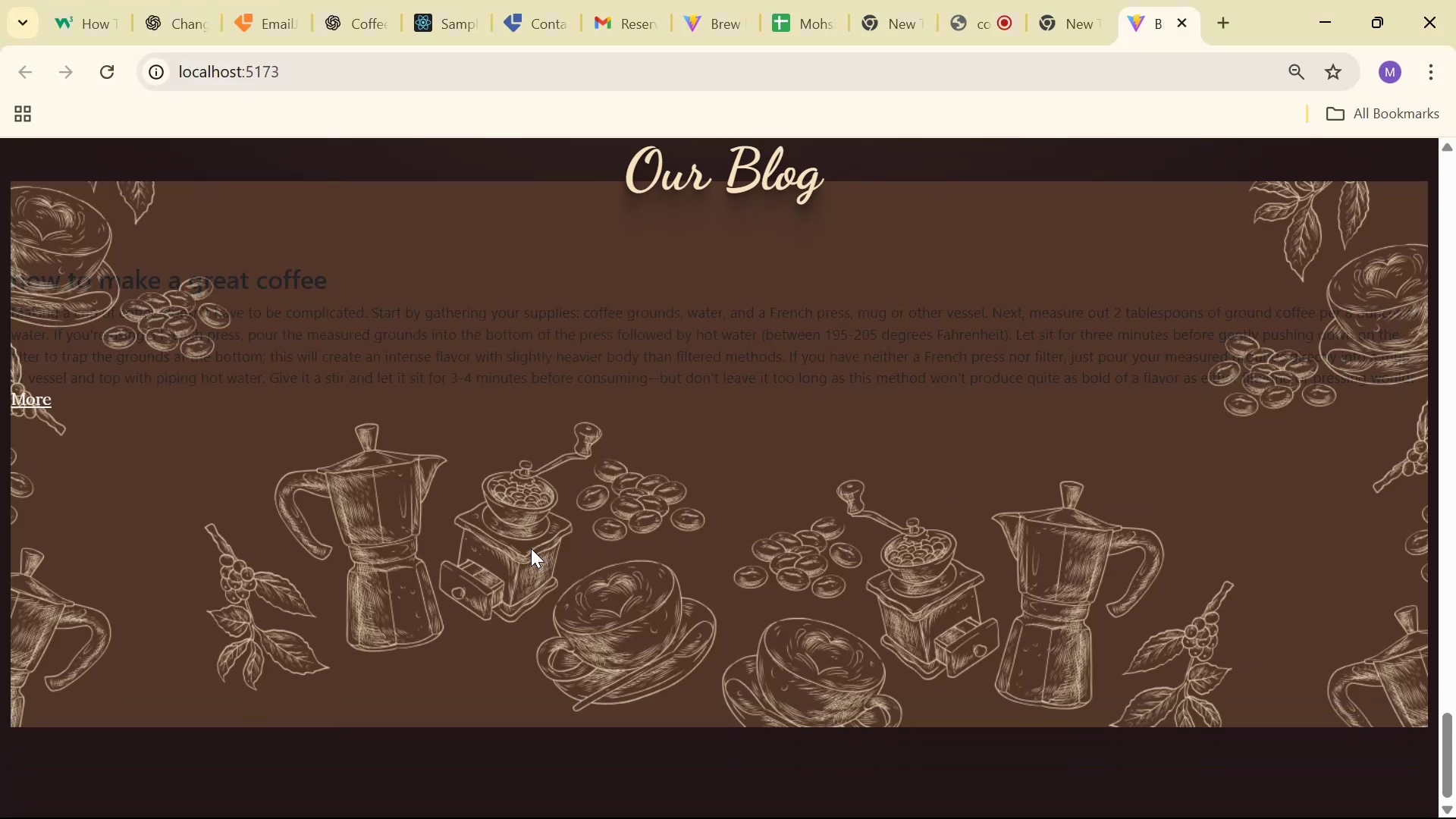 
key(Alt+AltLeft)
 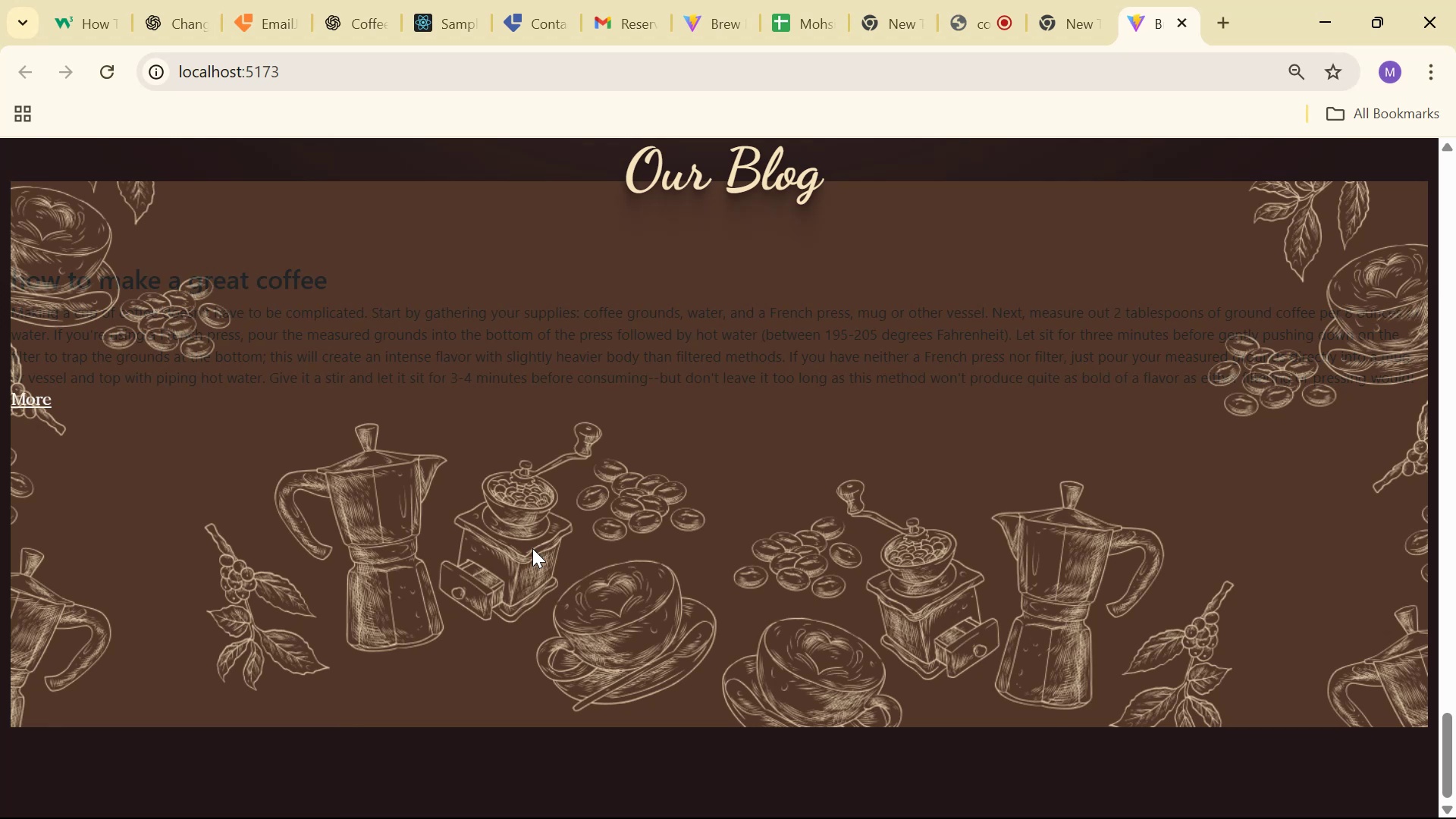 
key(Alt+Tab)
 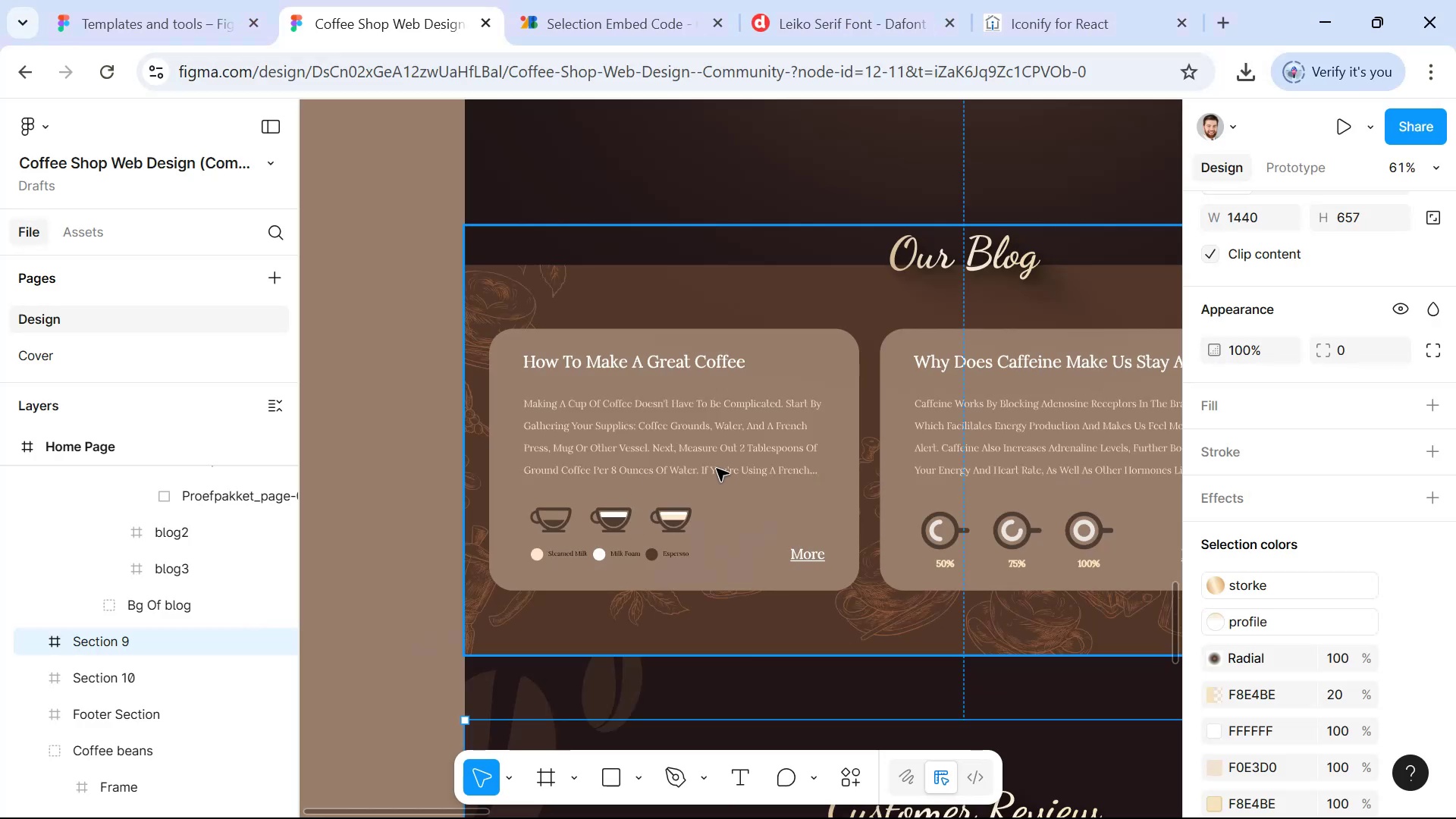 
key(Alt+Tab)
 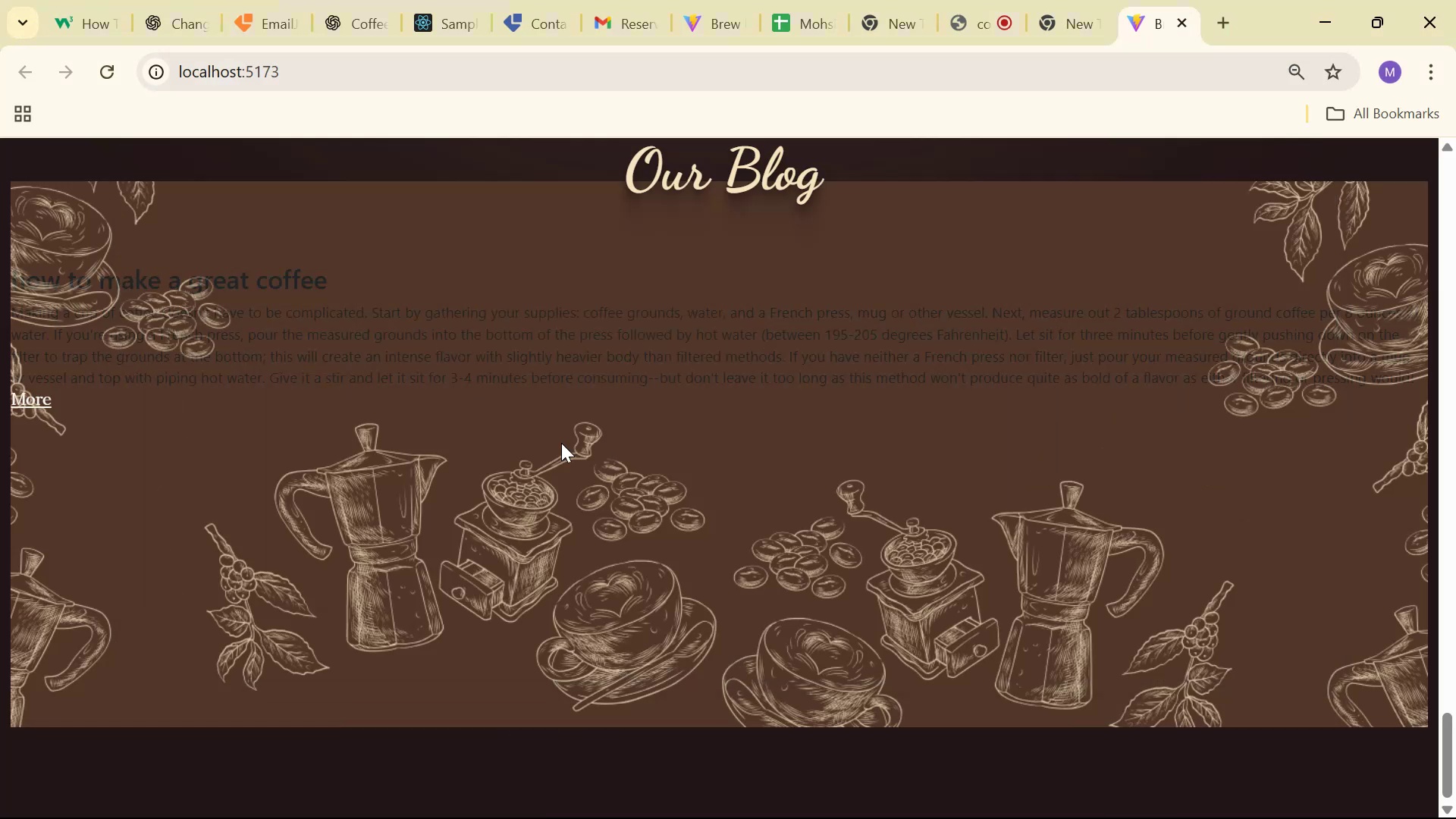 
key(Alt+Tab)
 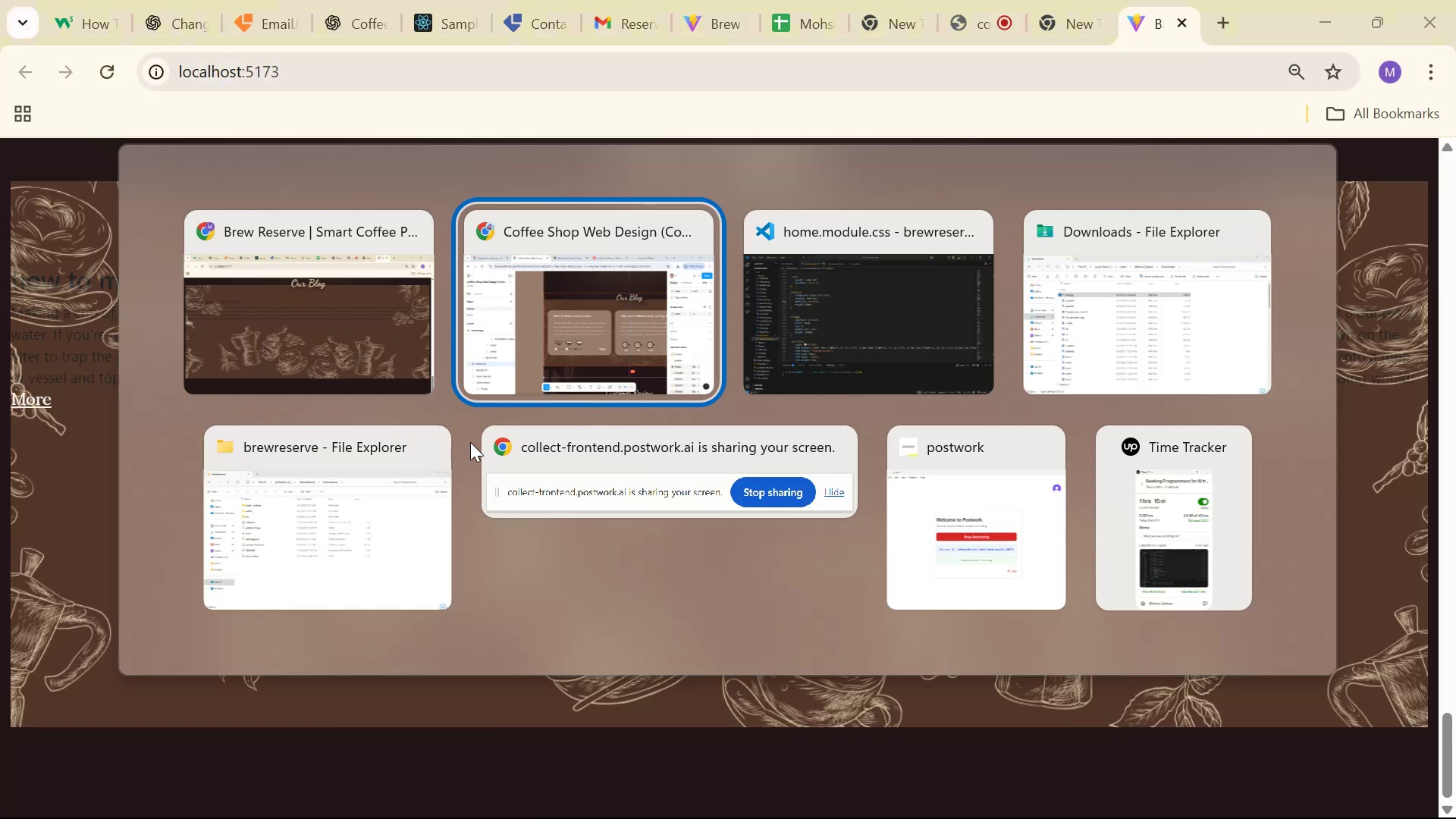 
key(Alt+Tab)
 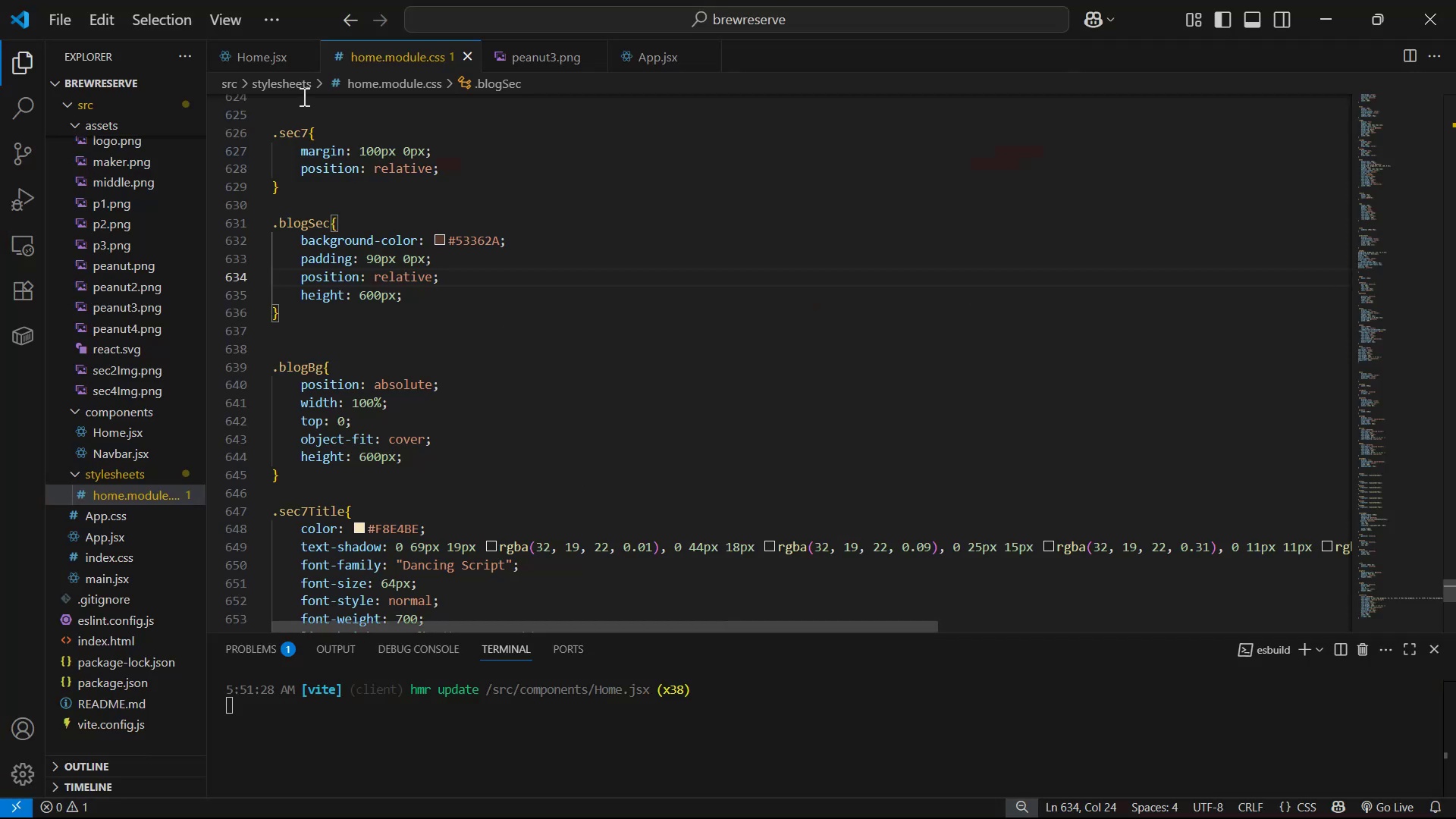 
left_click([256, 56])
 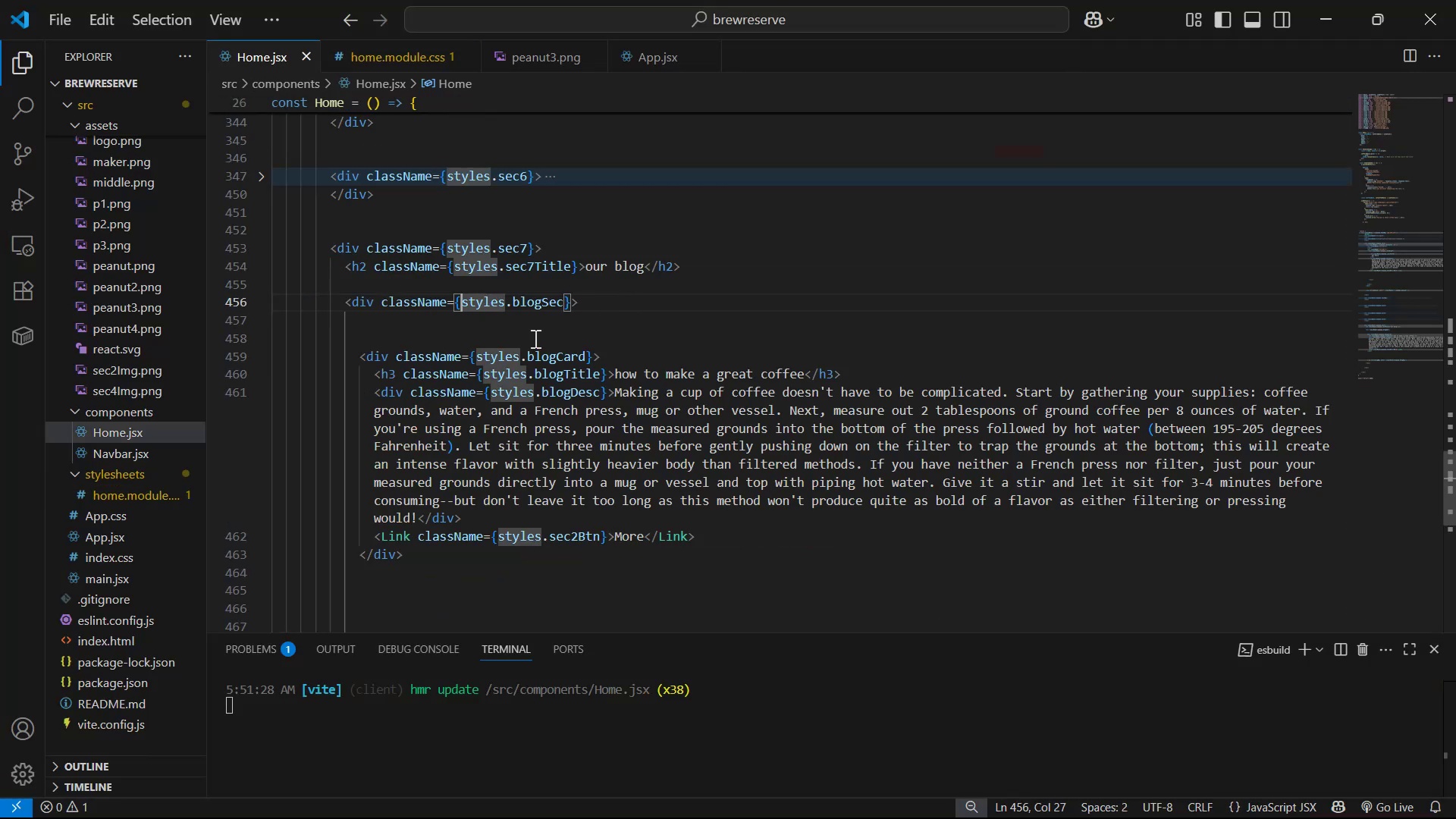 
key(Backquote)
 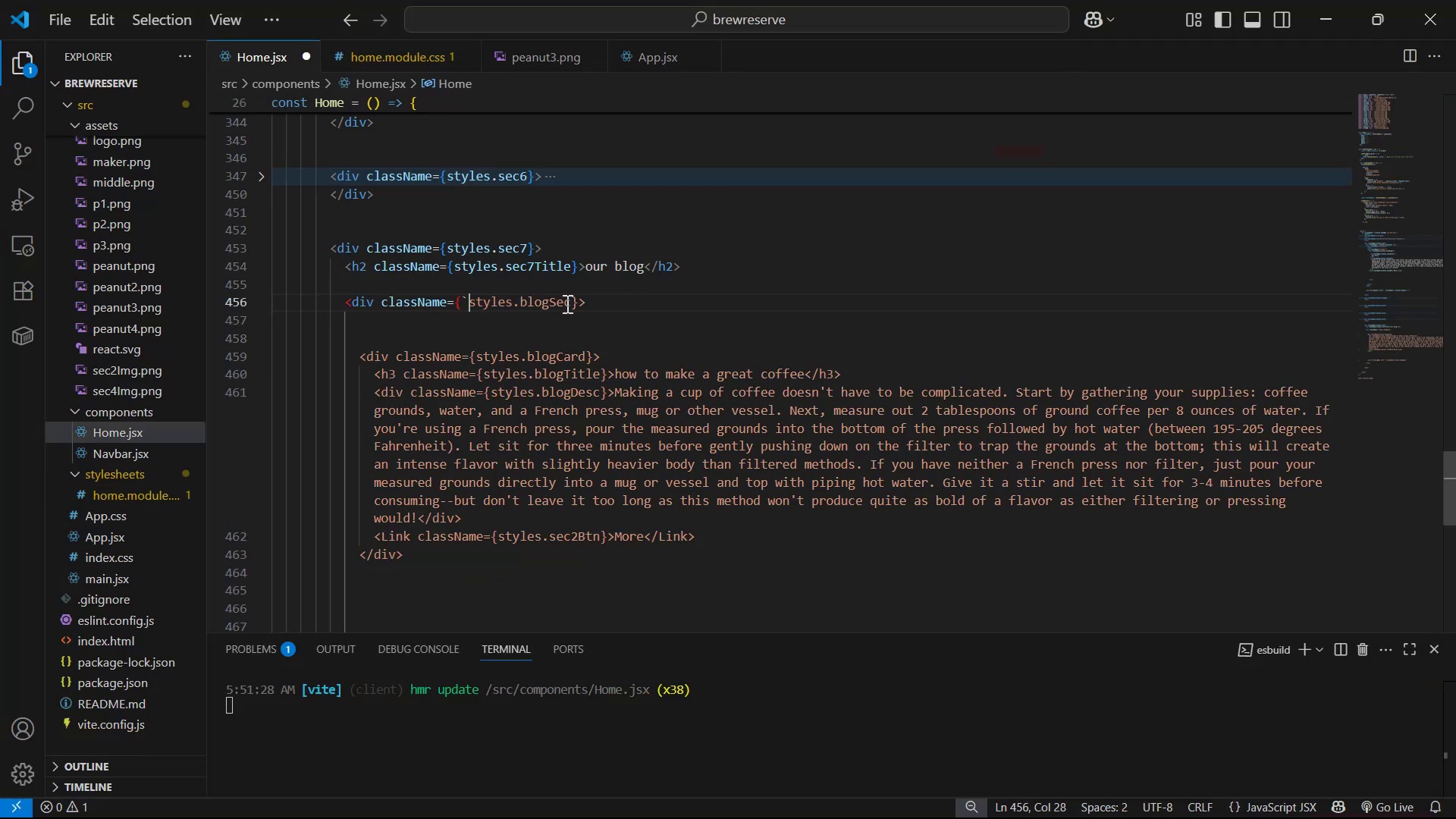 
left_click([565, 304])
 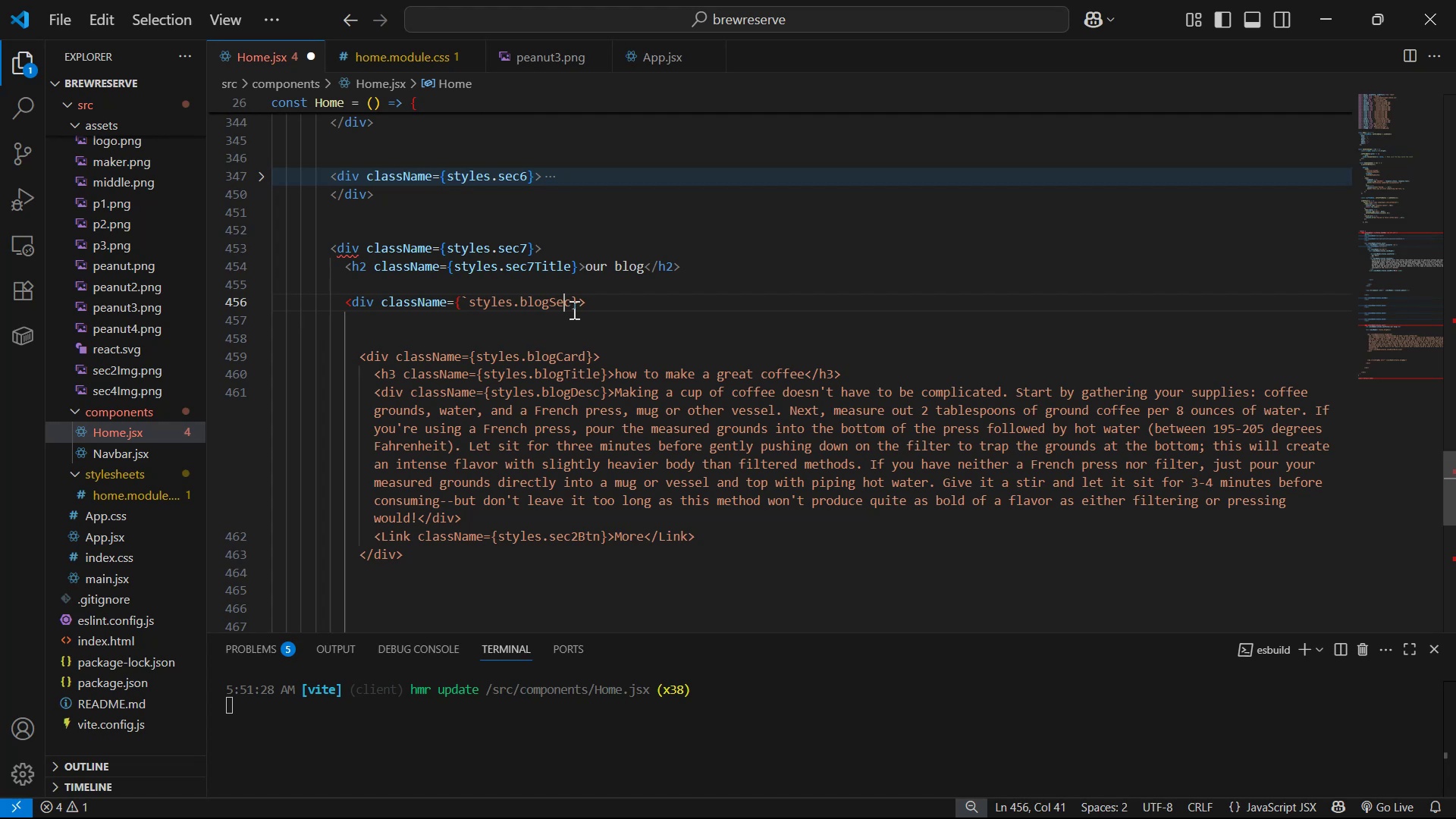 
left_click([571, 304])
 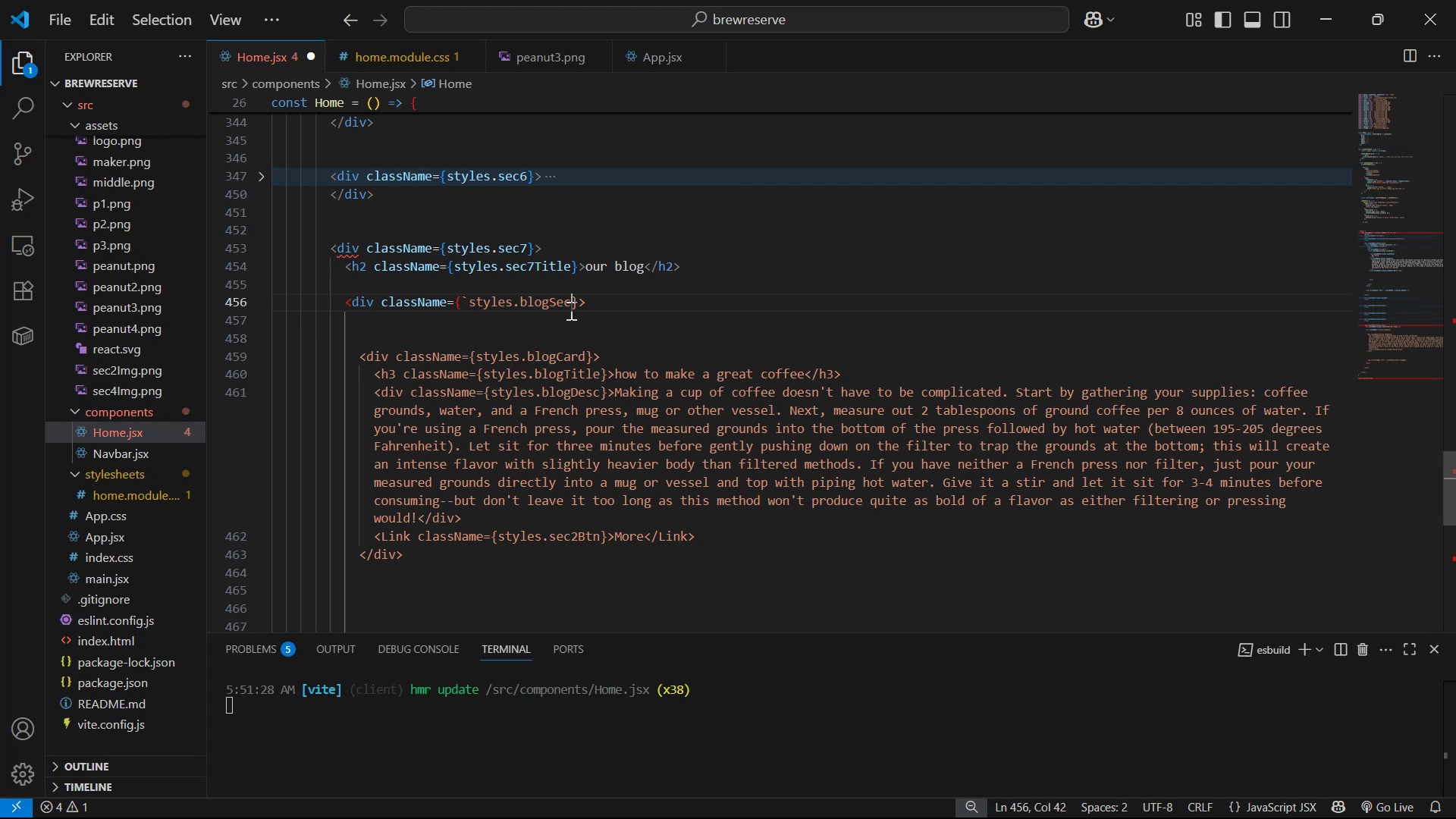 
key(Backquote)
 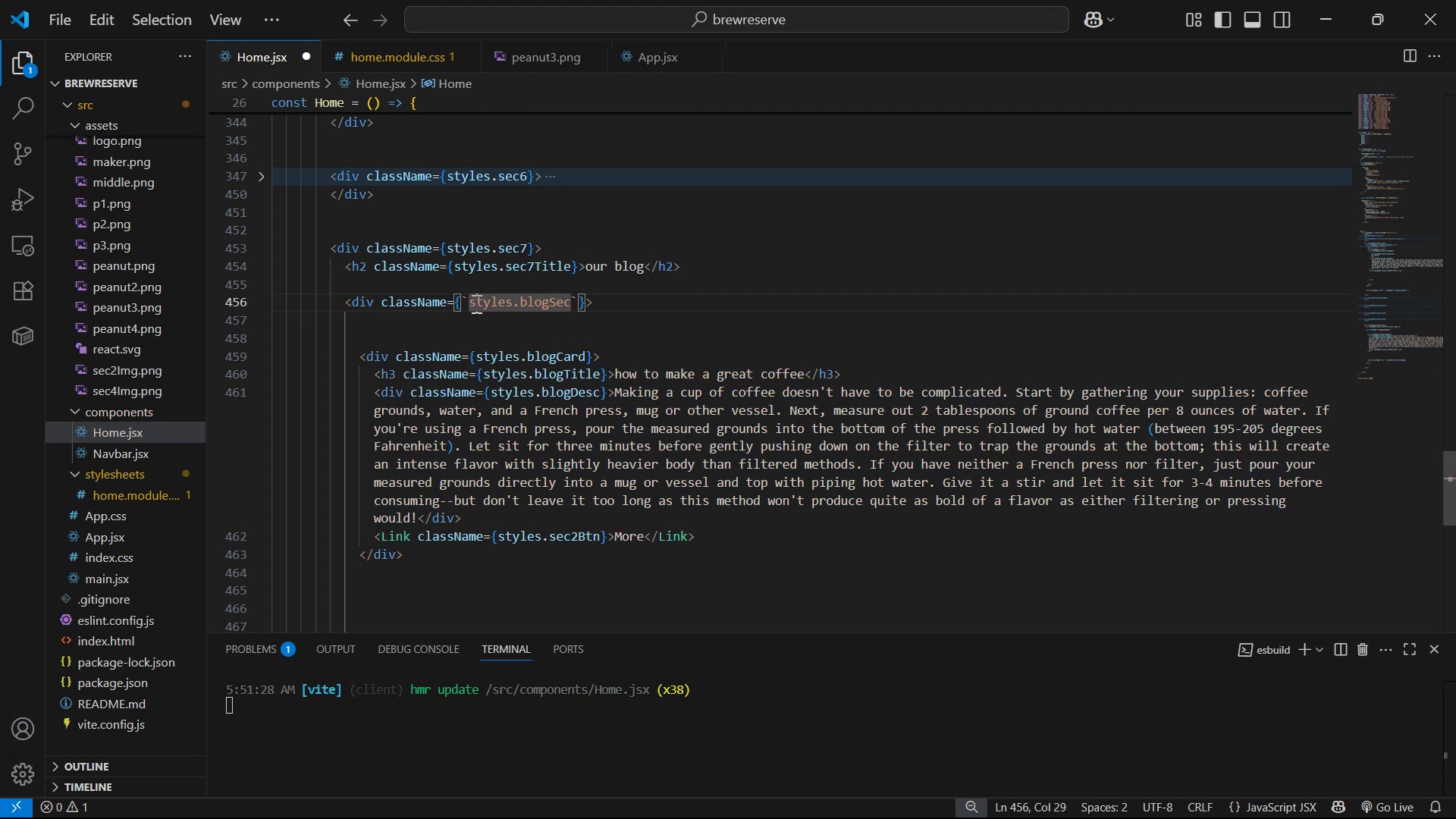 
double_click([472, 299])
 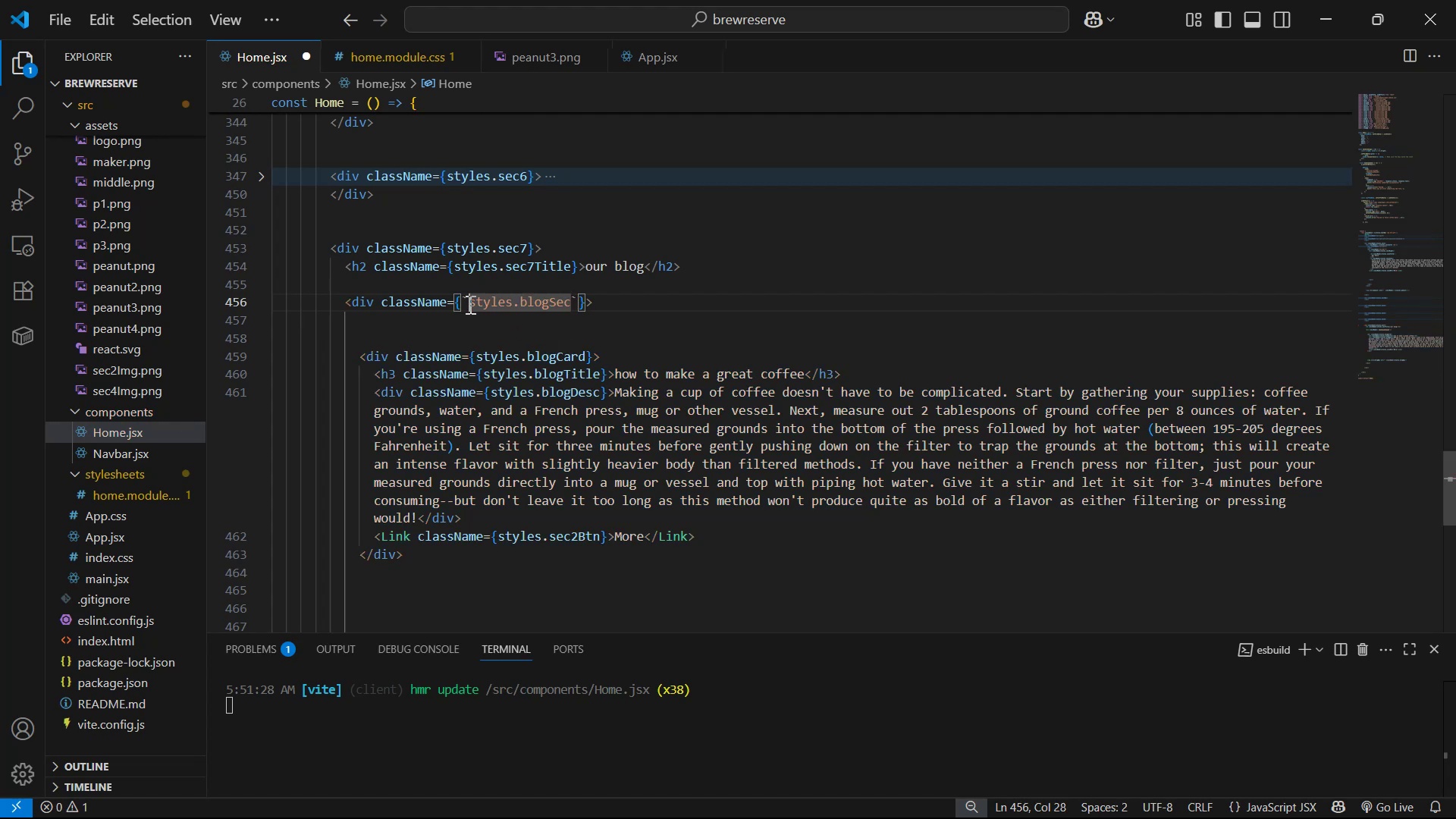 
key(Shift+4)
 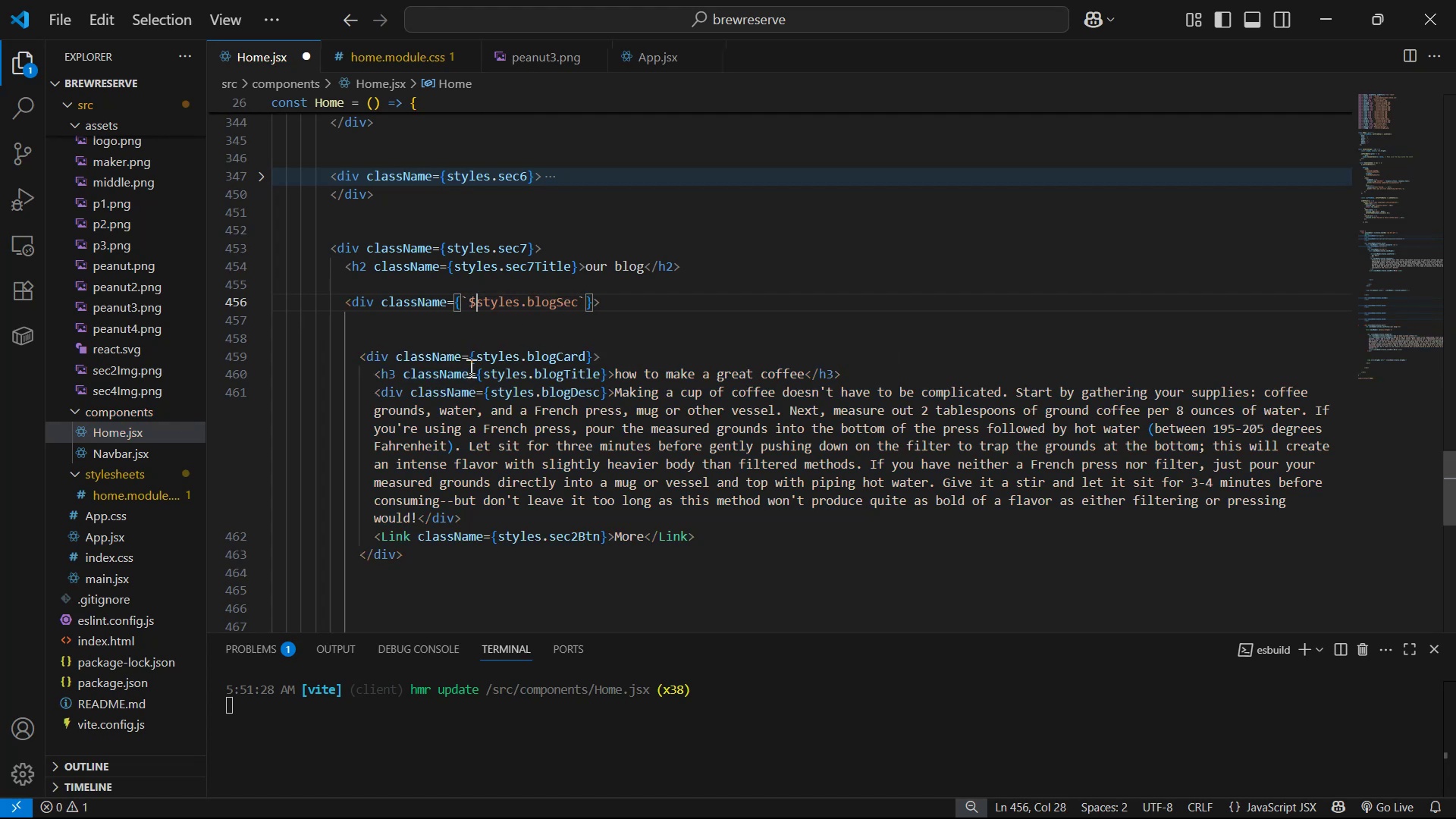 
key(Shift+BracketLeft)
 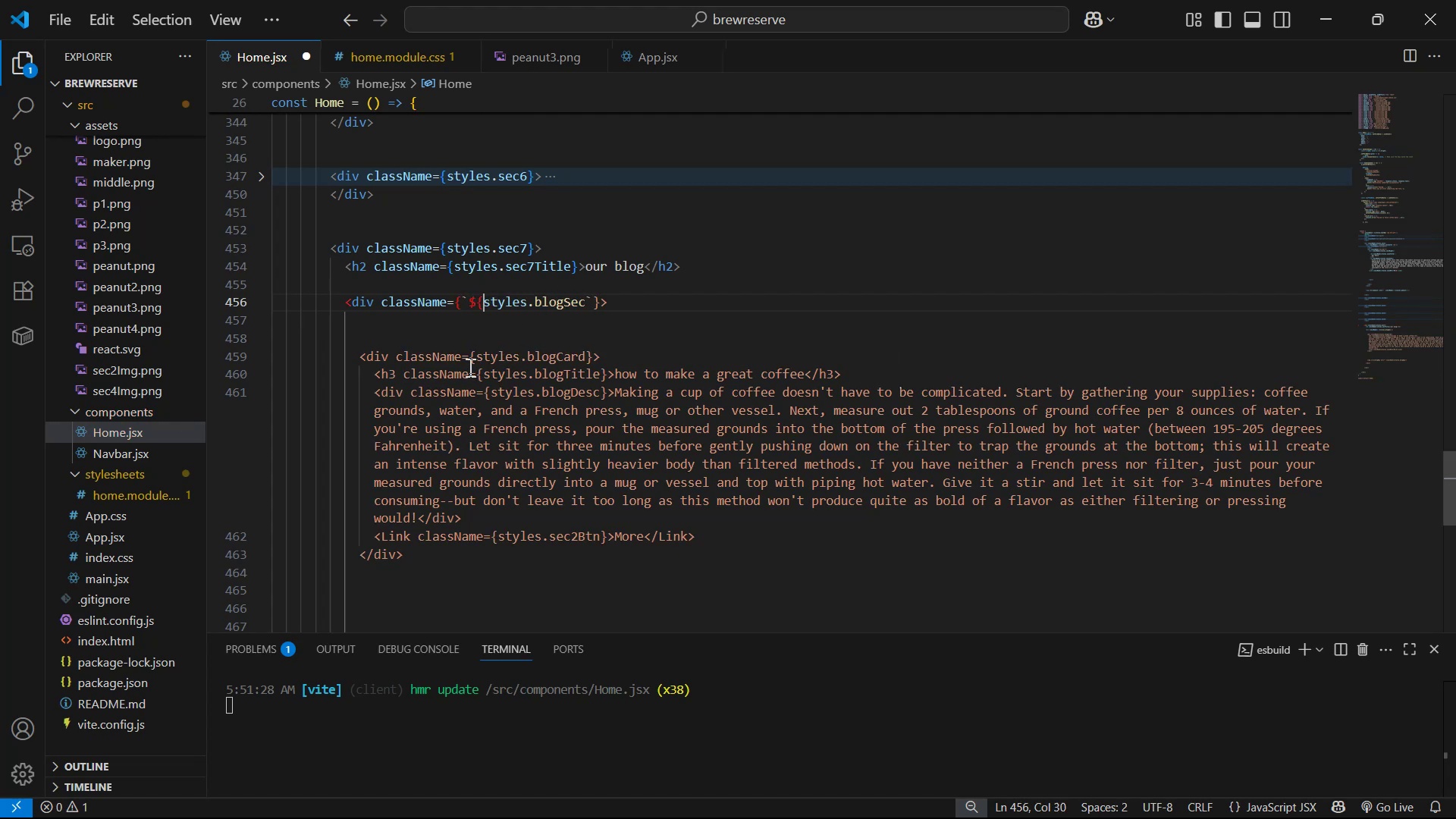 
hold_key(key=ArrowRight, duration=0.92)
 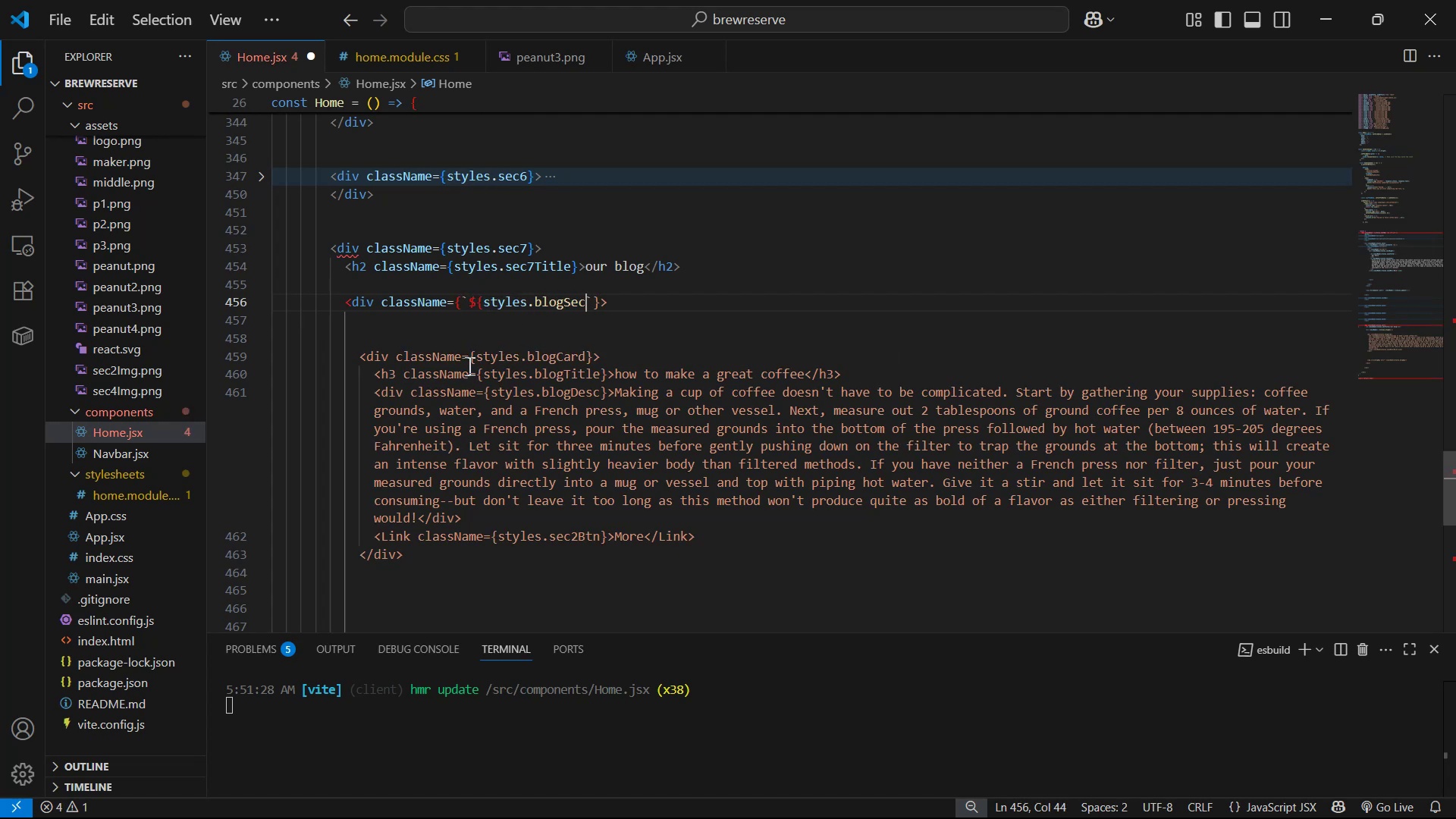 
key(ArrowLeft)
 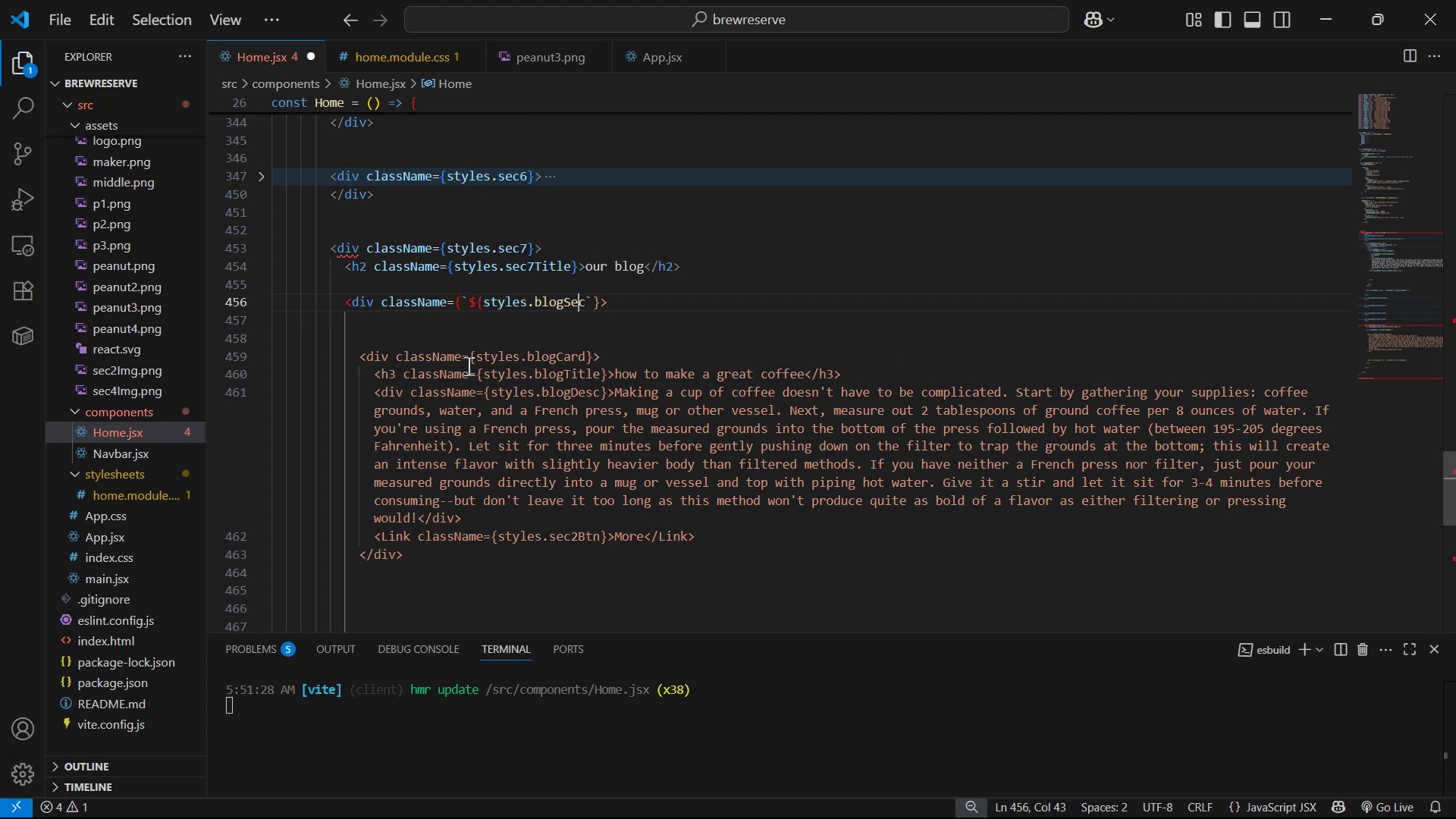 
key(ArrowRight)
 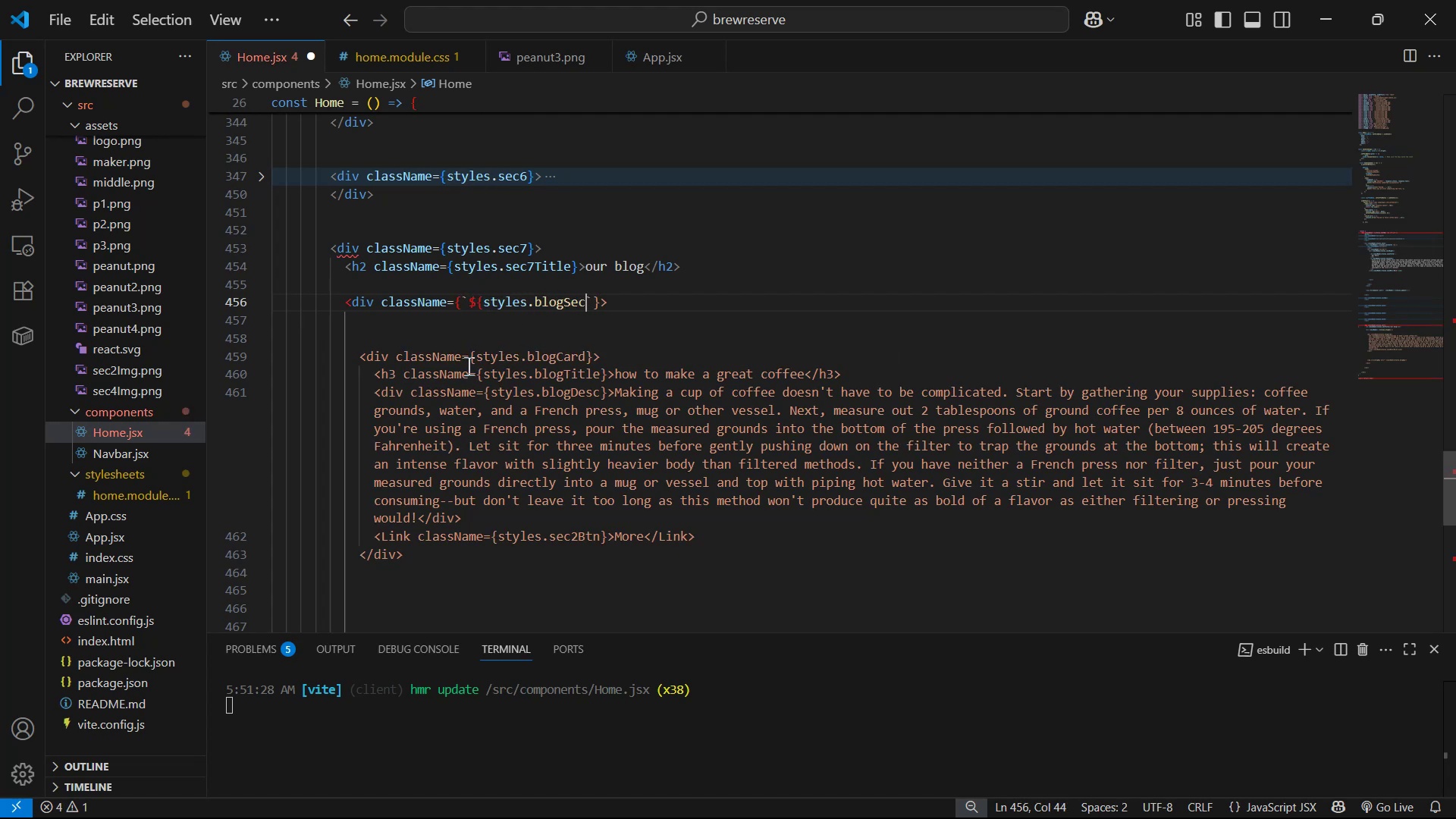 
type(} row)
 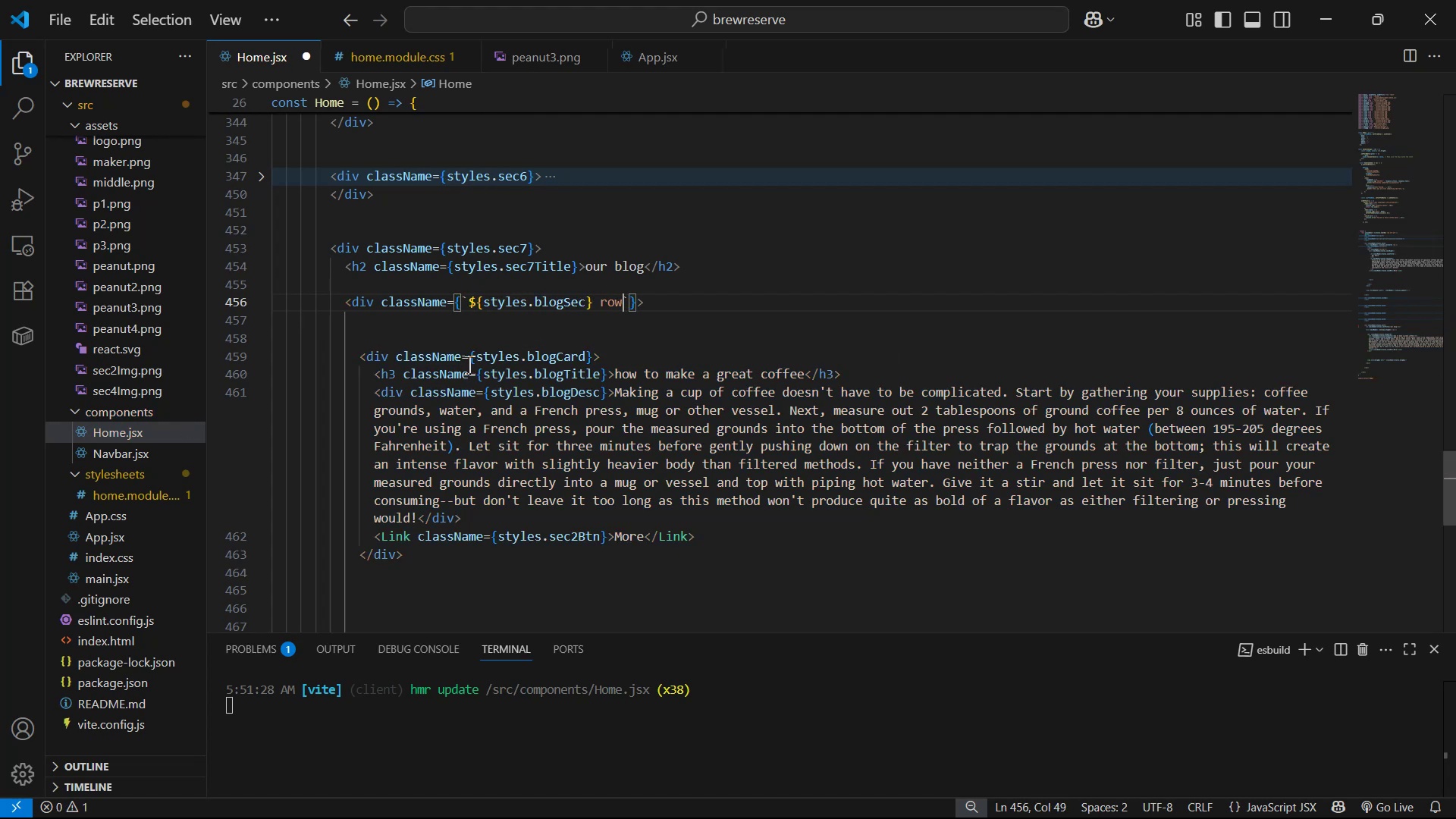 
key(Control+S)
 